 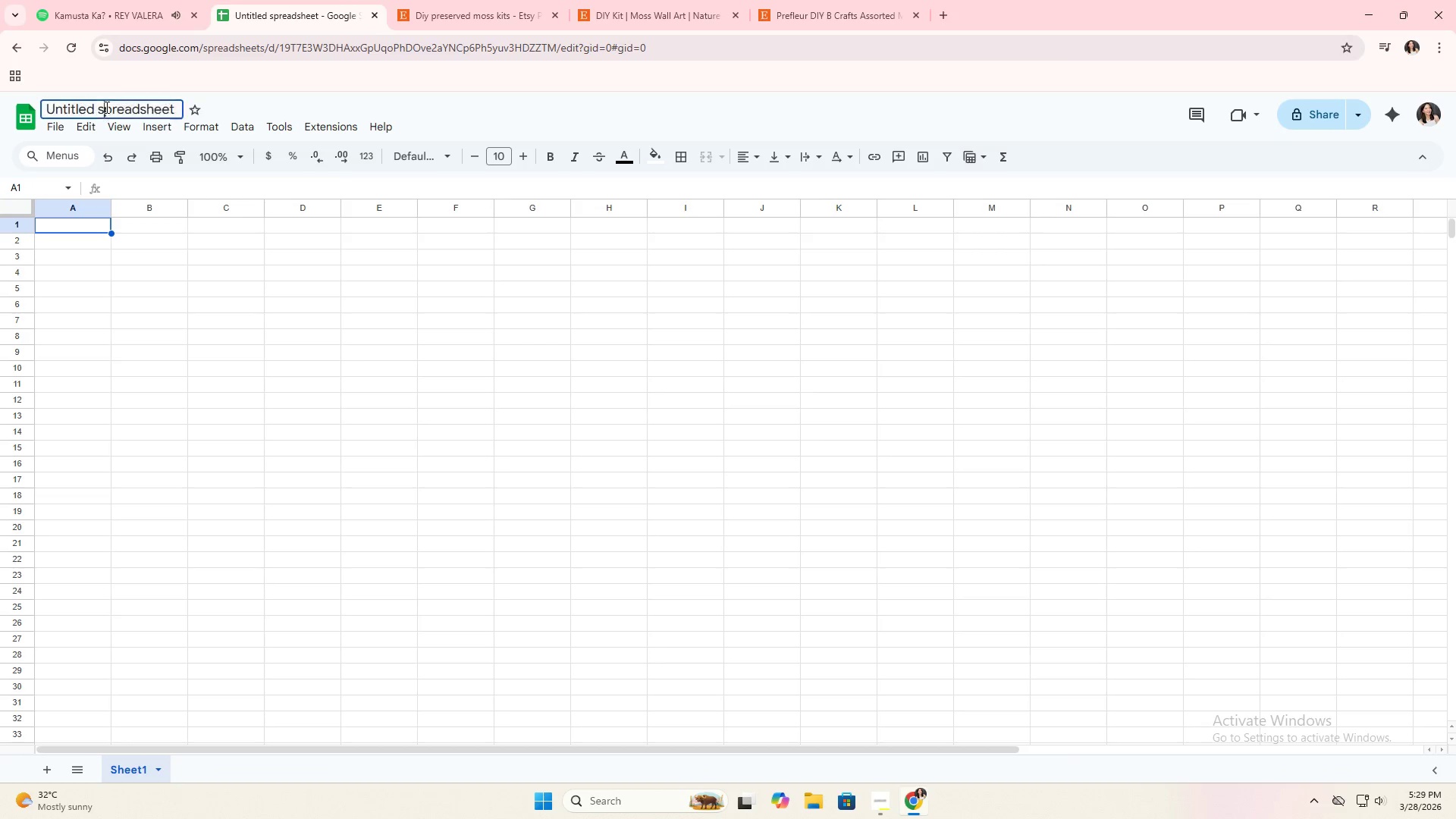 
triple_click([105, 107])
 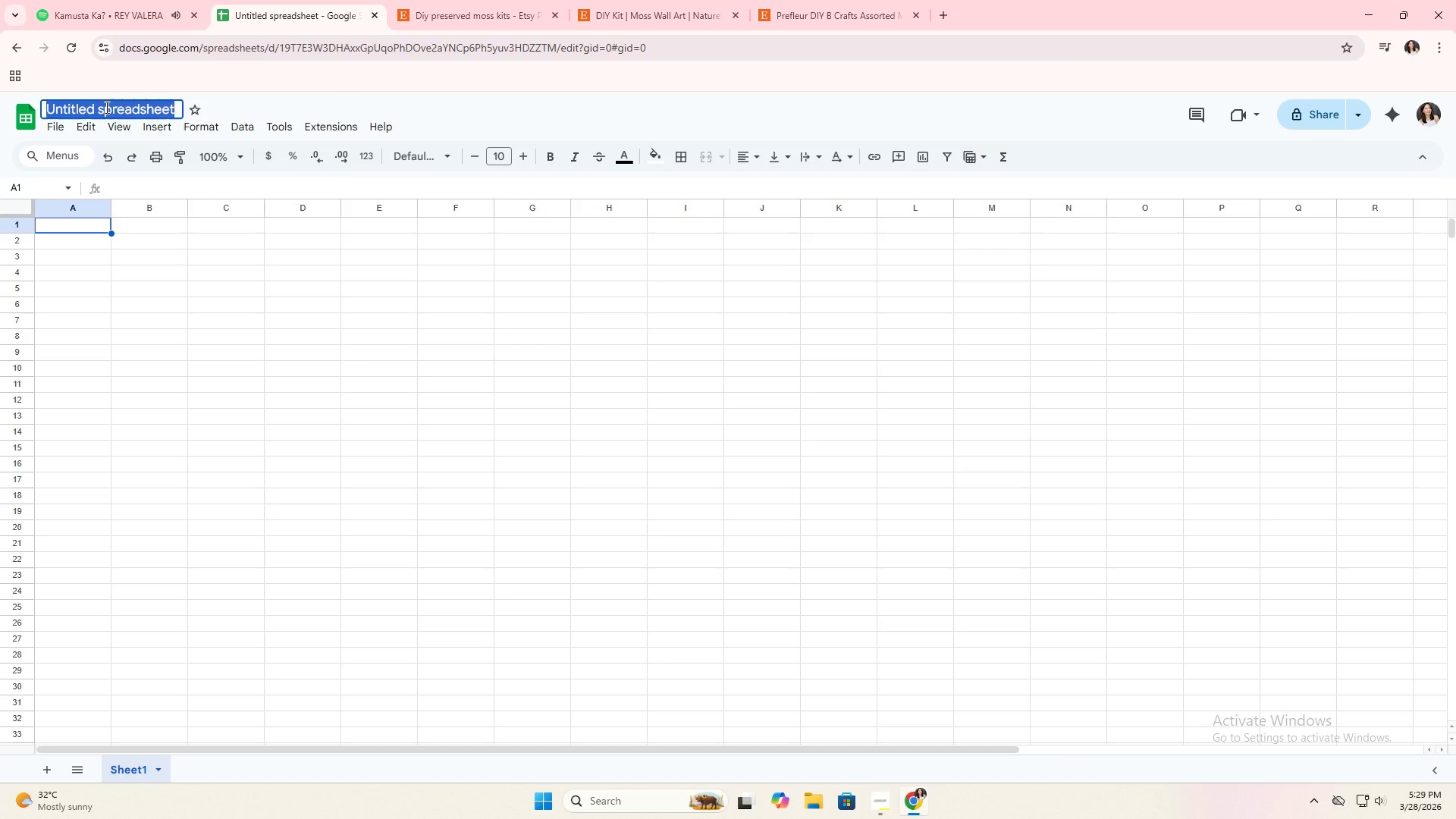 
triple_click([105, 107])
 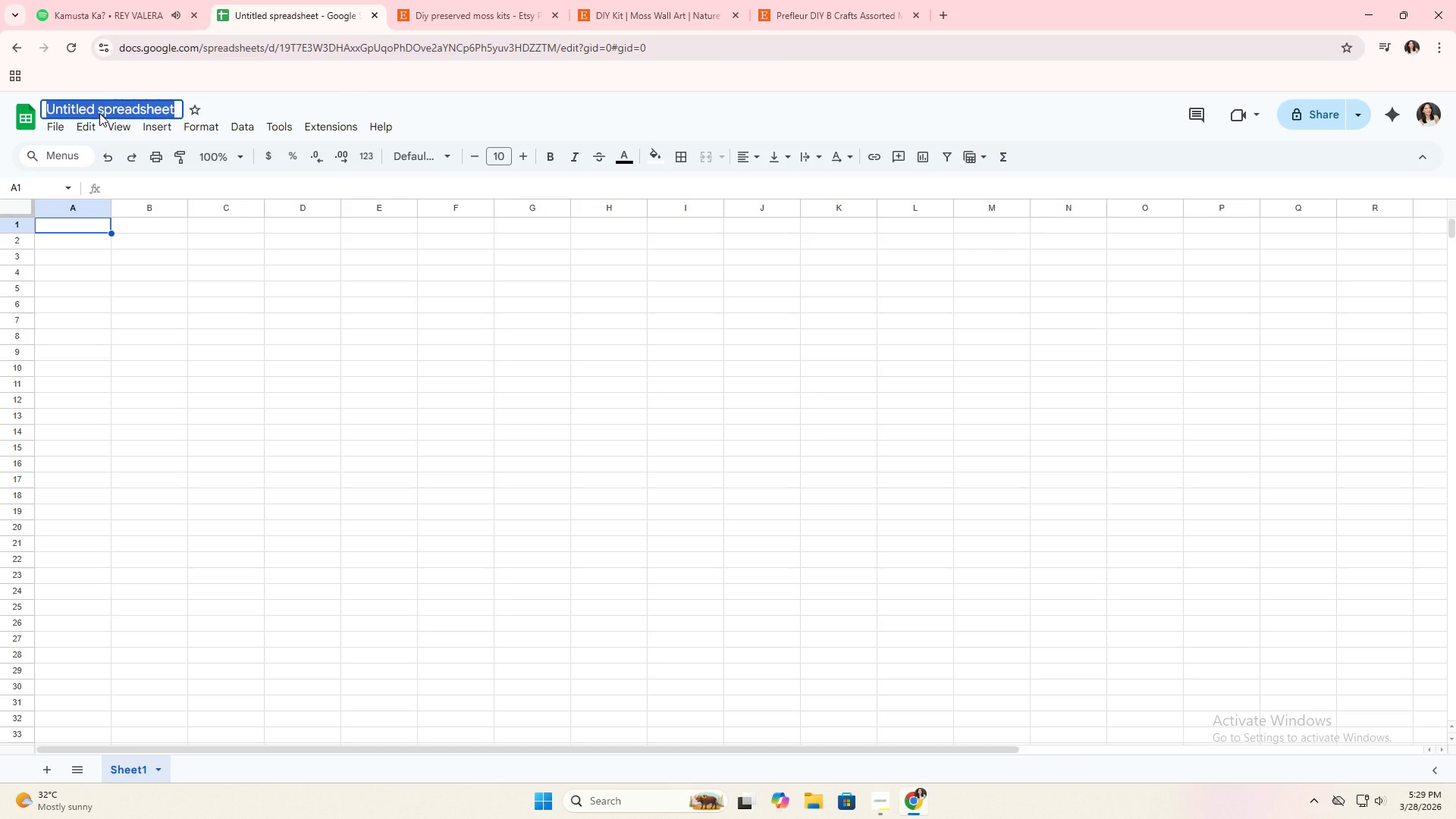 
key(Control+V)
 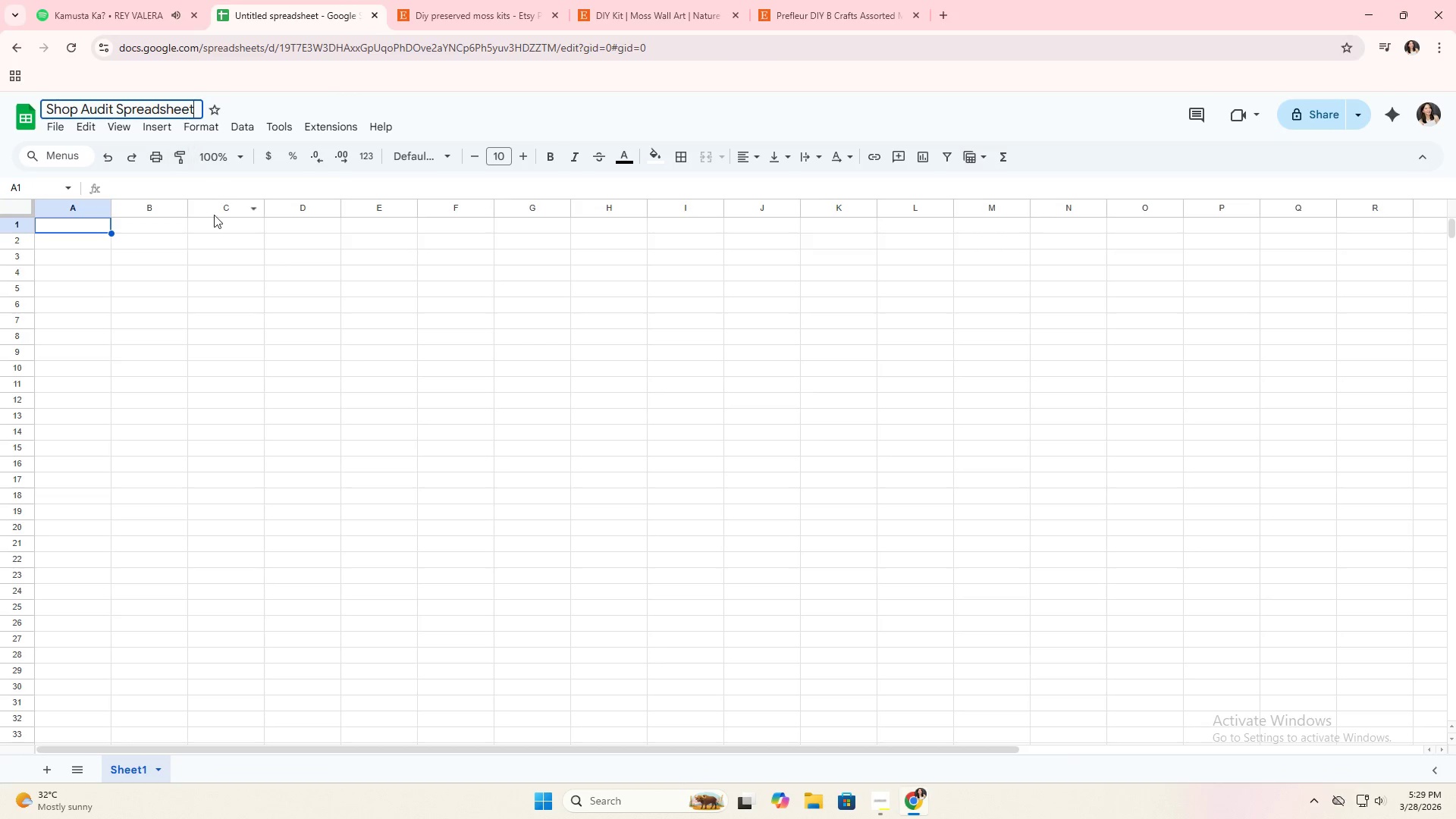 
left_click([203, 259])
 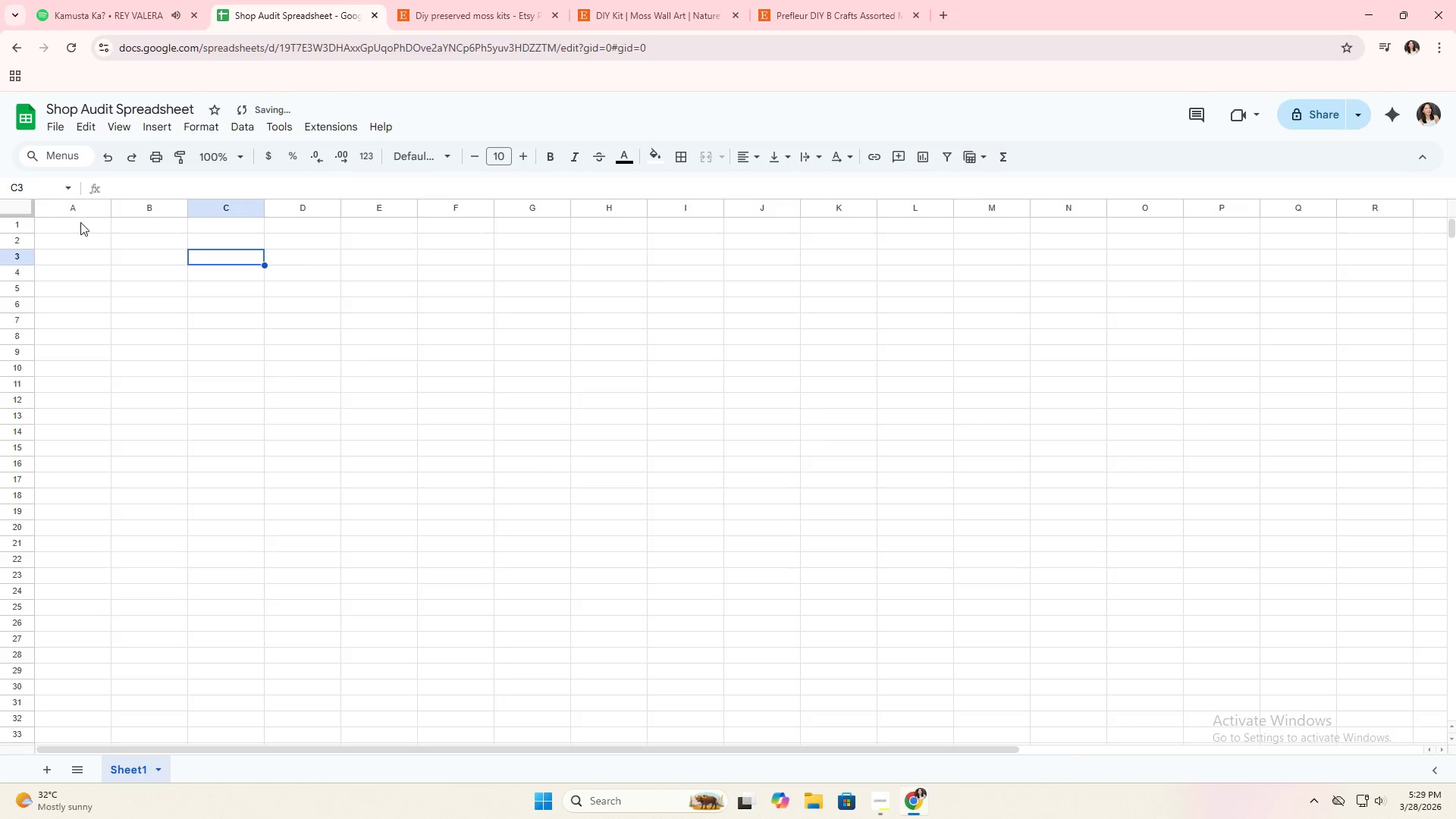 
double_click([79, 224])
 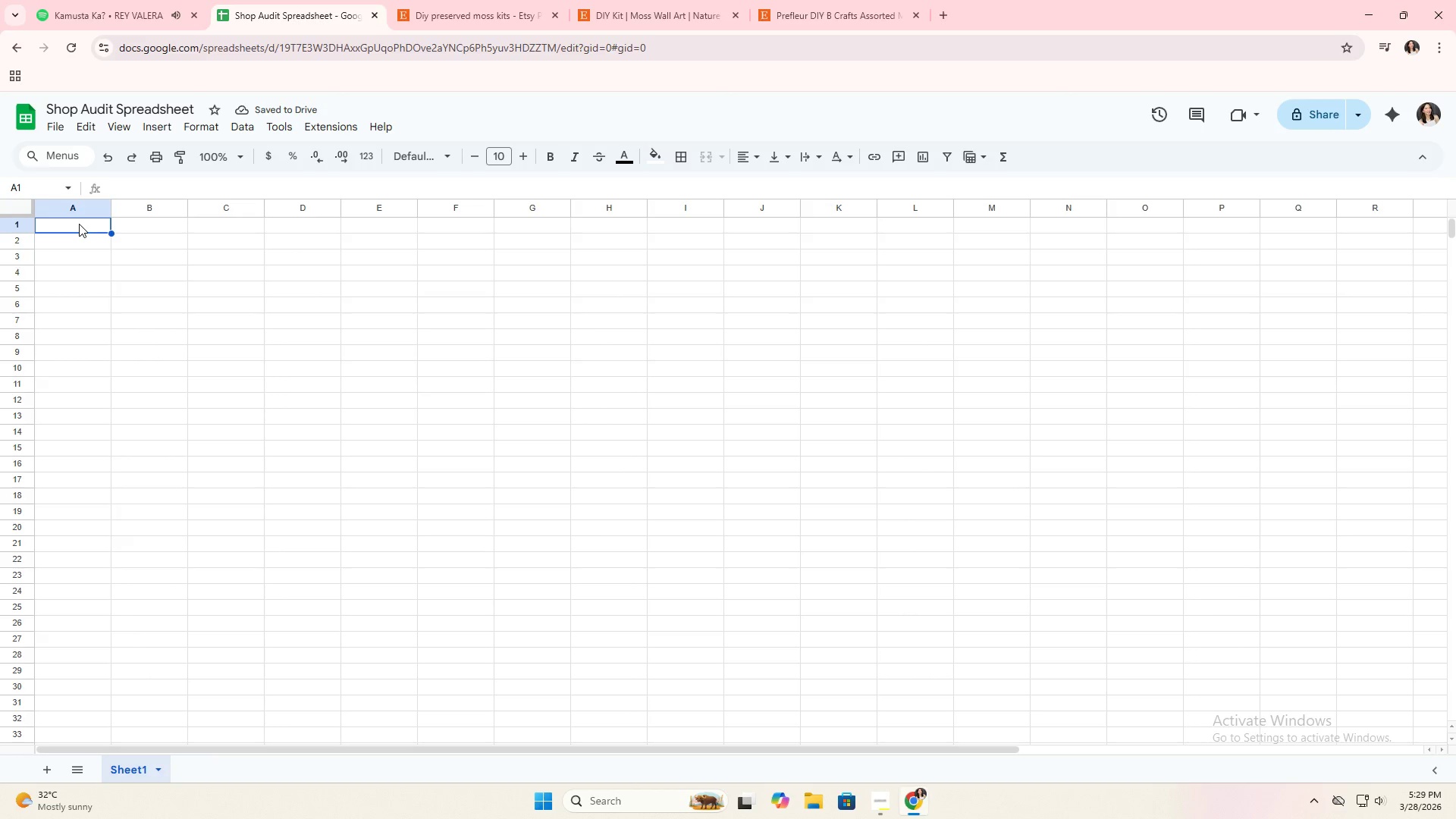 
triple_click([79, 224])
 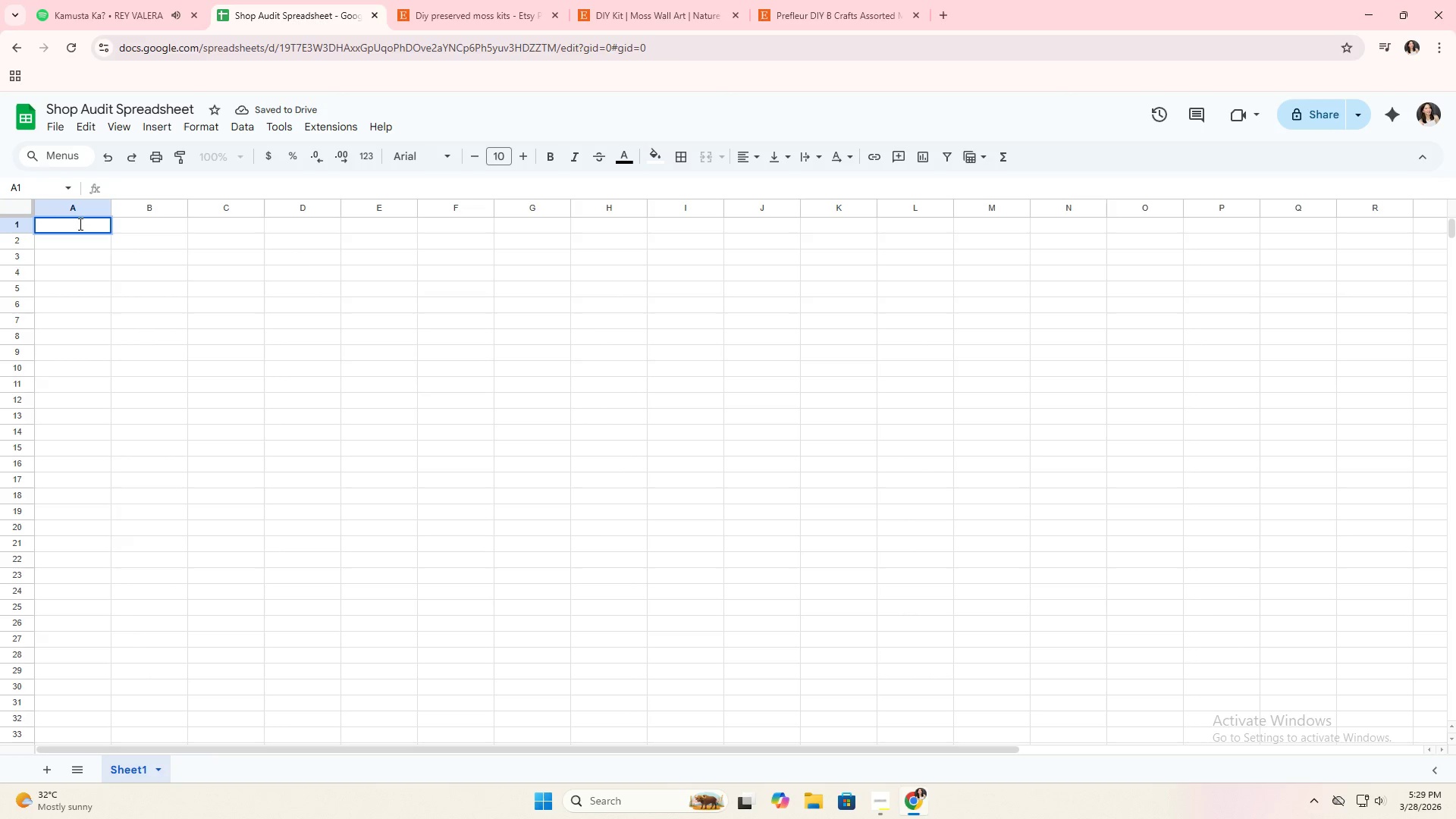 
key(Control+V)
 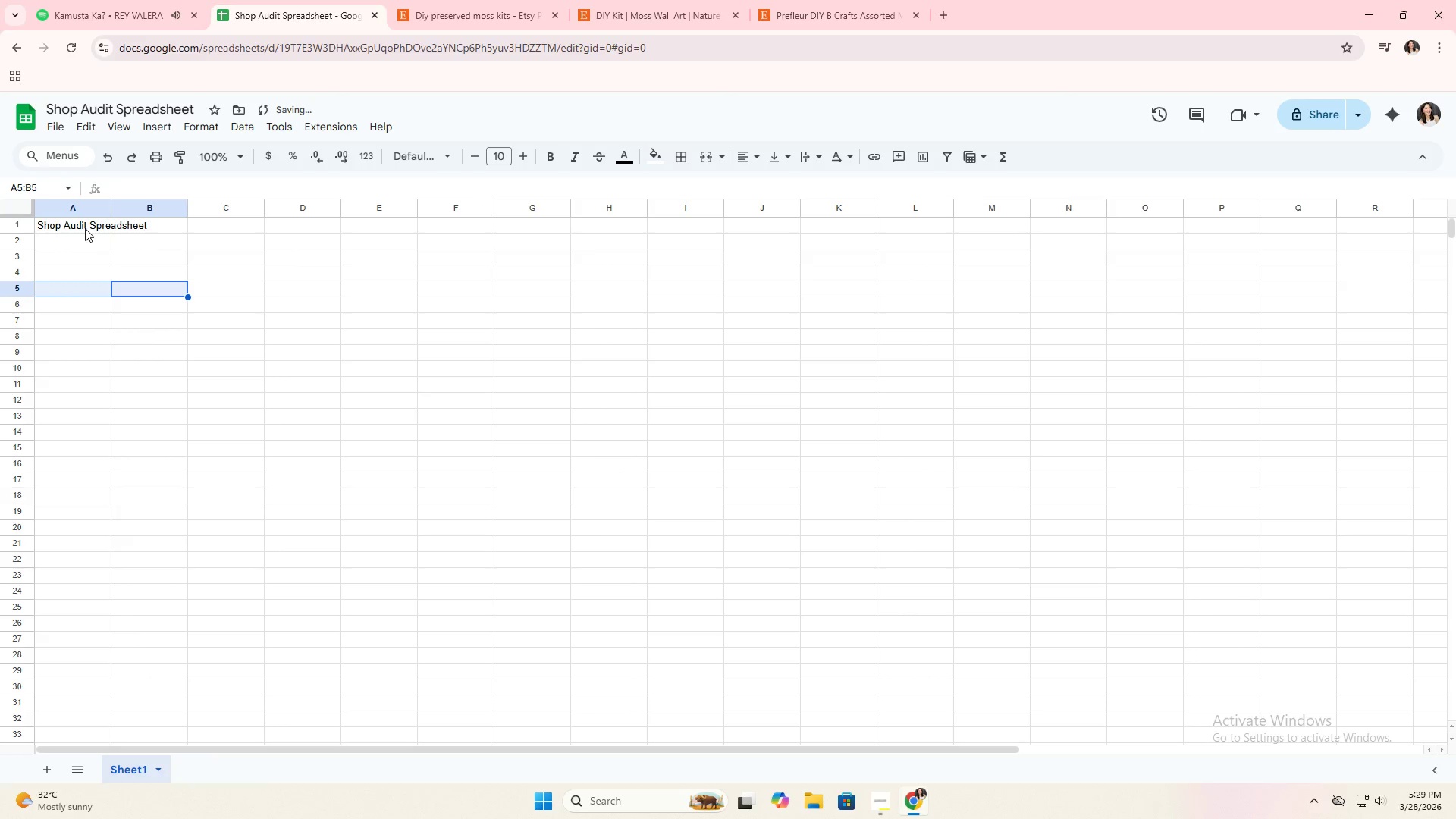 
double_click([85, 222])
 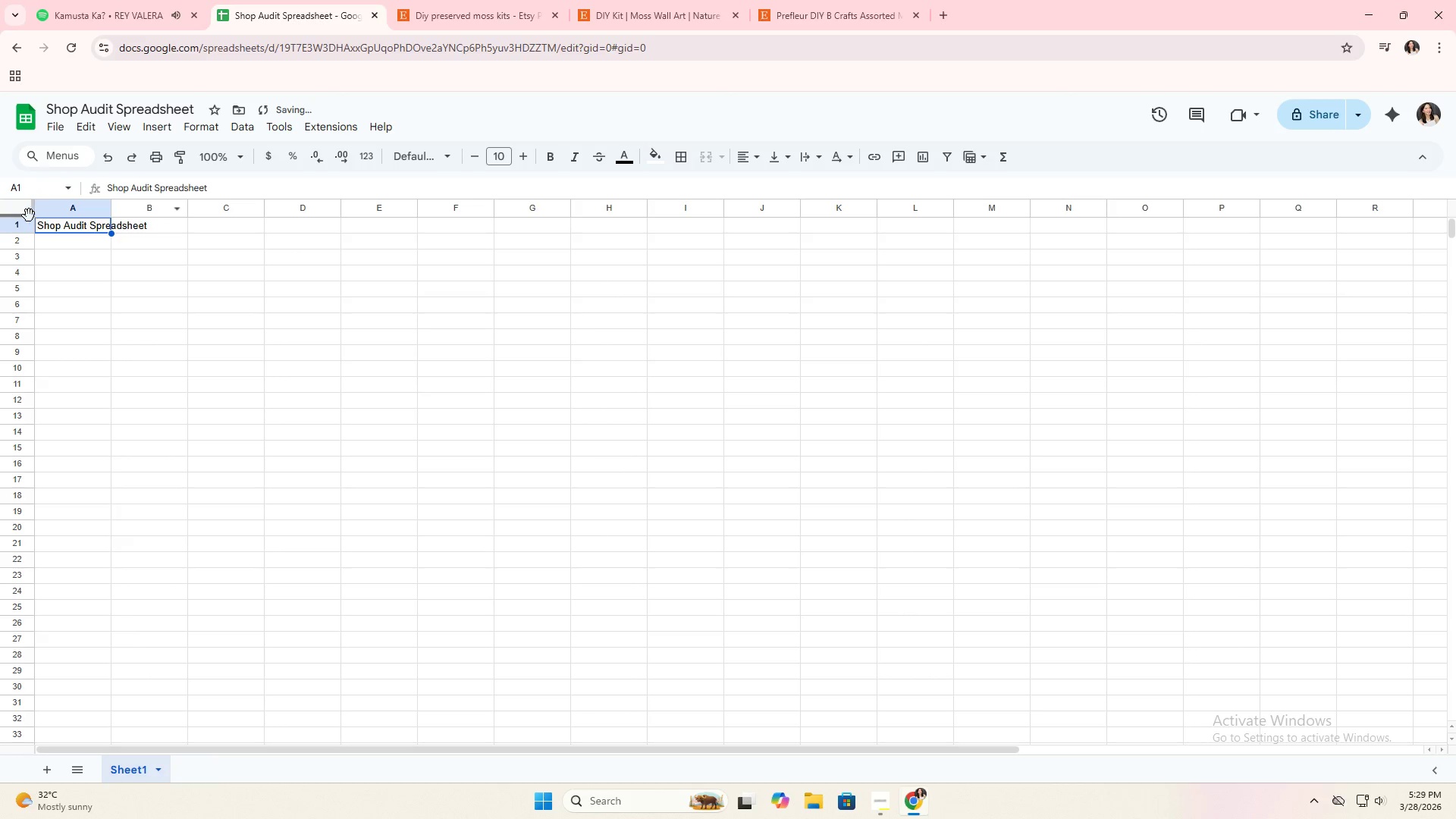 
left_click([27, 214])
 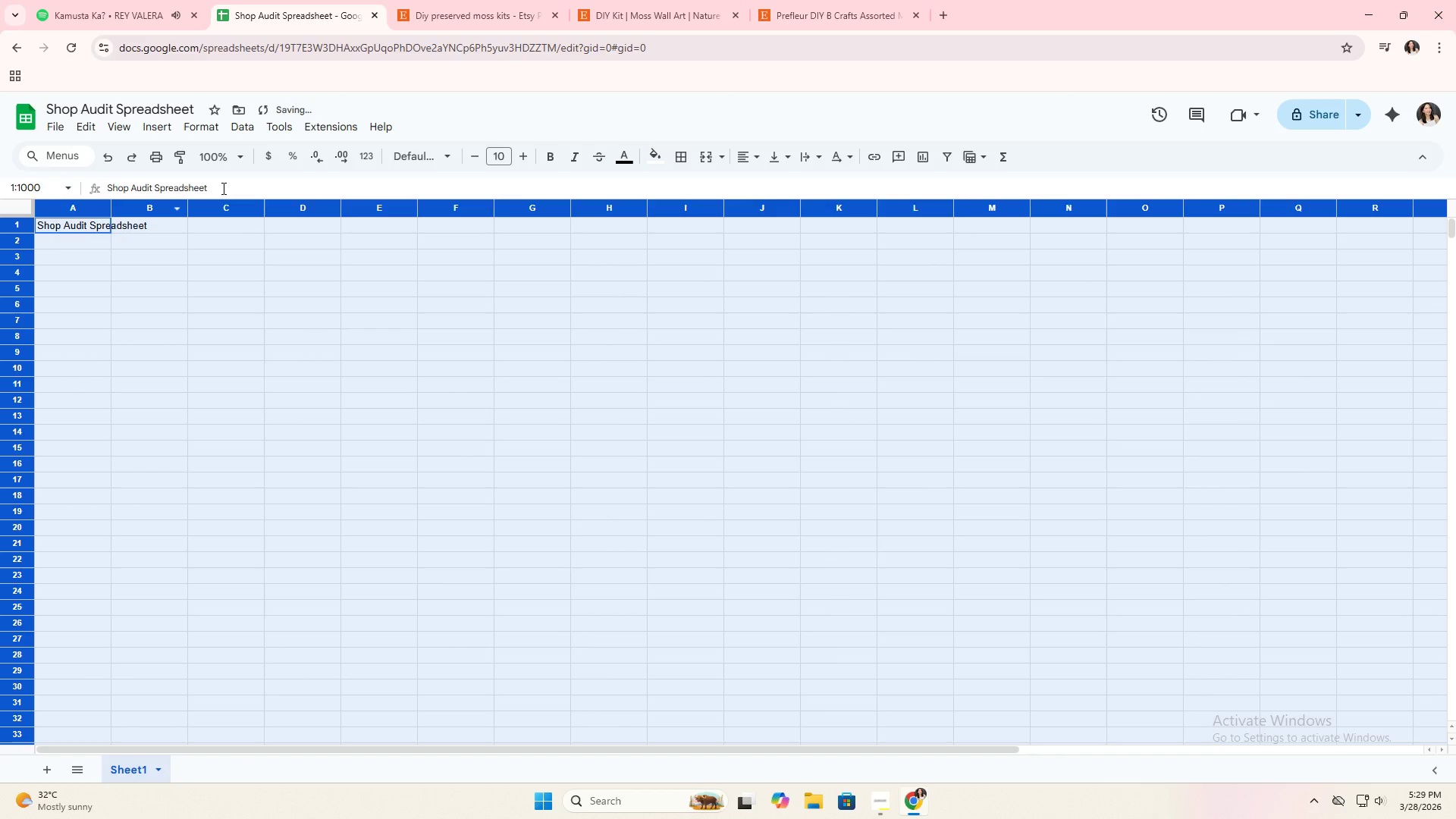 
left_click([445, 159])
 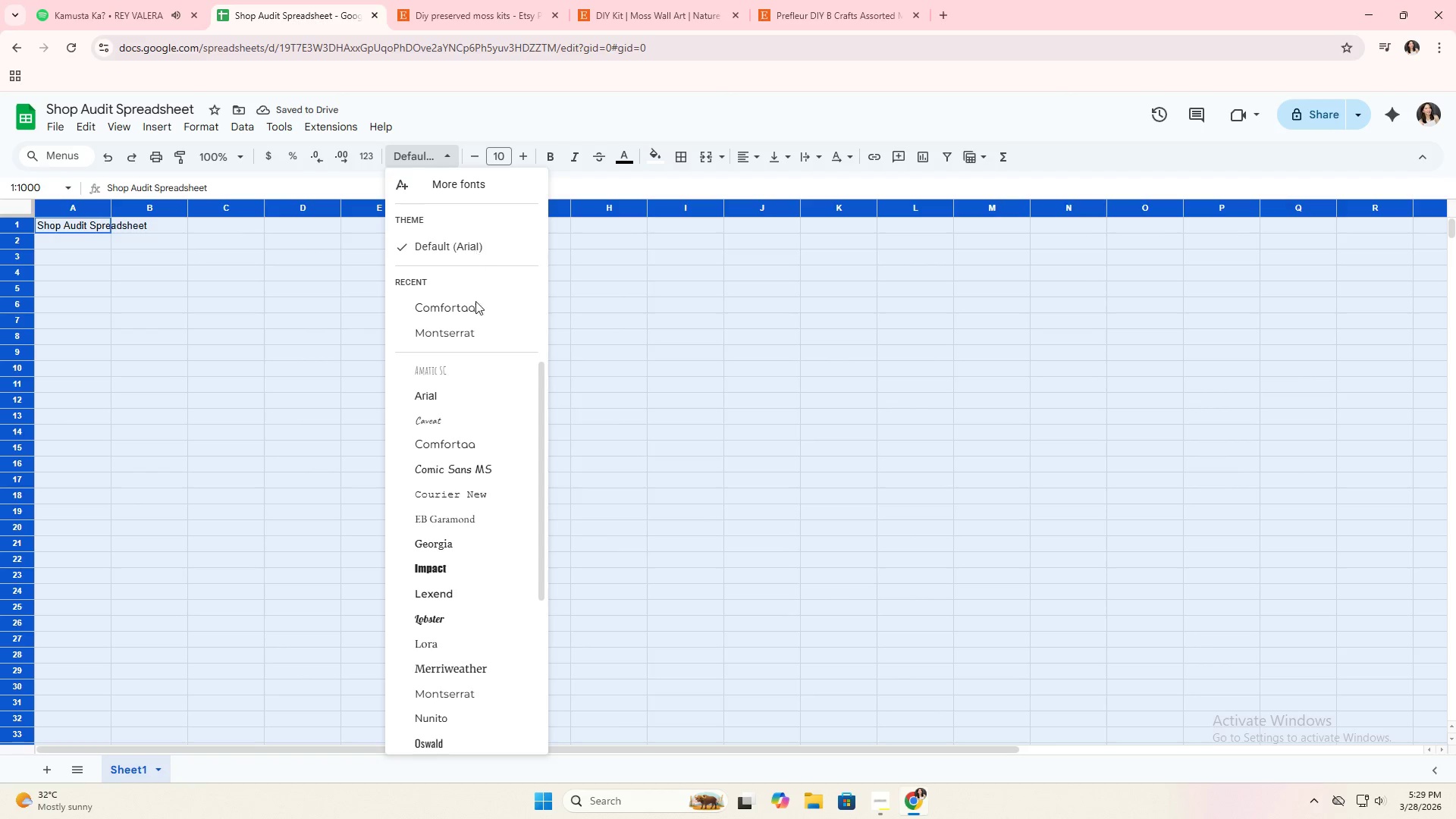 
left_click([469, 315])
 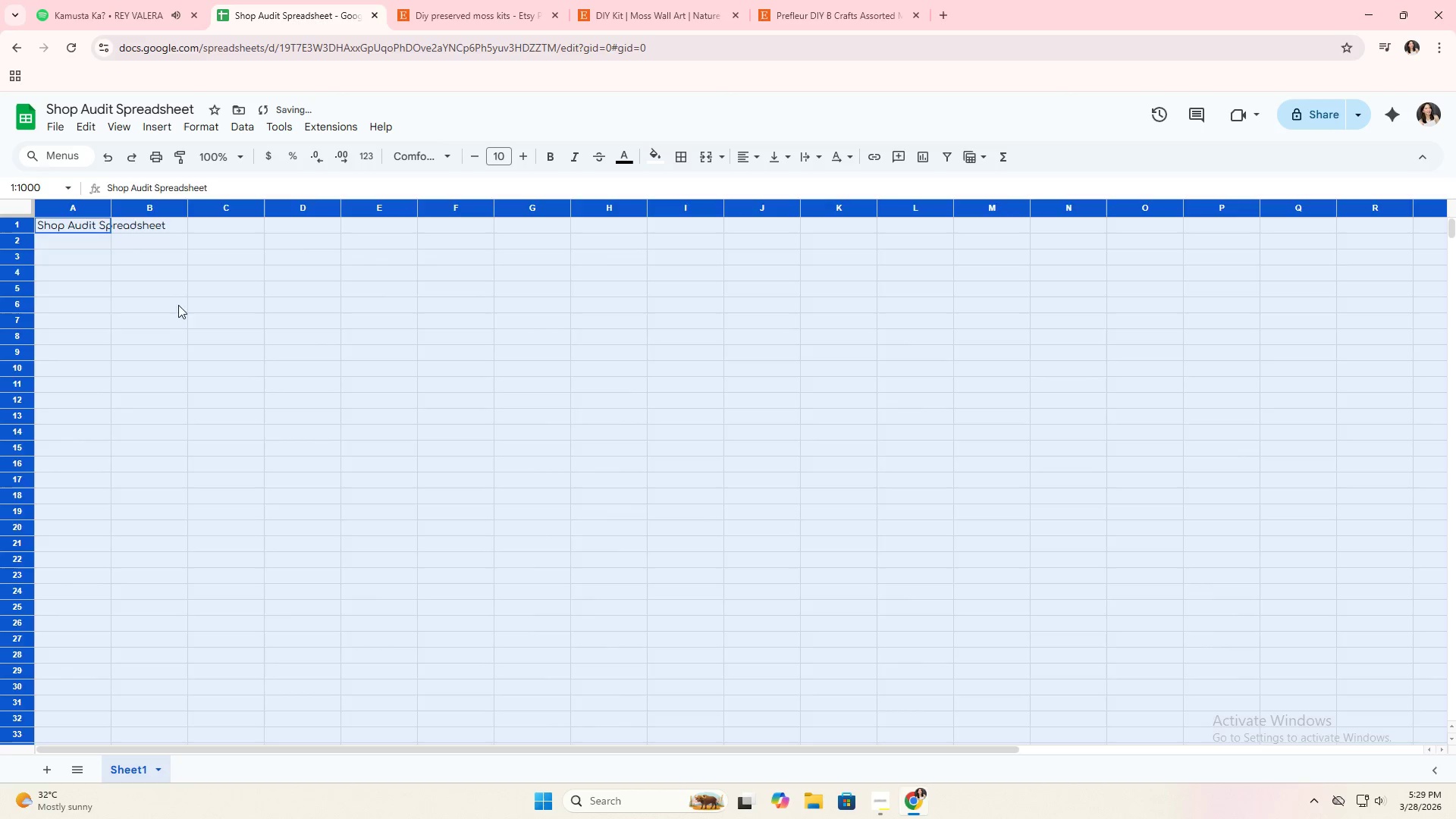 
left_click([156, 294])
 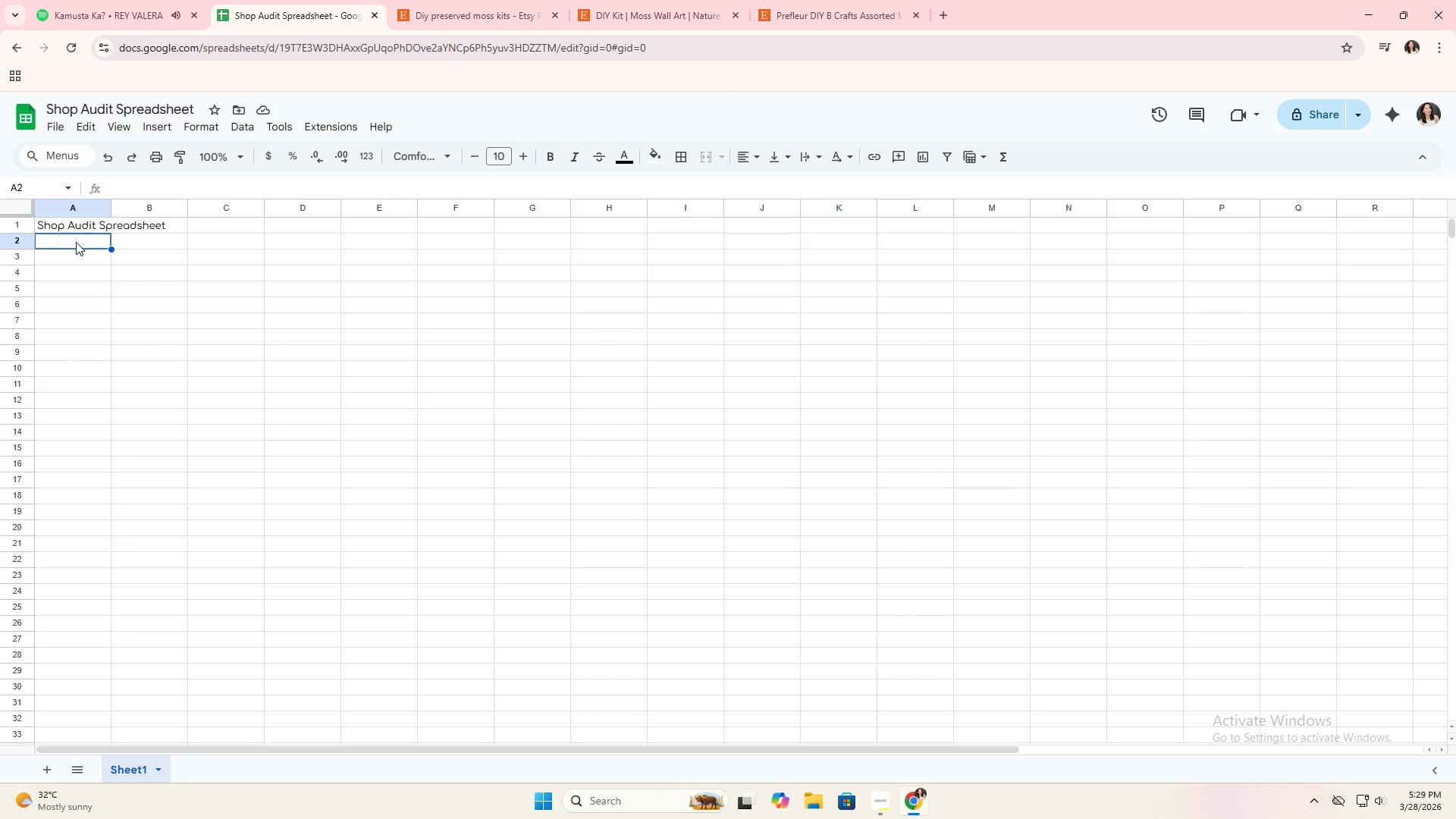 
wait(7.61)
 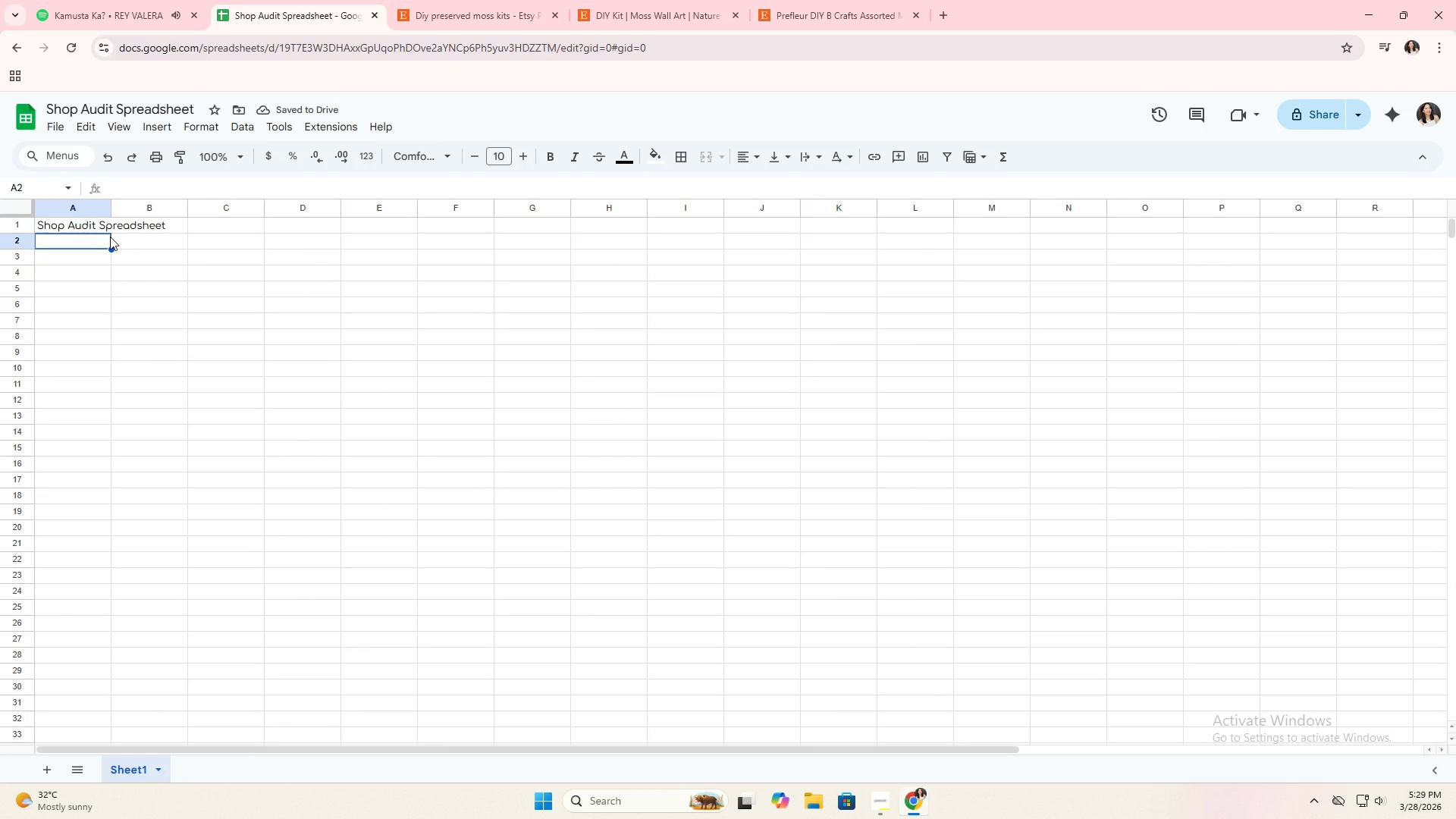 
left_click([84, 253])
 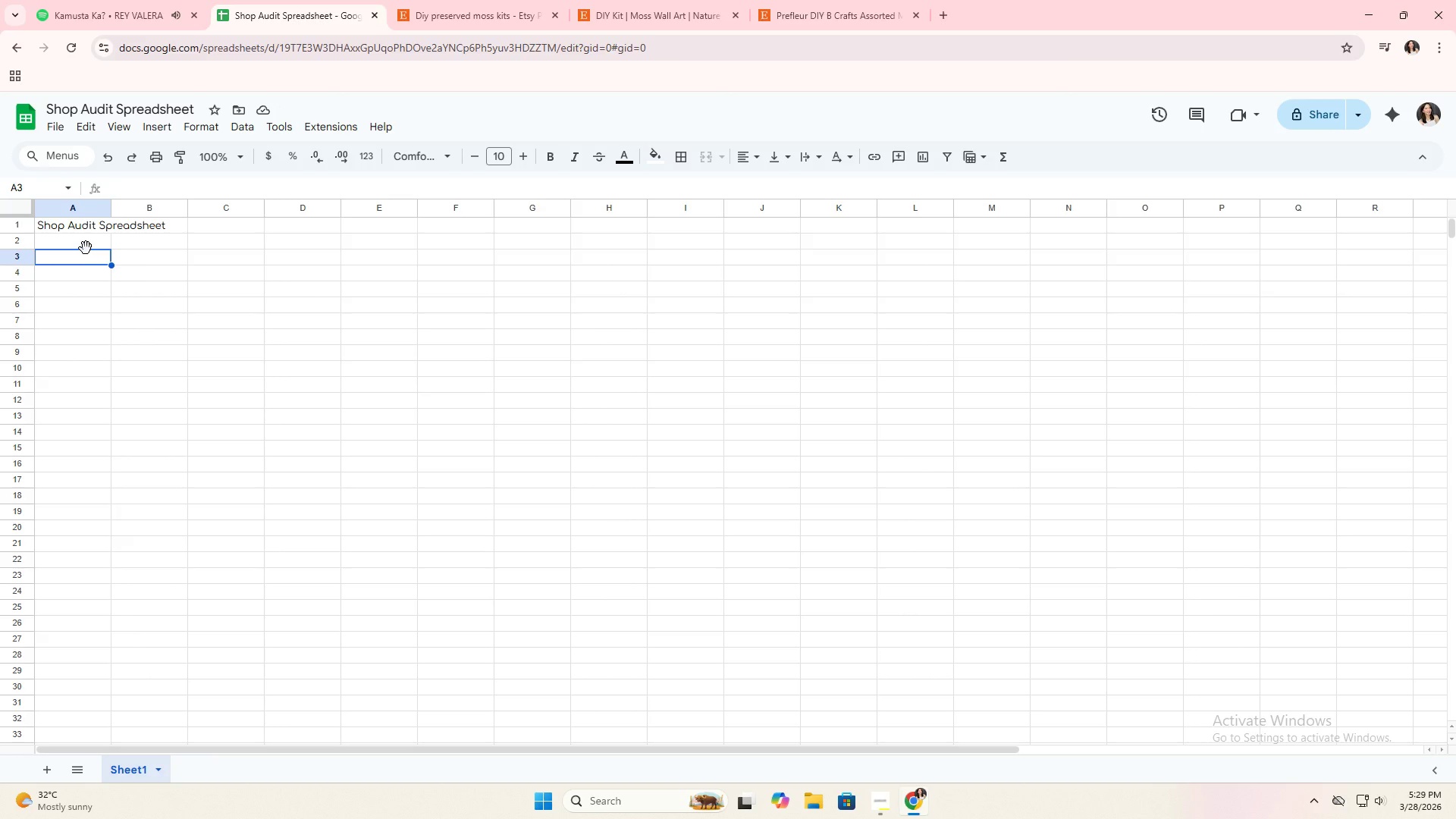 
left_click([86, 248])
 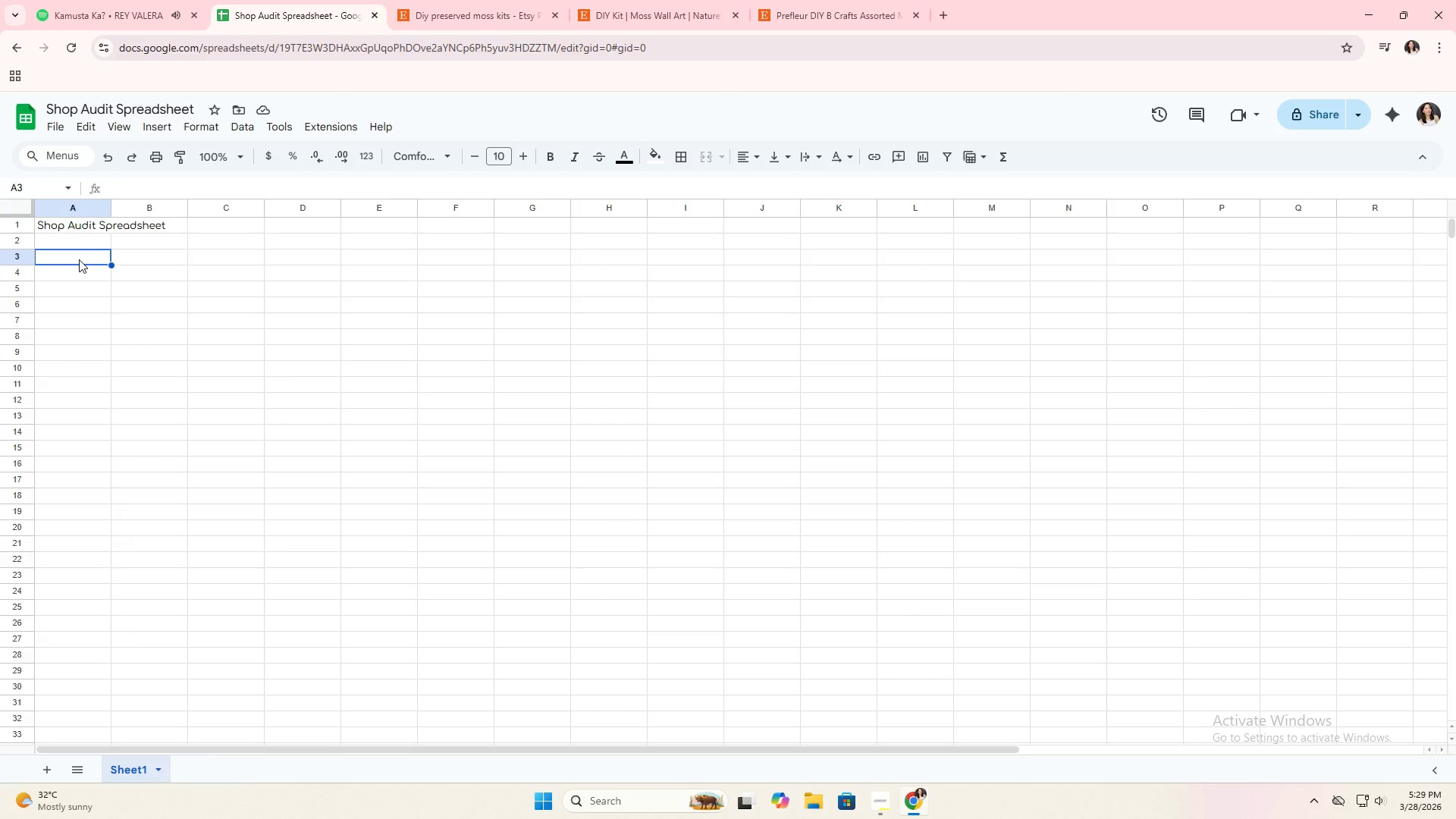 
double_click([79, 259])
 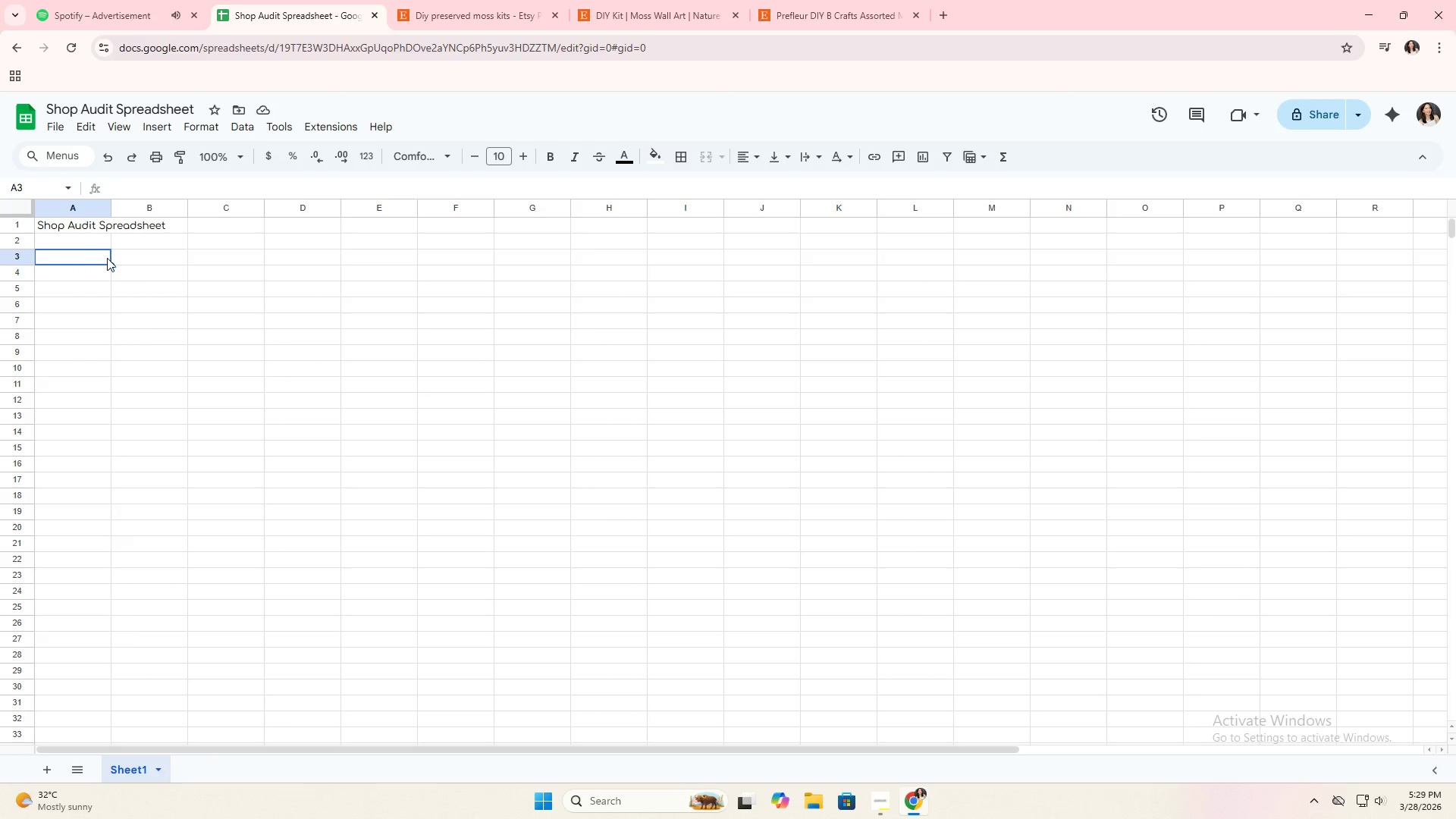 
left_click([93, 234])
 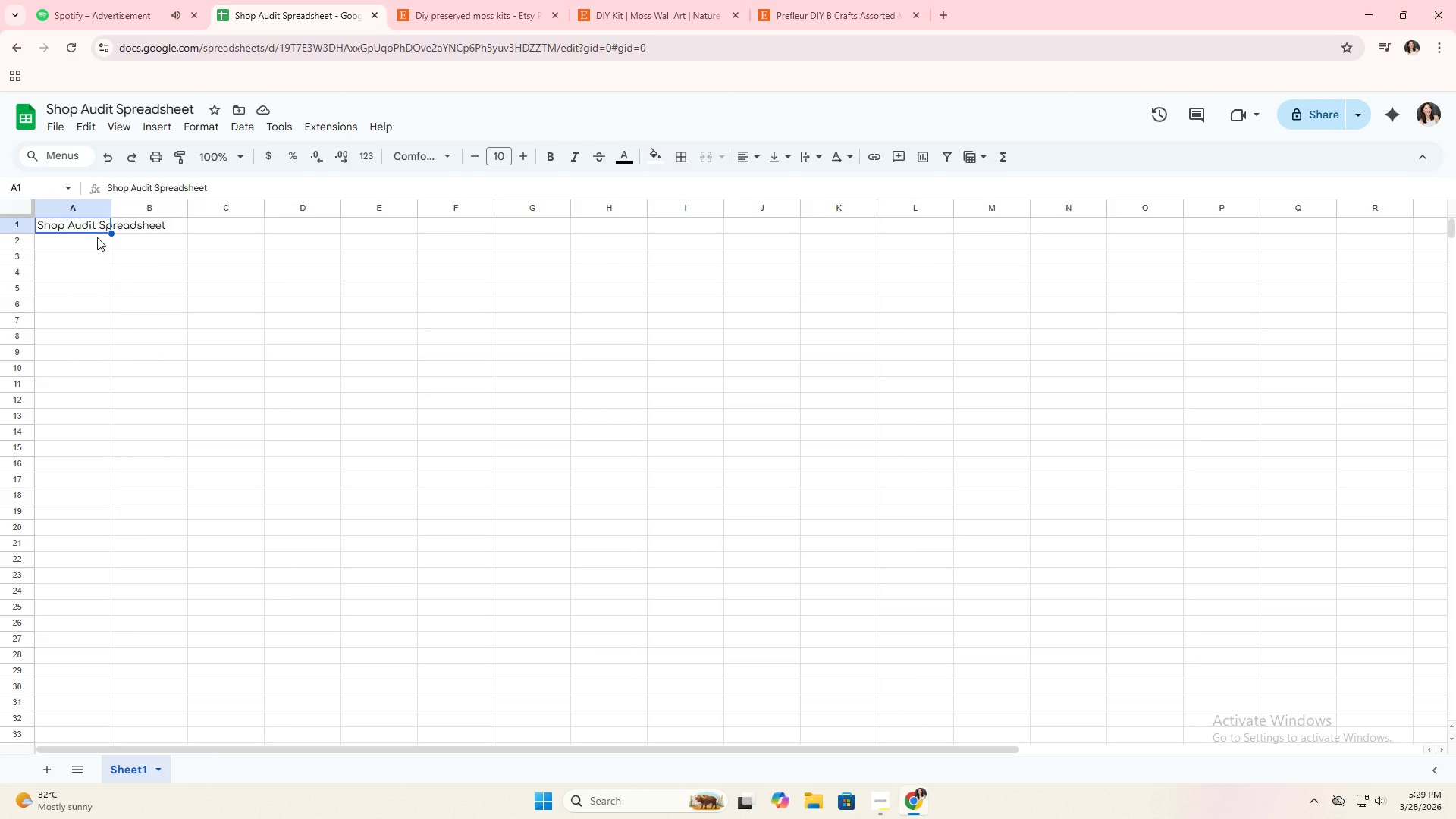 
left_click([97, 237])
 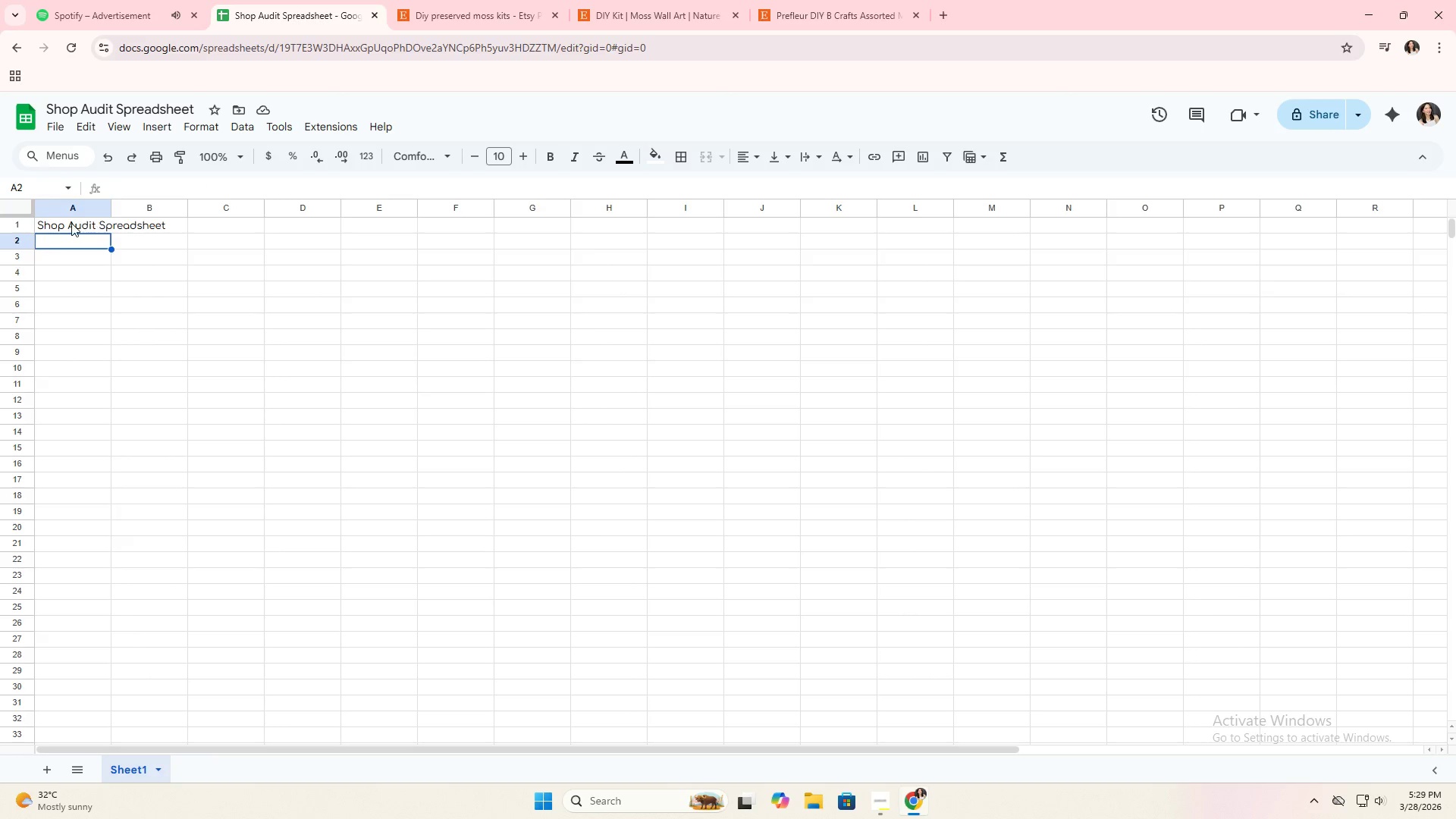 
double_click([71, 223])
 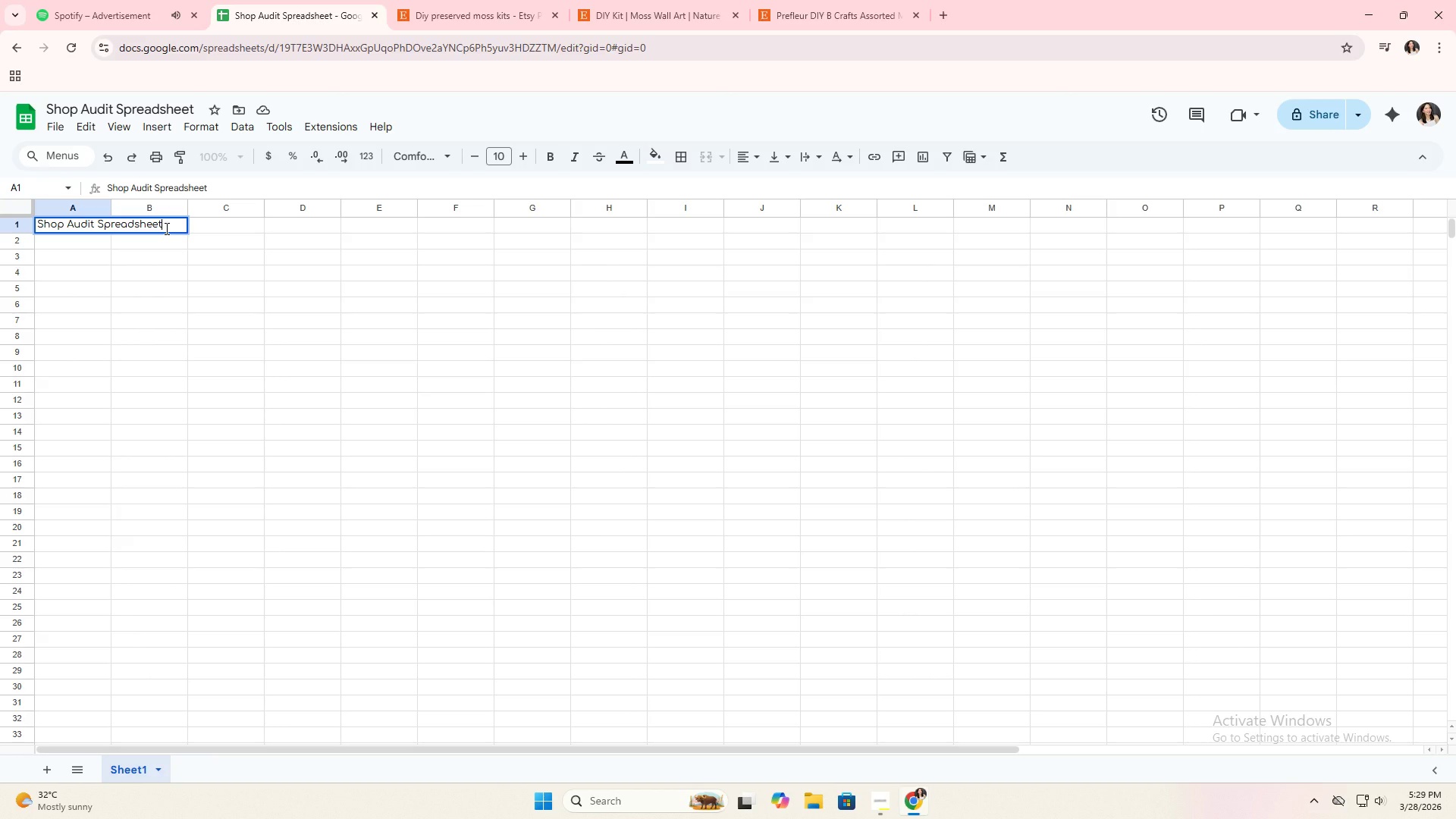 
key(Alt+Enter)
 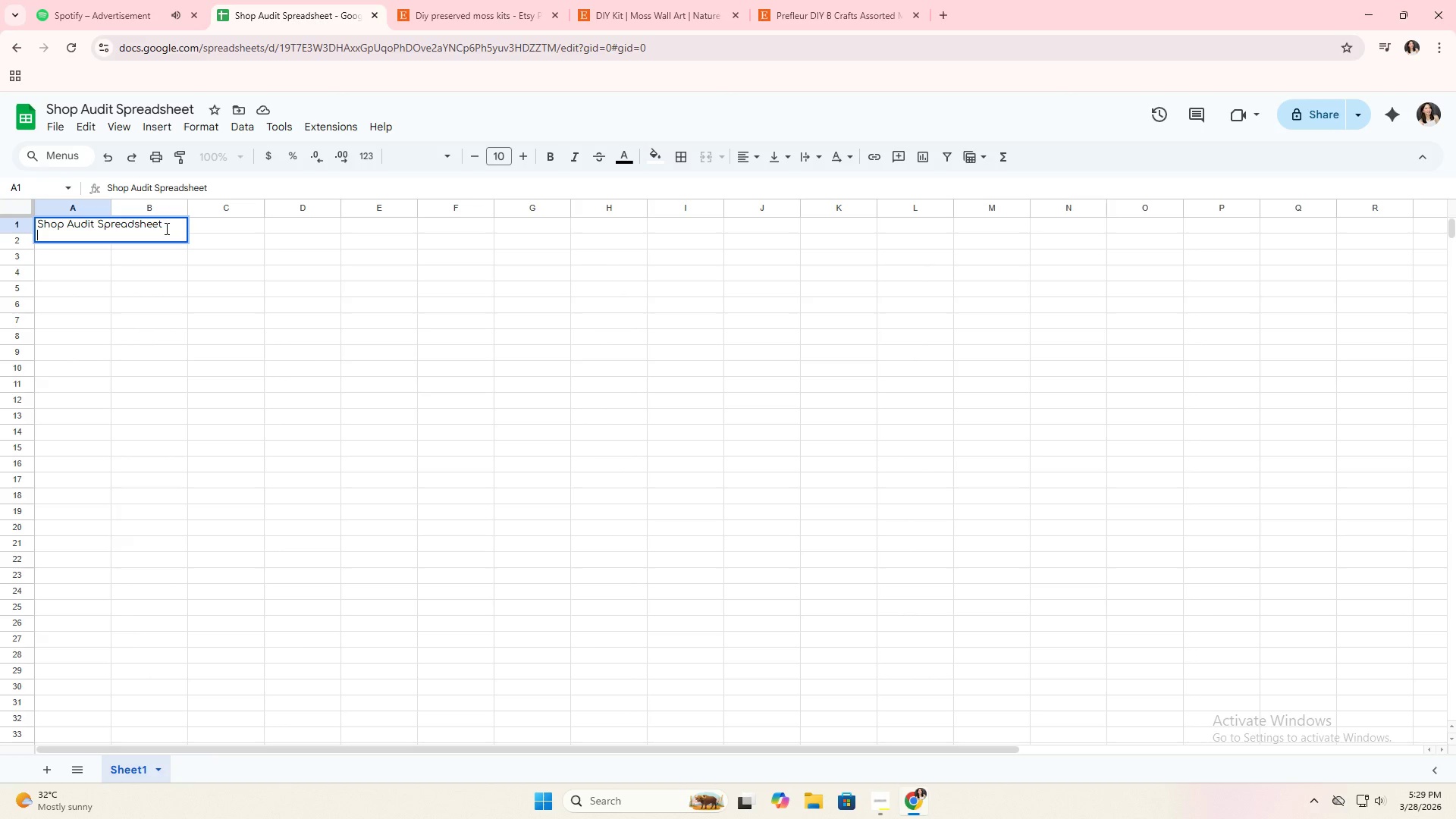 
type(Inventory Aug)
key(Backspace)
type(dit Table)
 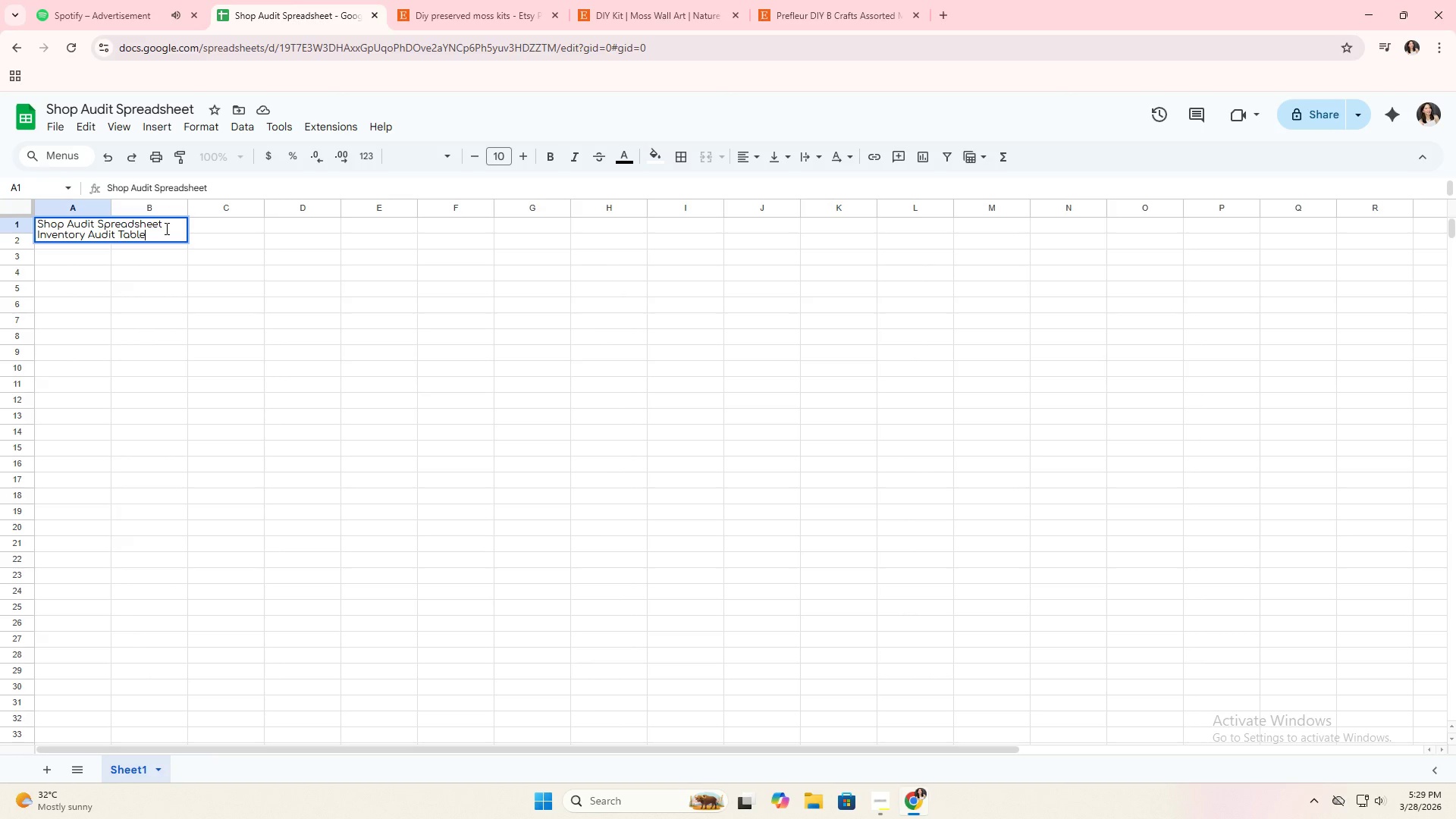 
key(Enter)
 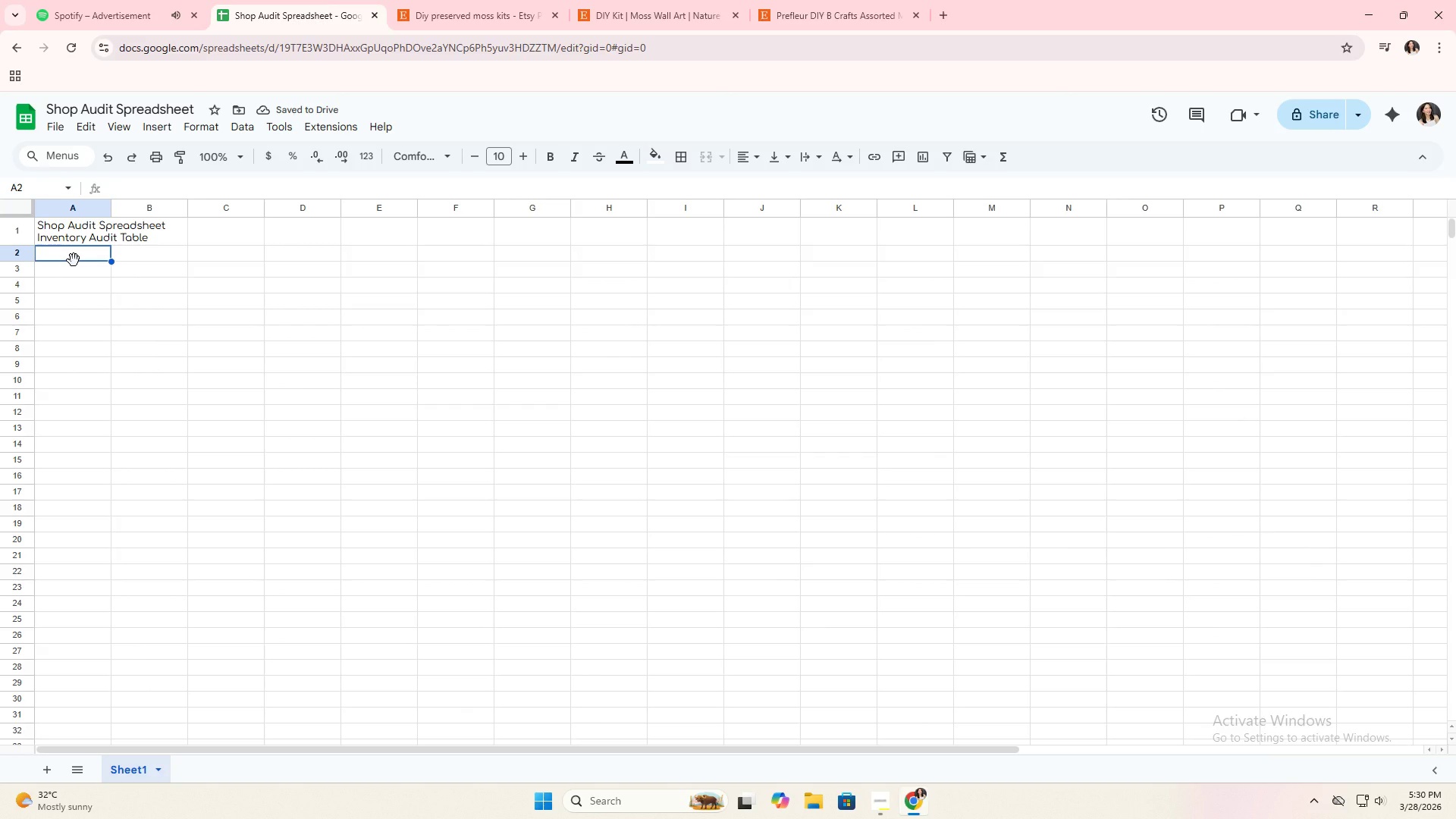 
type(Product Name)
key(Tab)
type(Category)
key(Tab)
type(cONVERI)
key(Backspace)
type(SION rATE)
key(Backspace)
type(Conversion Rate)
key(Tab)
type(Seasonal Statues)
key(Backspace)
key(Backspace)
type(s )
key(Tab)
type(Action)
key(Tab)
type(Rationale)
 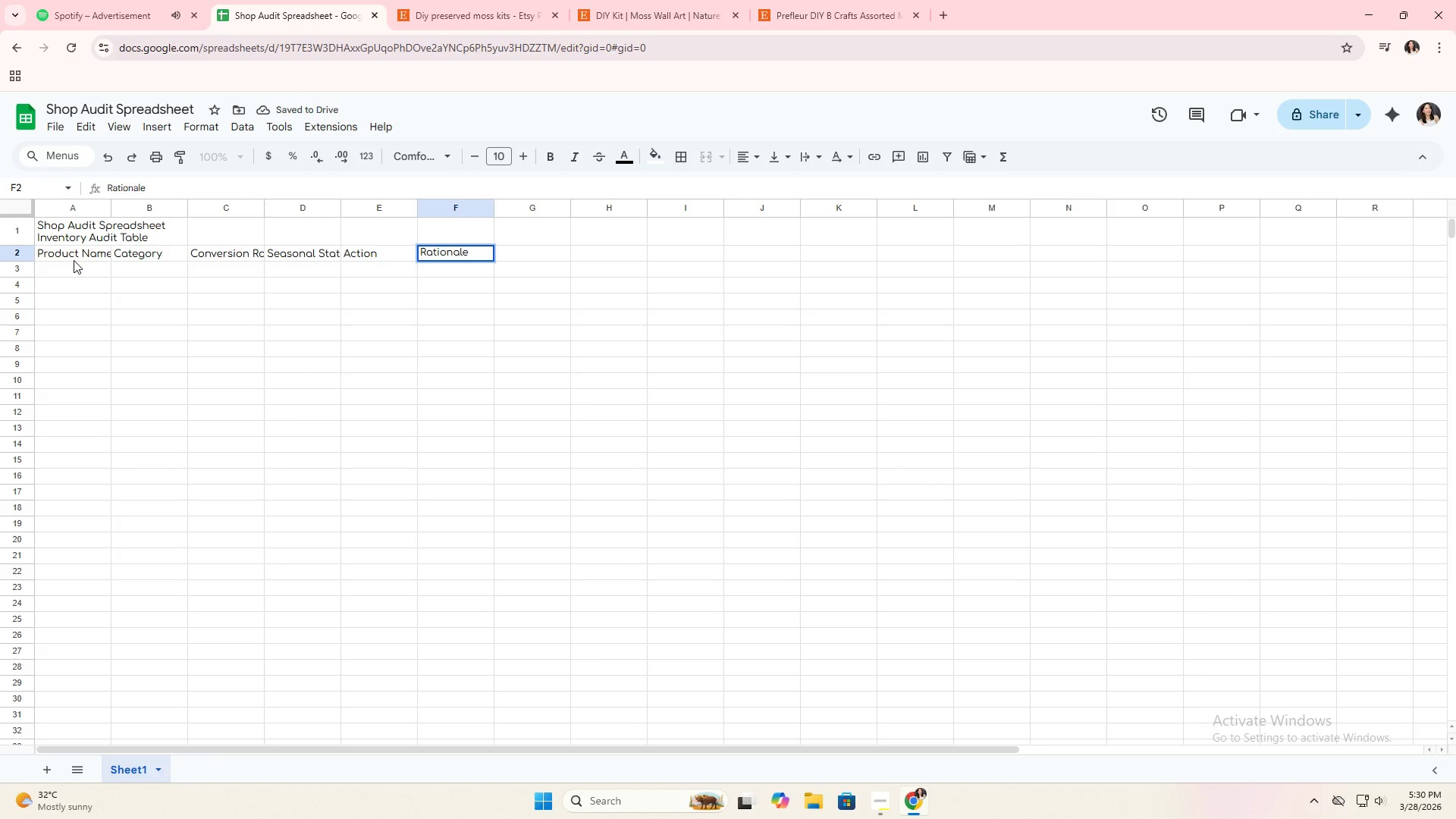 
left_click_drag(start_coordinate=[89, 230], to_coordinate=[430, 233])
 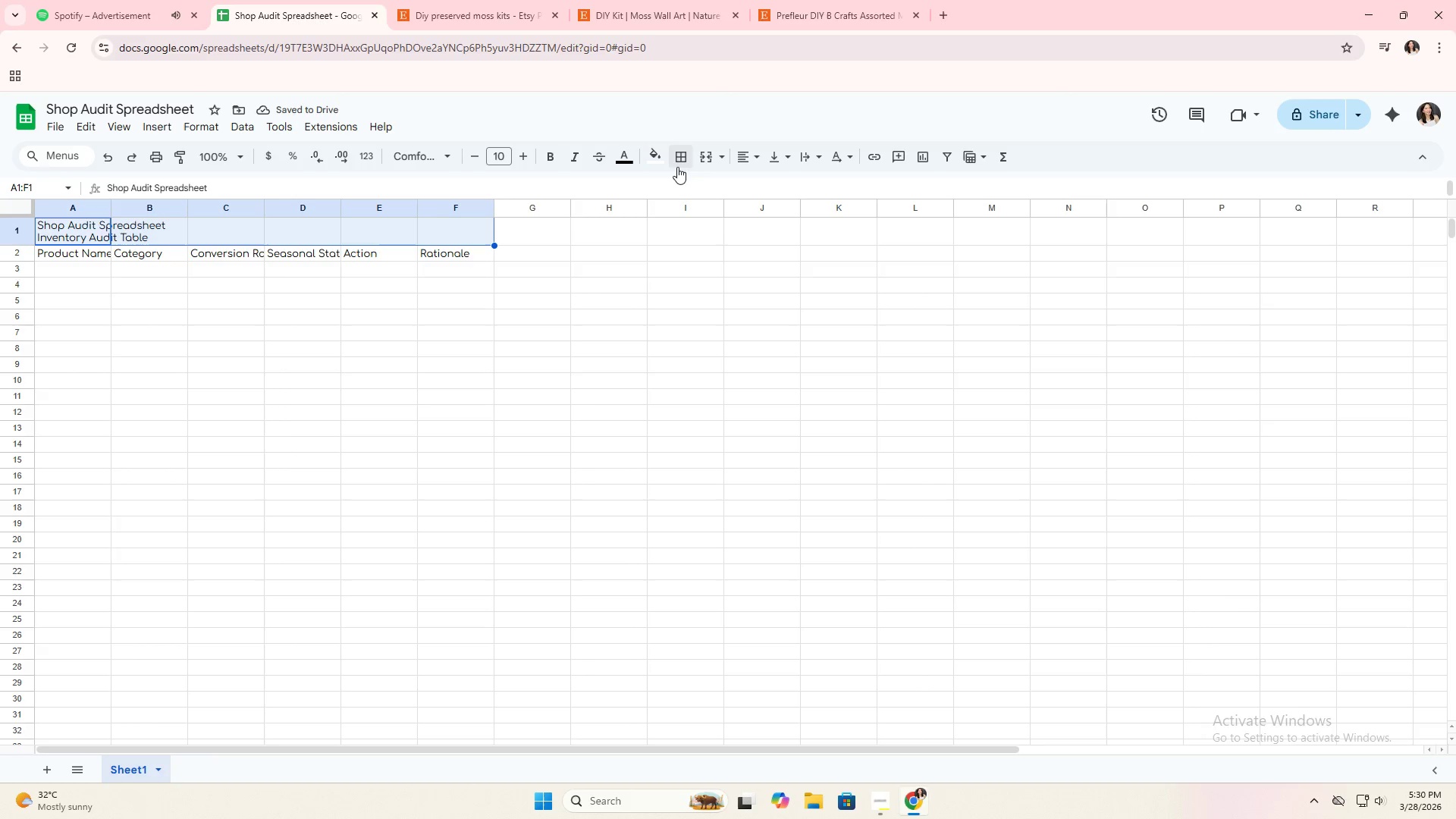 
left_click([709, 162])
 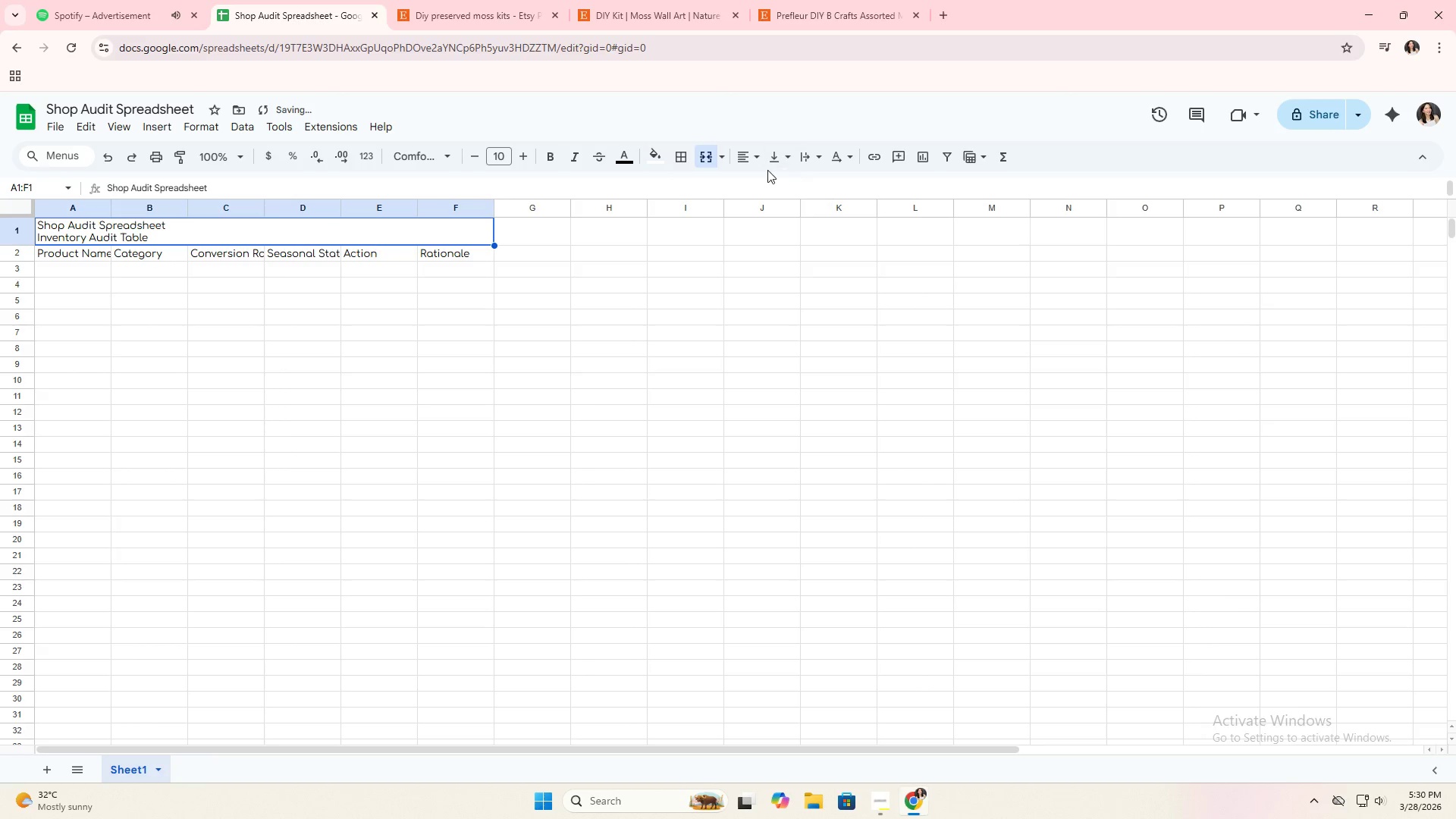 
left_click([760, 161])
 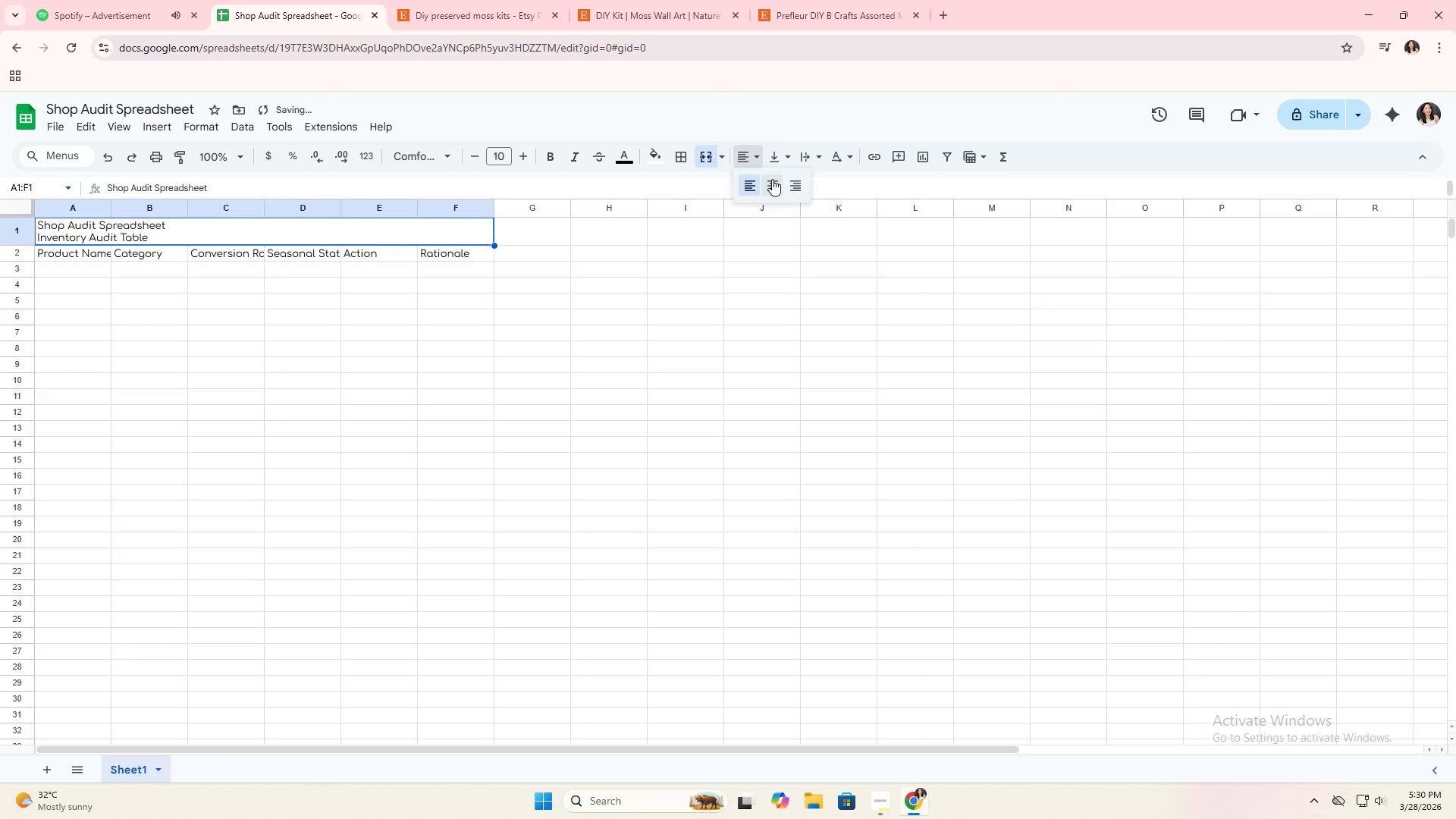 
left_click([770, 182])
 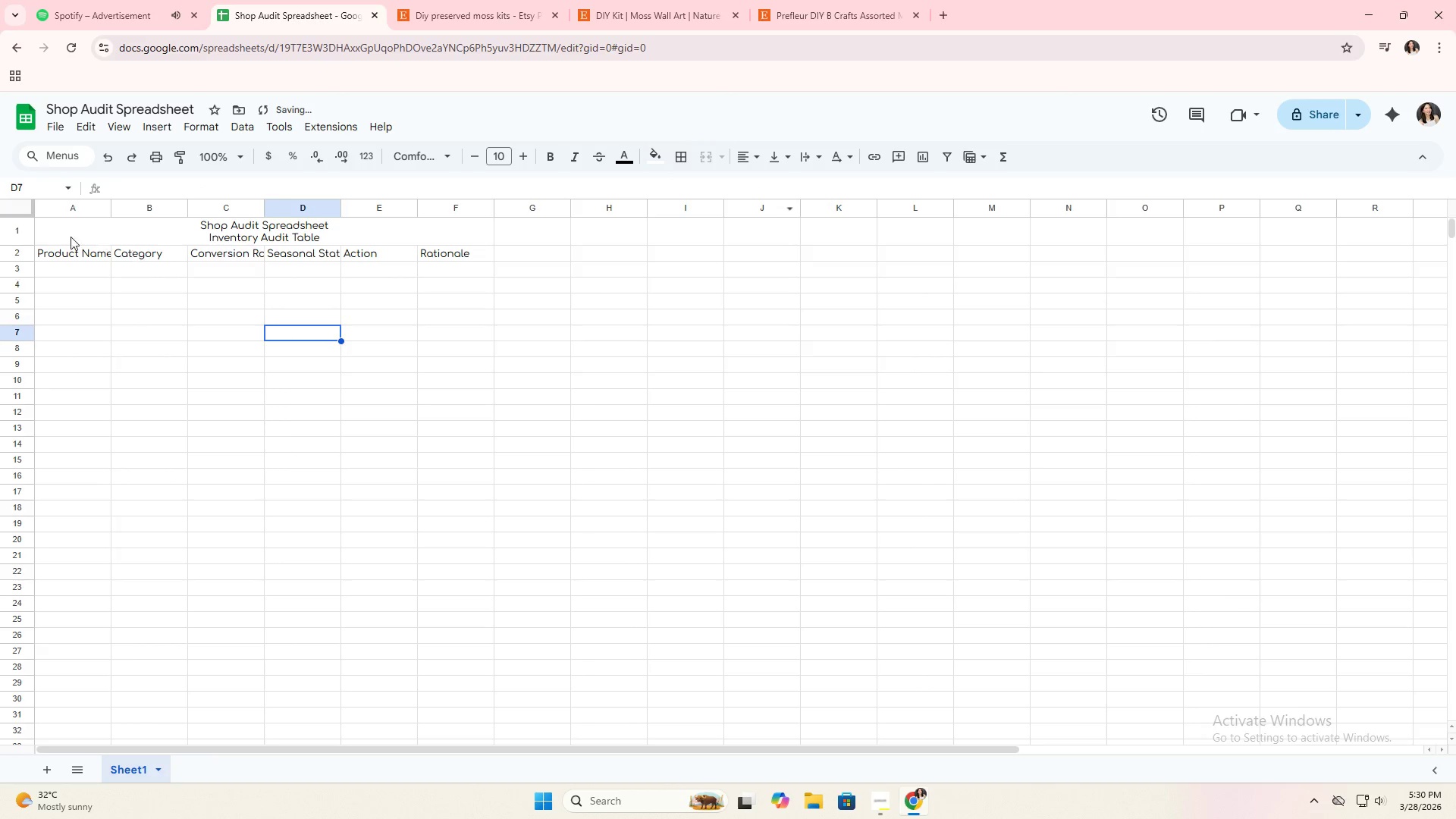 
left_click([45, 235])
 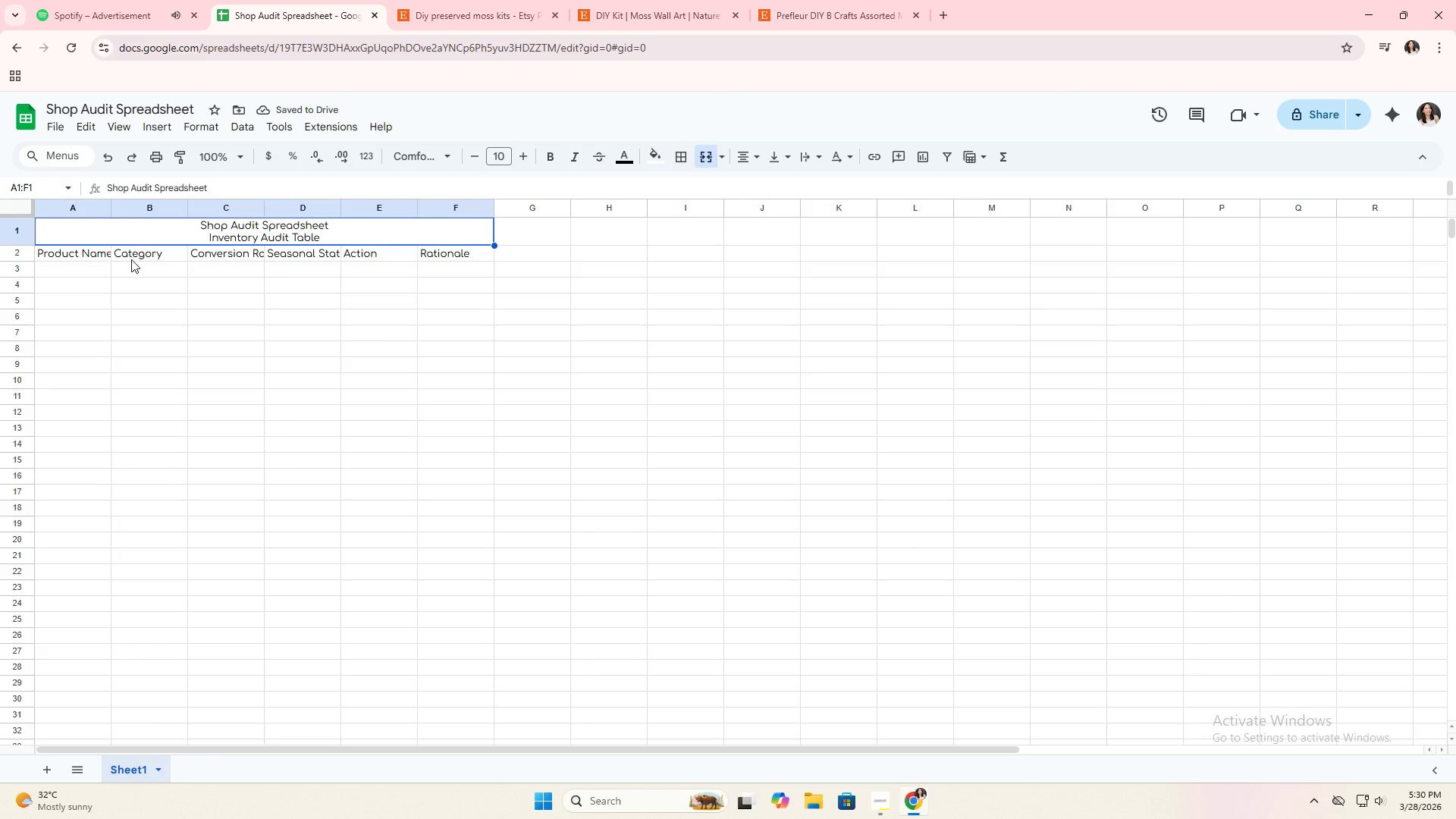 
left_click([90, 270])
 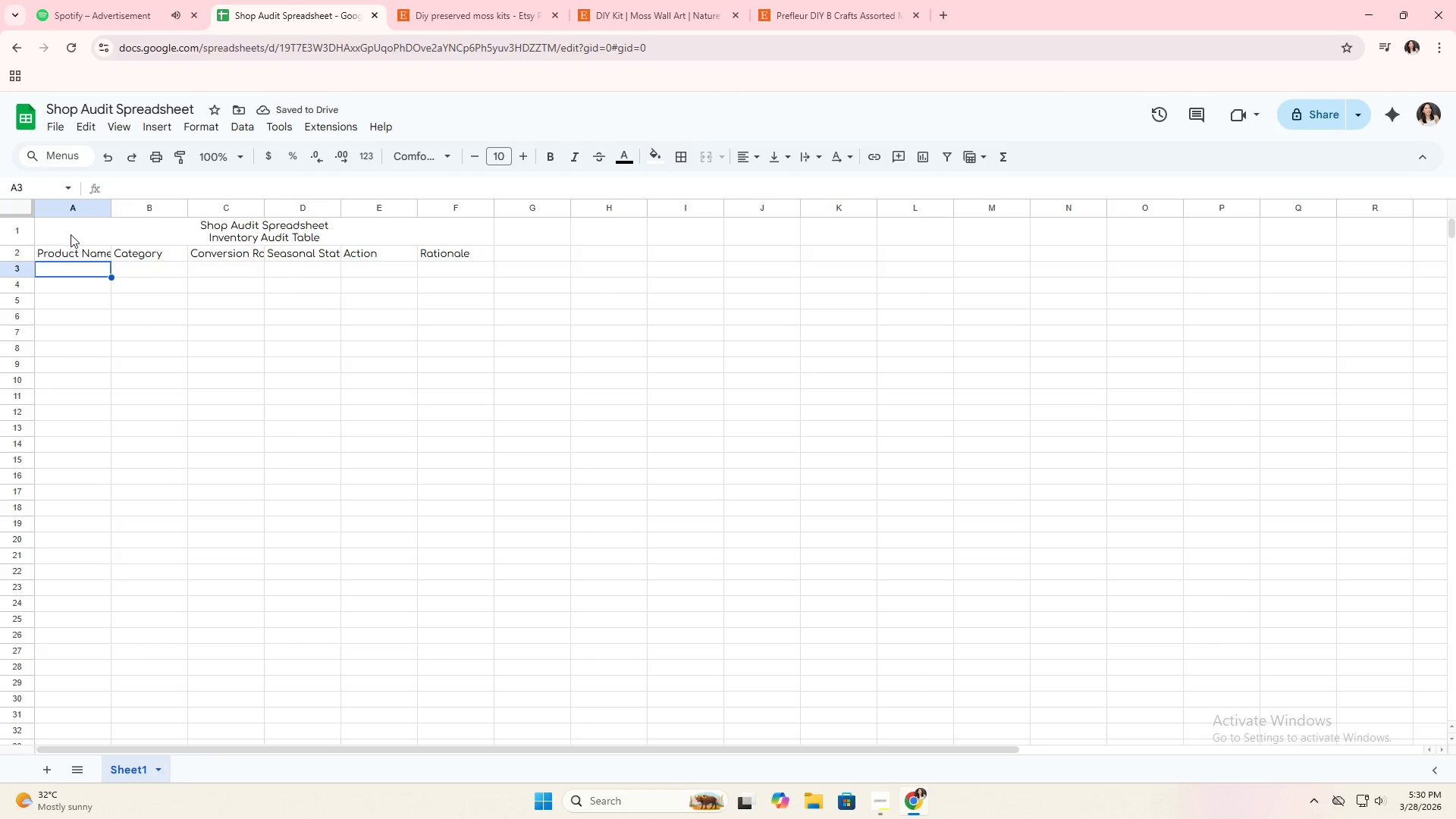 
left_click([71, 231])
 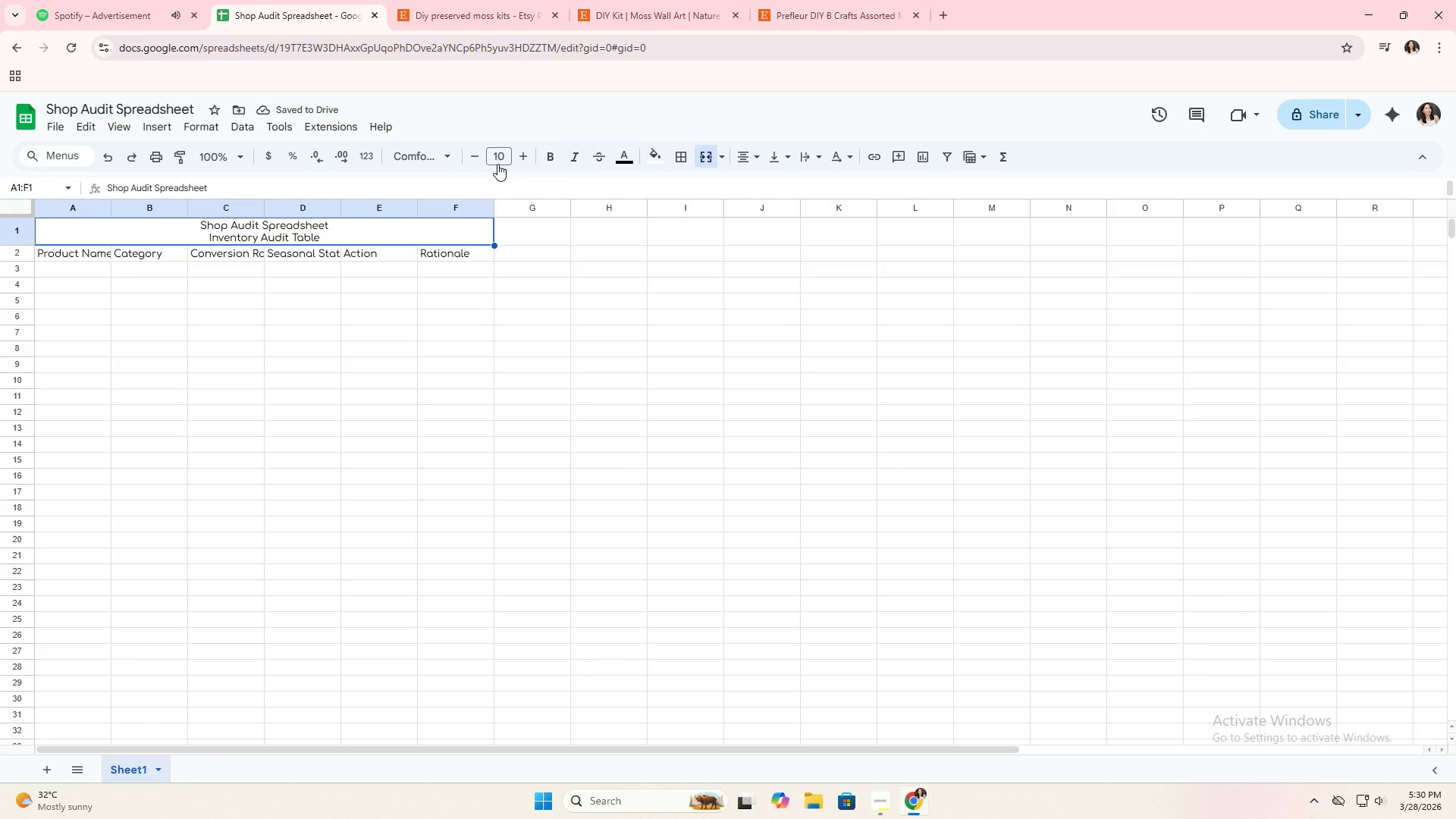 
left_click([554, 163])
 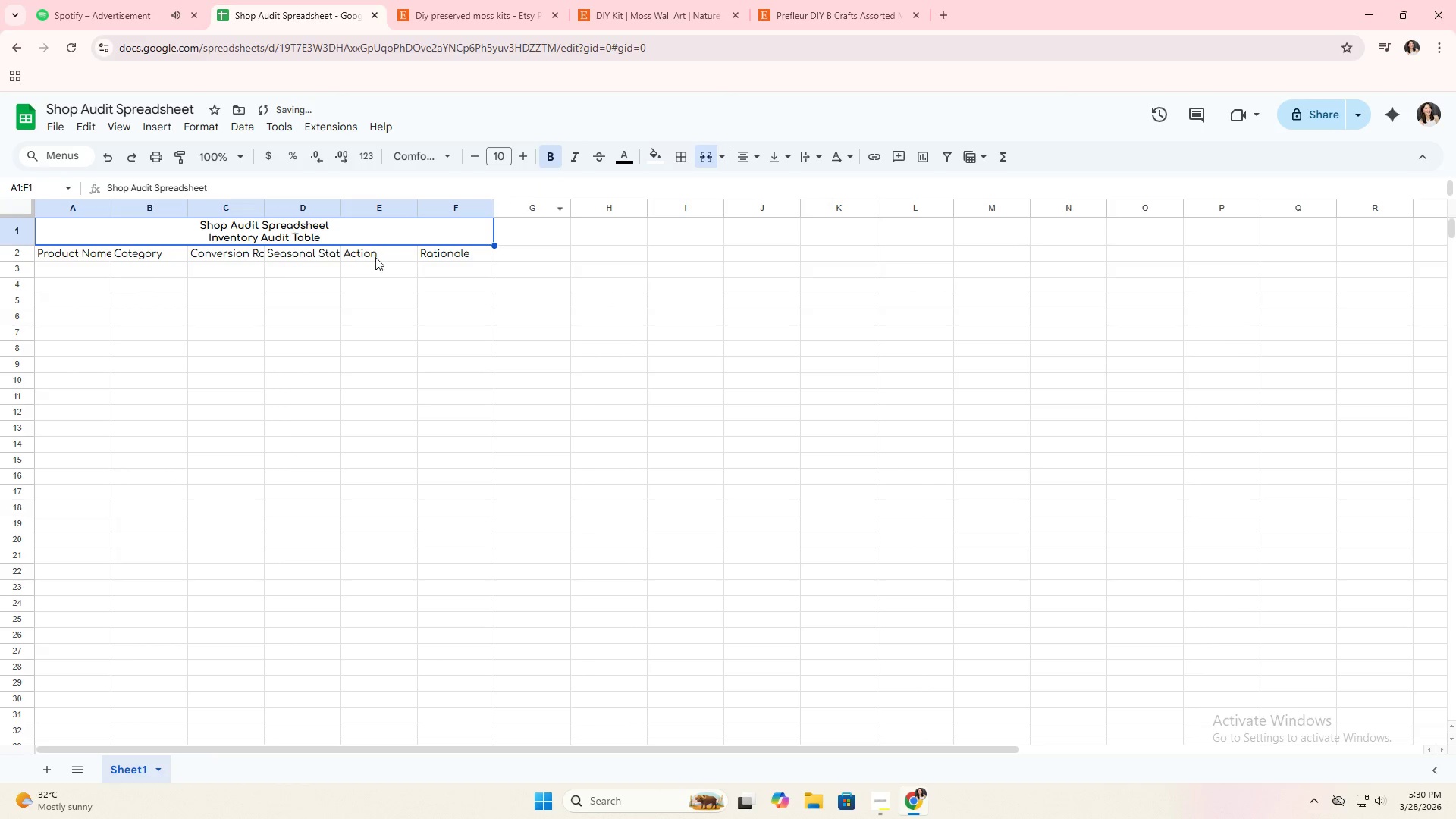 
left_click([257, 306])
 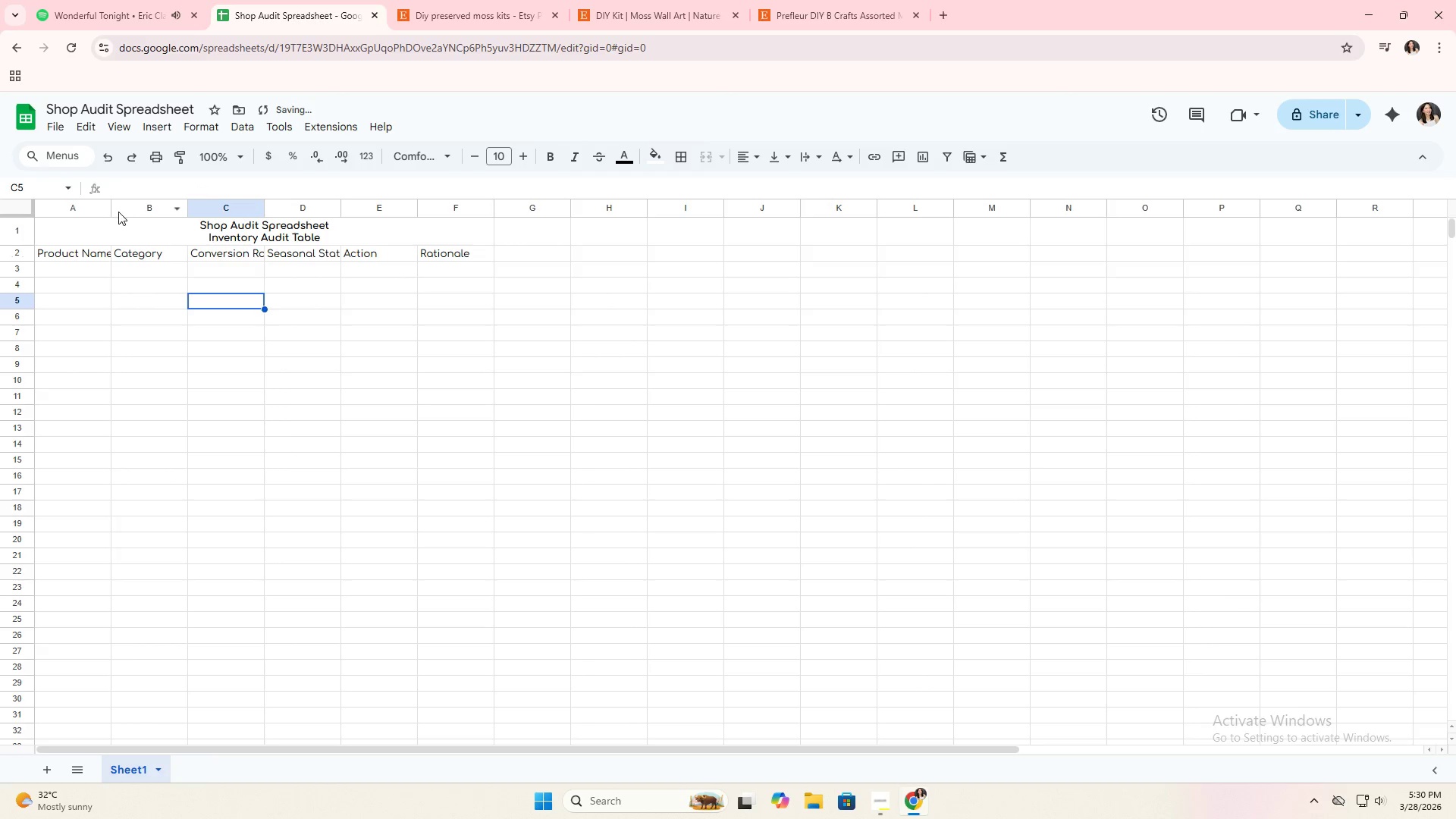 
left_click_drag(start_coordinate=[110, 210], to_coordinate=[142, 209])
 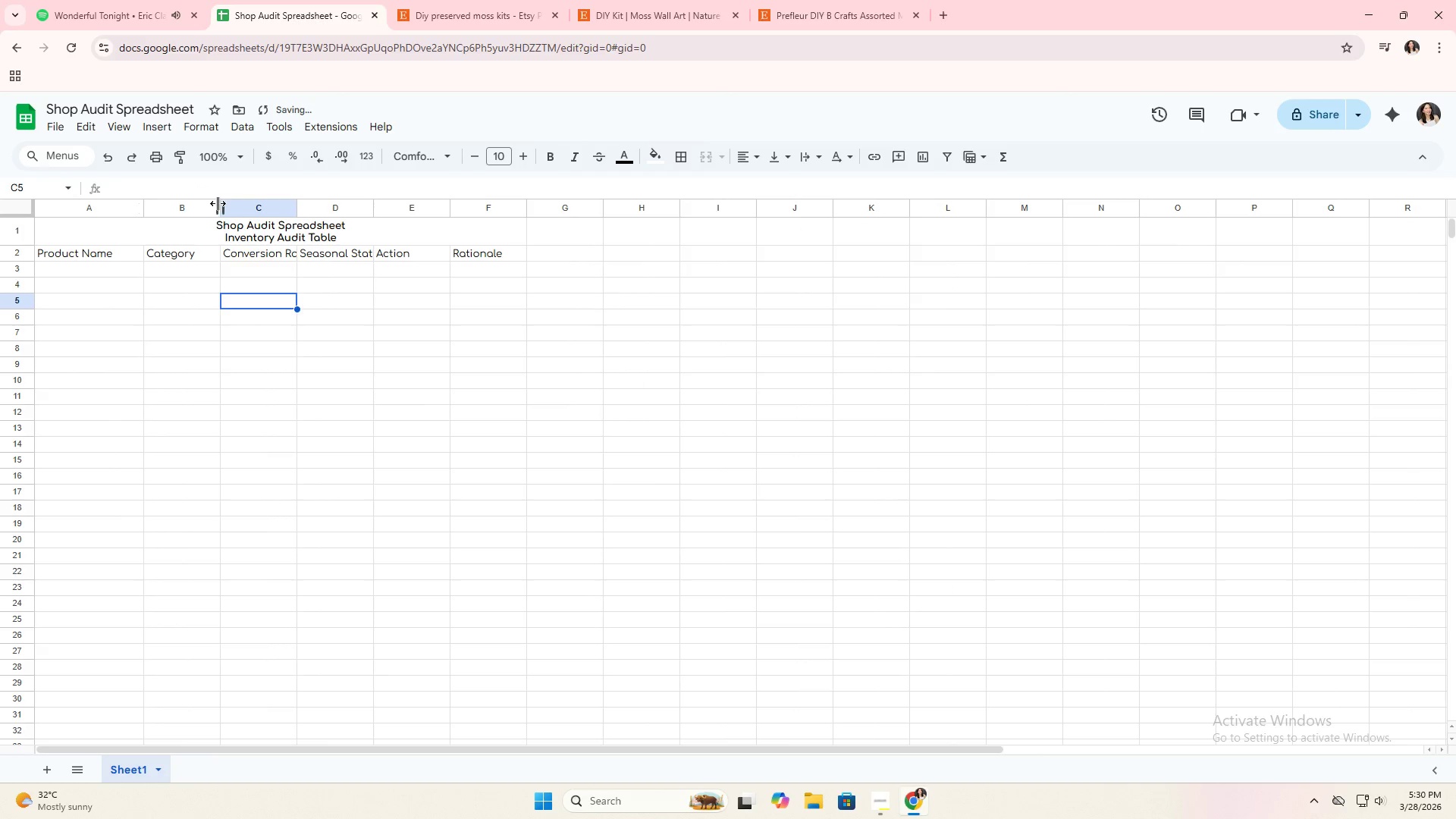 
left_click_drag(start_coordinate=[218, 203], to_coordinate=[238, 204])
 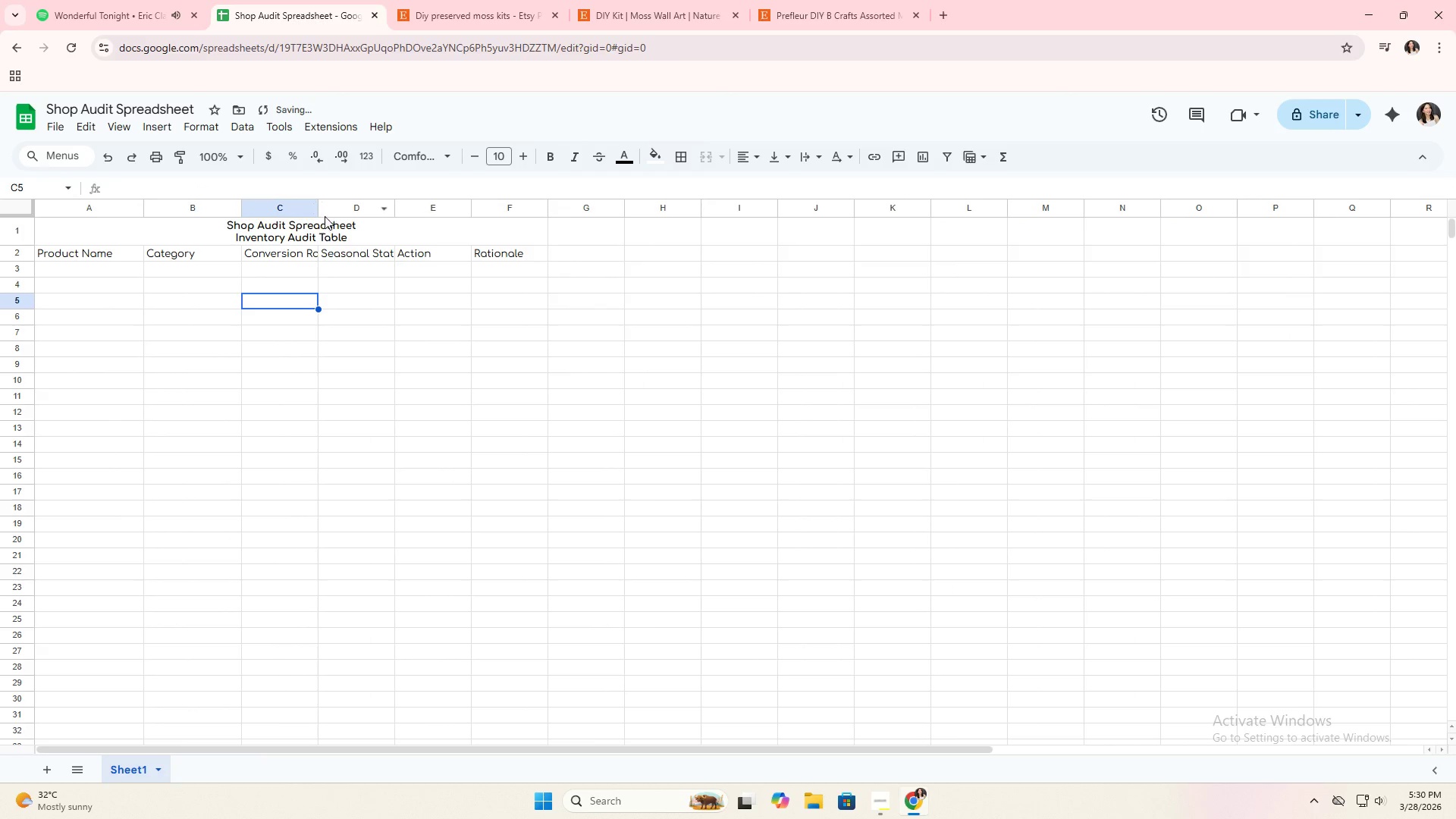 
left_click_drag(start_coordinate=[318, 212], to_coordinate=[357, 212])
 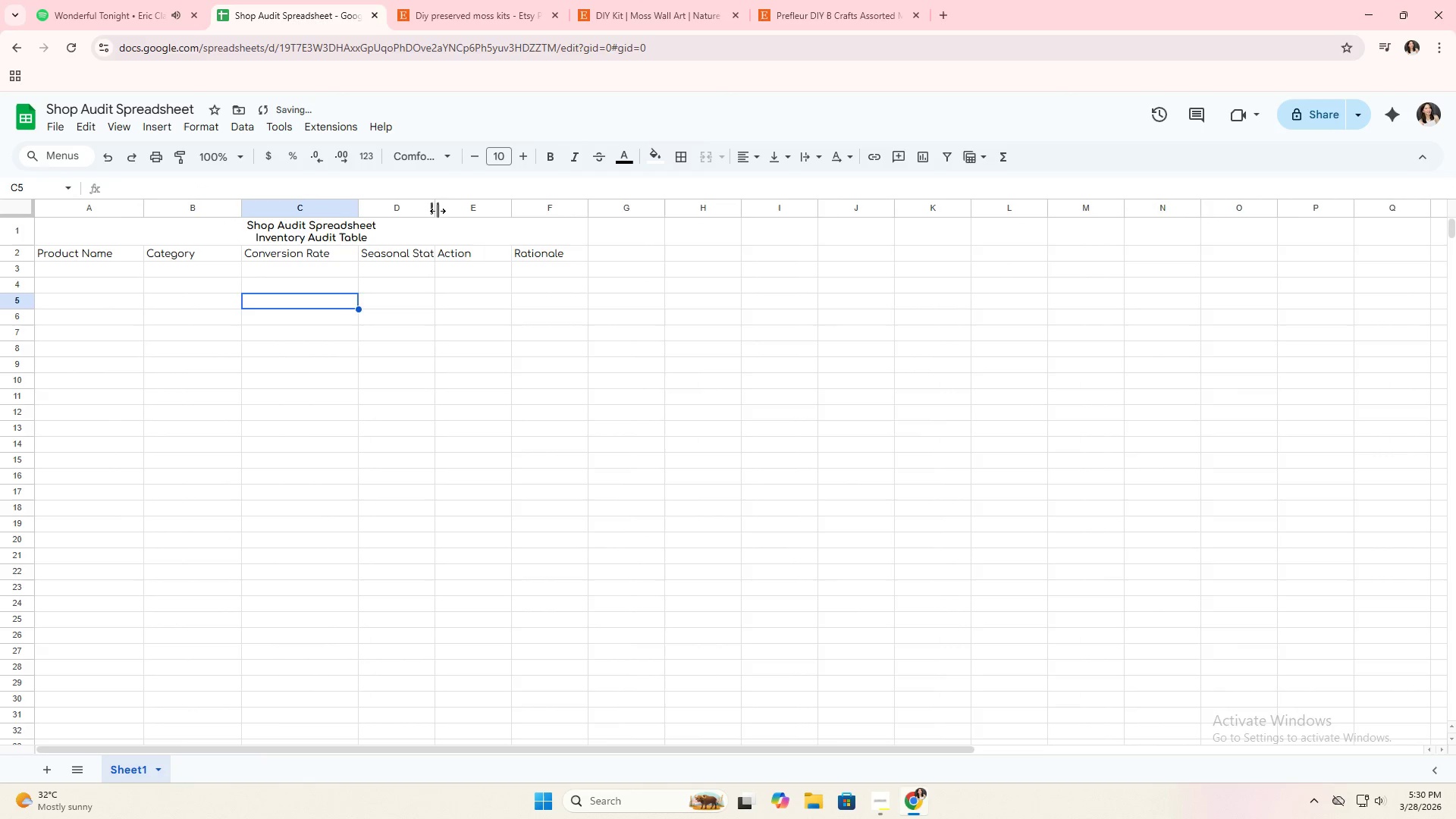 
left_click_drag(start_coordinate=[435, 210], to_coordinate=[471, 214])
 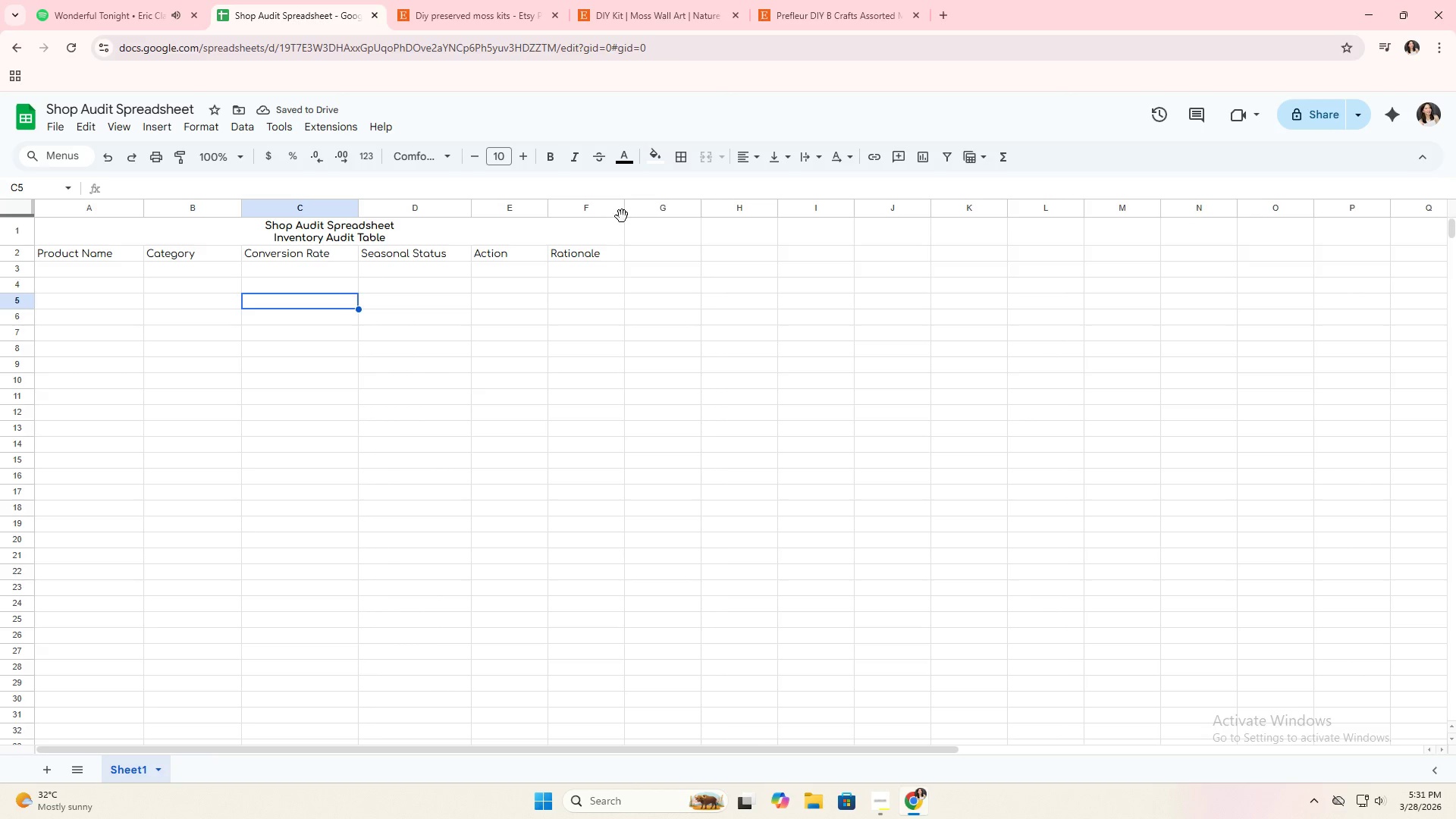 
left_click_drag(start_coordinate=[621, 209], to_coordinate=[688, 209])
 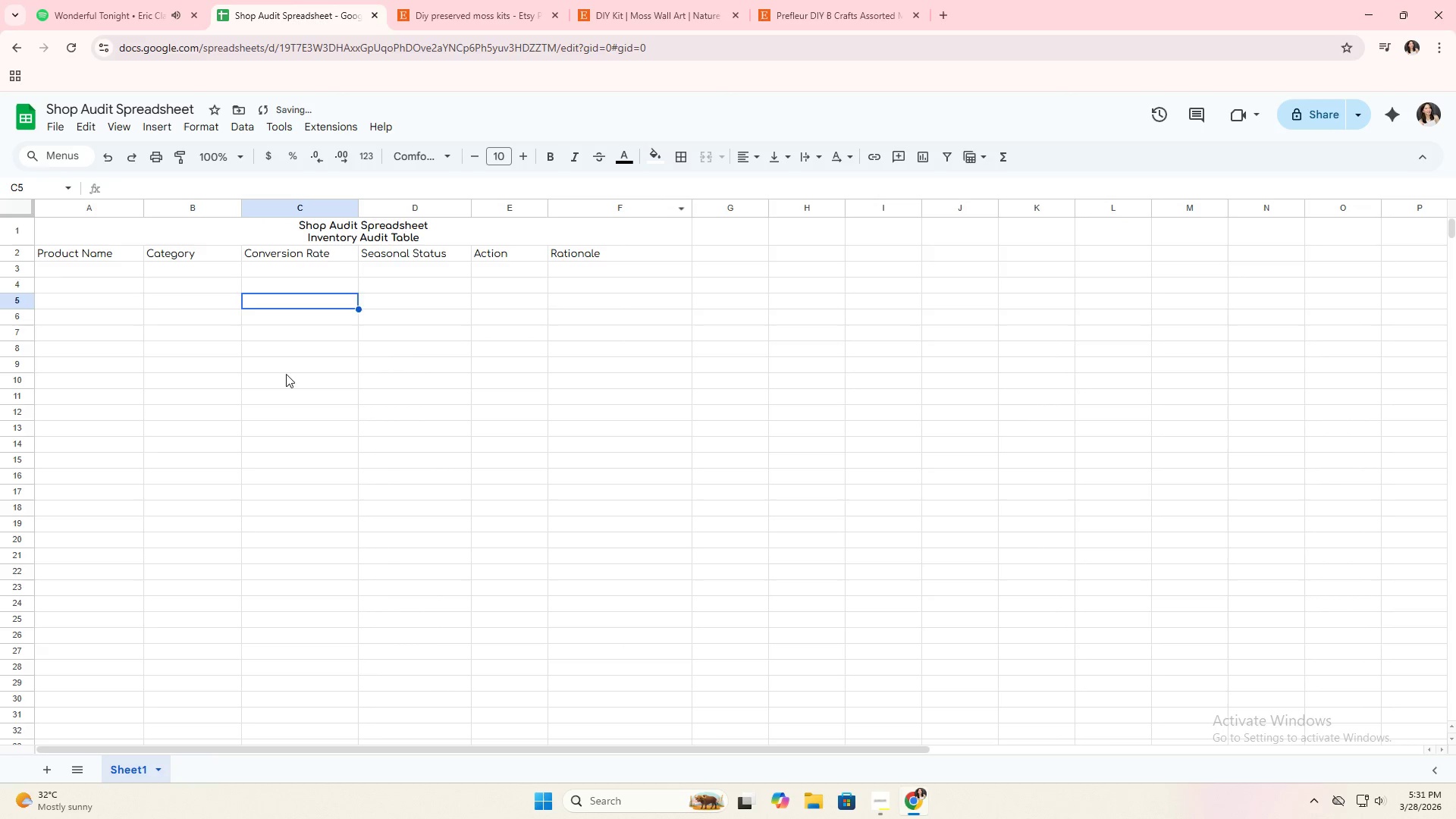 
left_click([281, 373])
 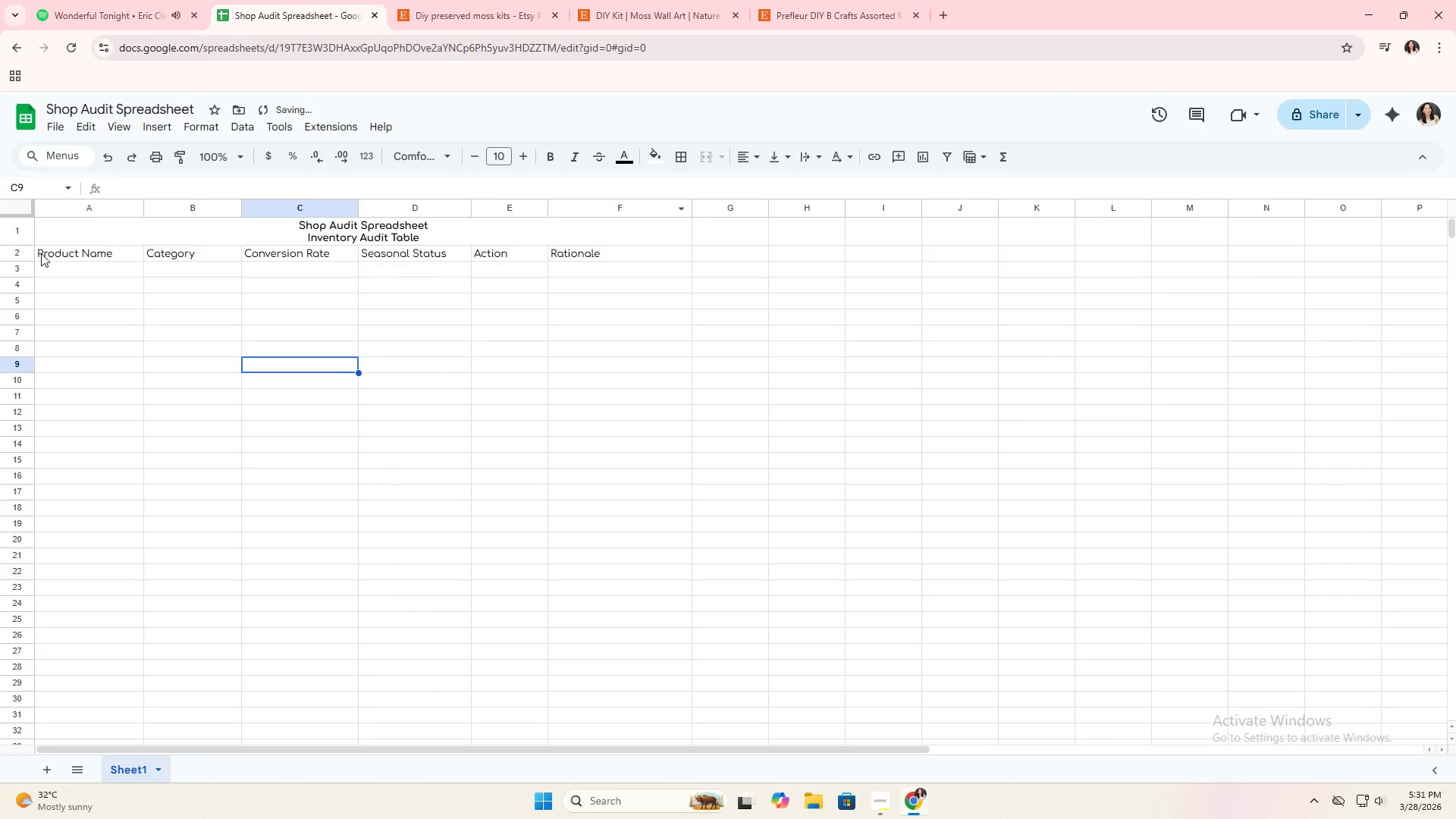 
left_click_drag(start_coordinate=[41, 253], to_coordinate=[570, 253])
 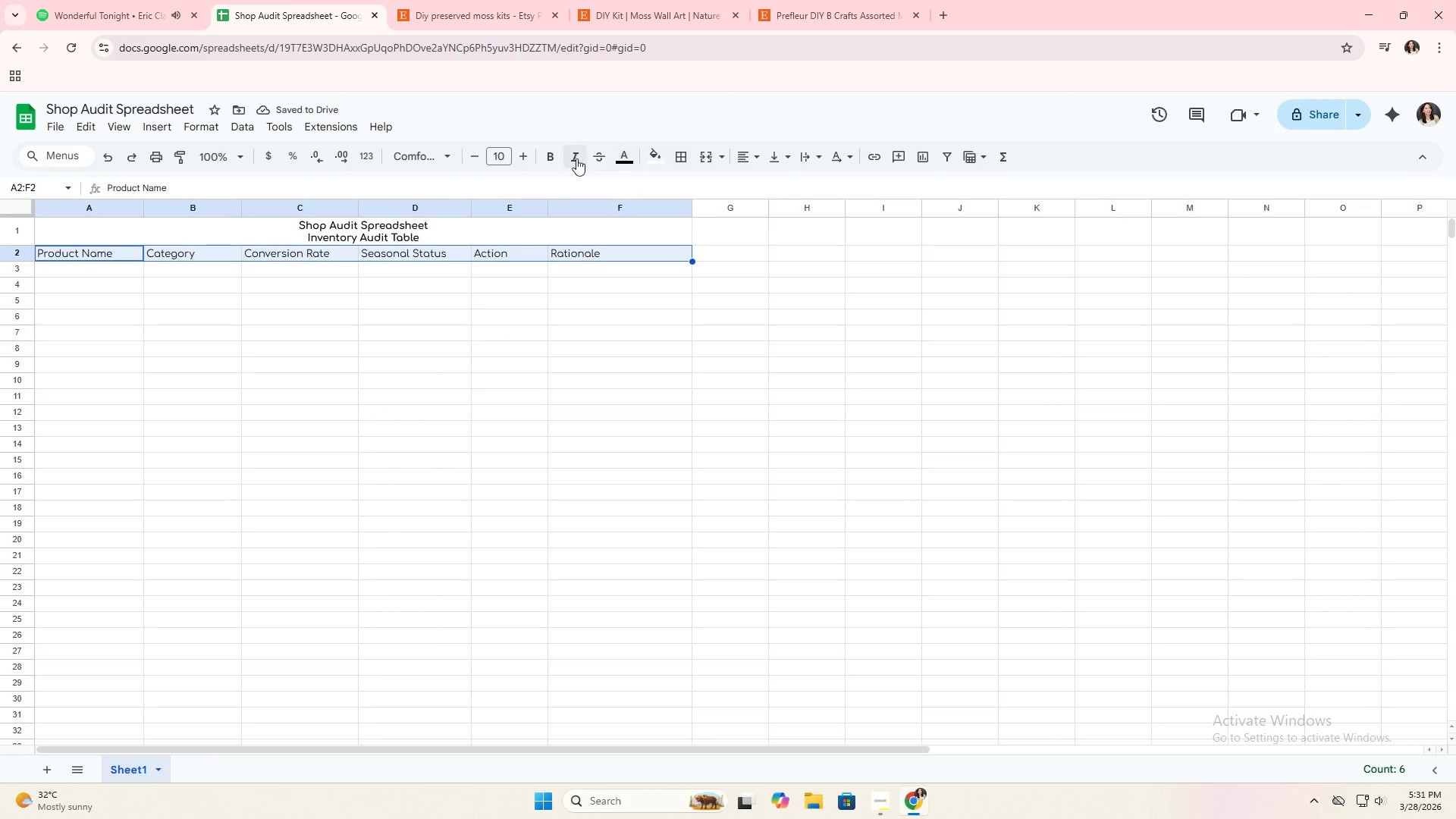 
left_click([548, 158])
 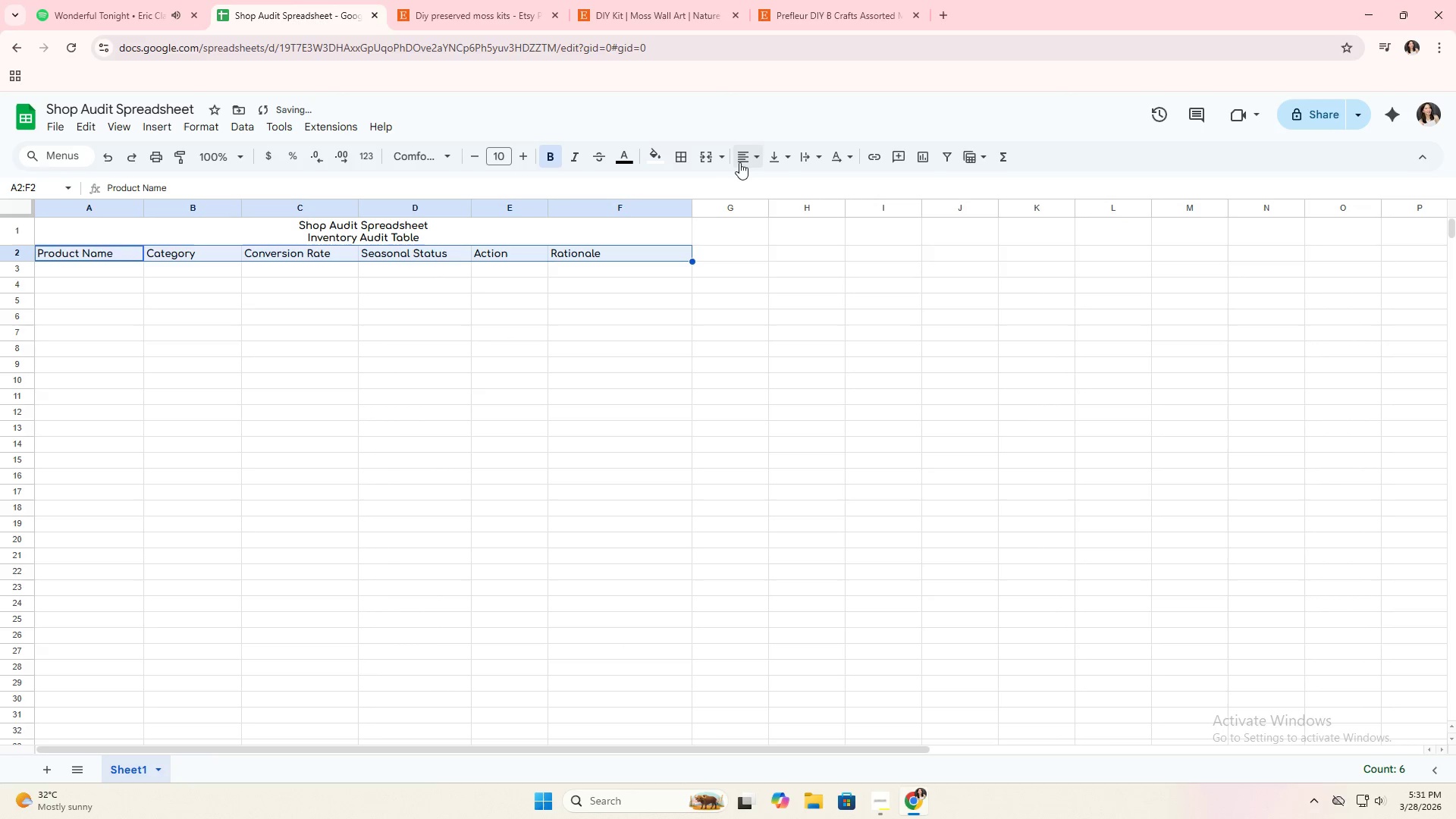 
left_click([742, 161])
 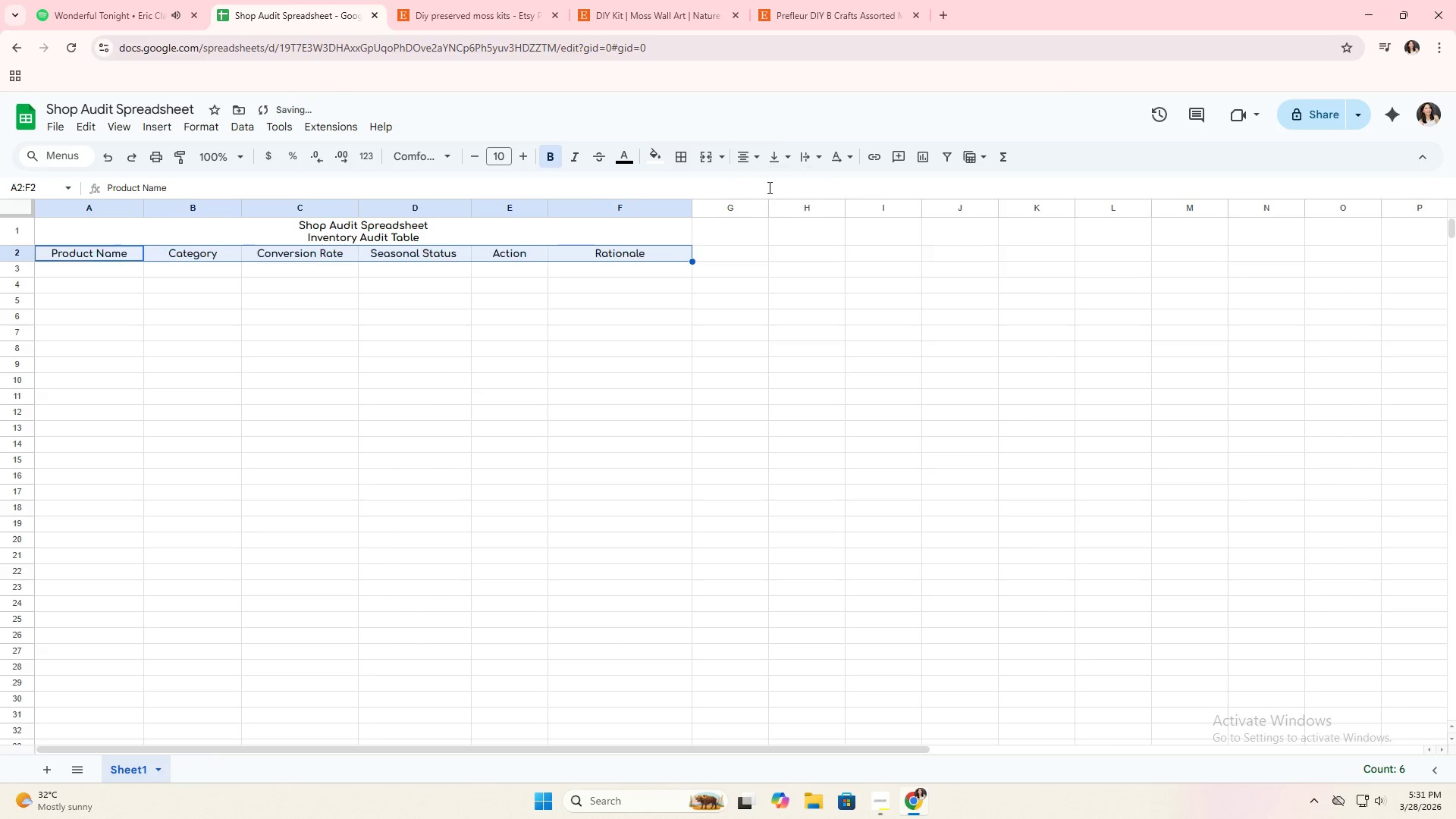 
double_click([363, 359])
 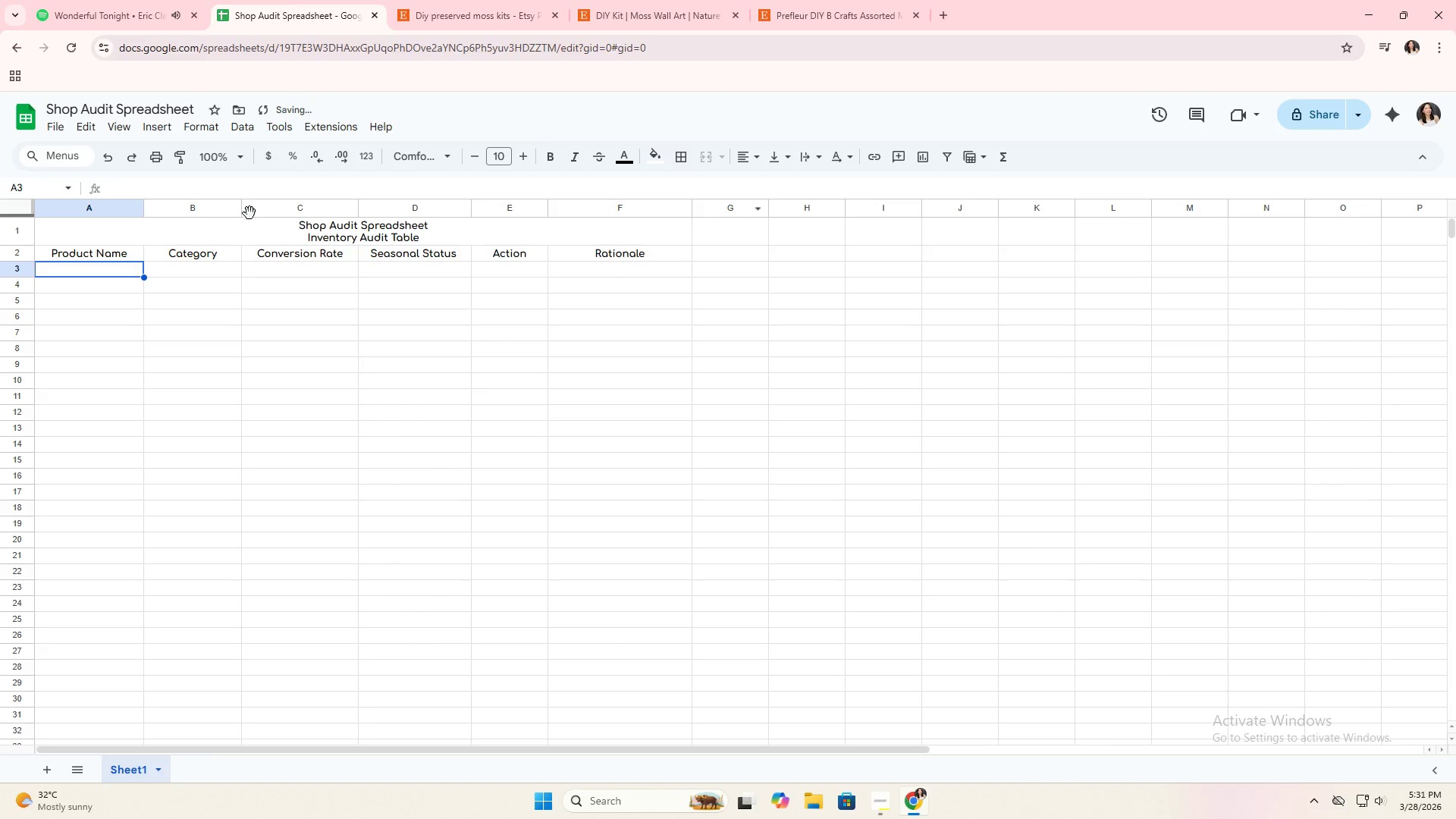 
left_click_drag(start_coordinate=[242, 213], to_coordinate=[253, 213])
 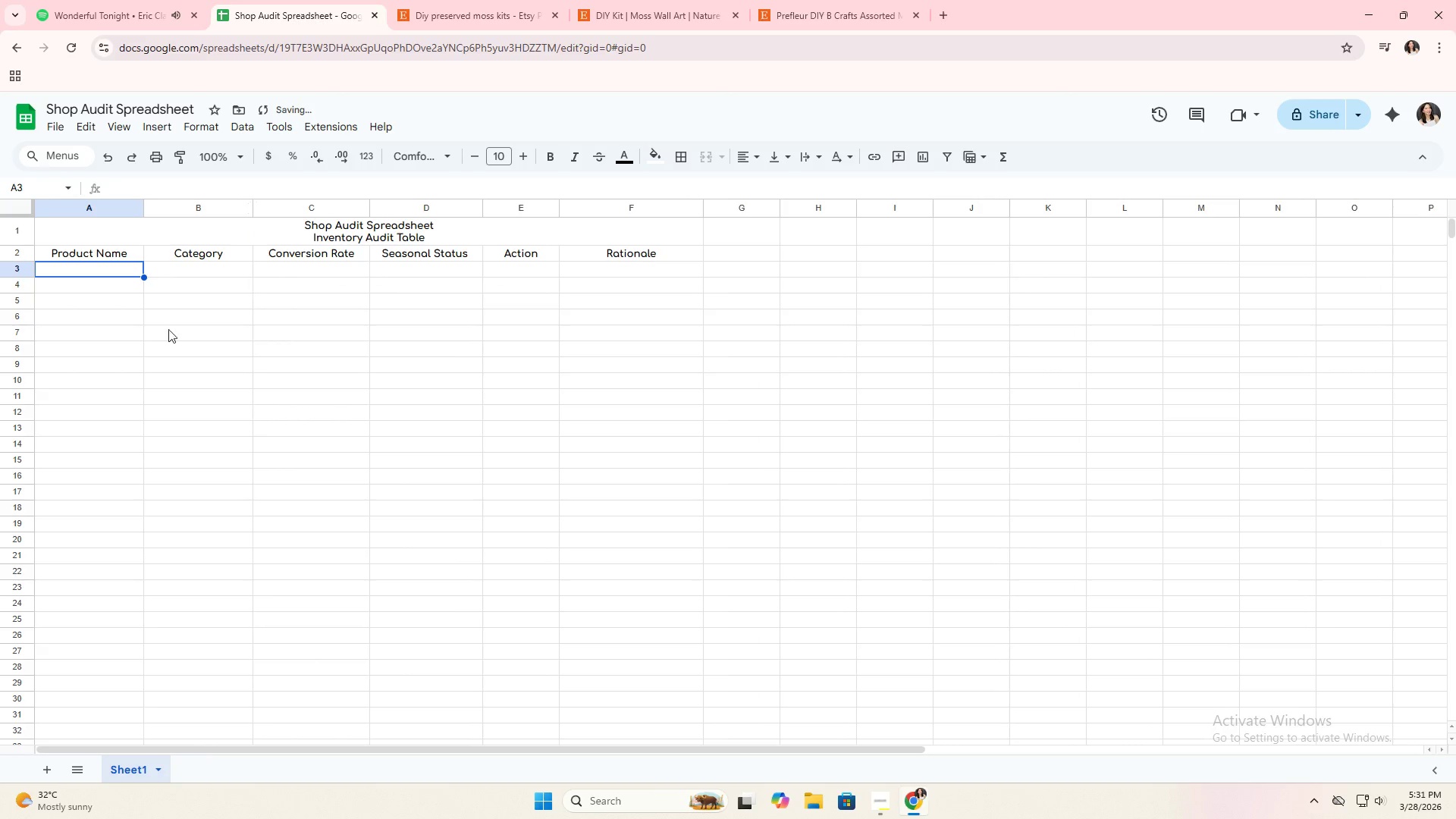 
left_click([133, 333])
 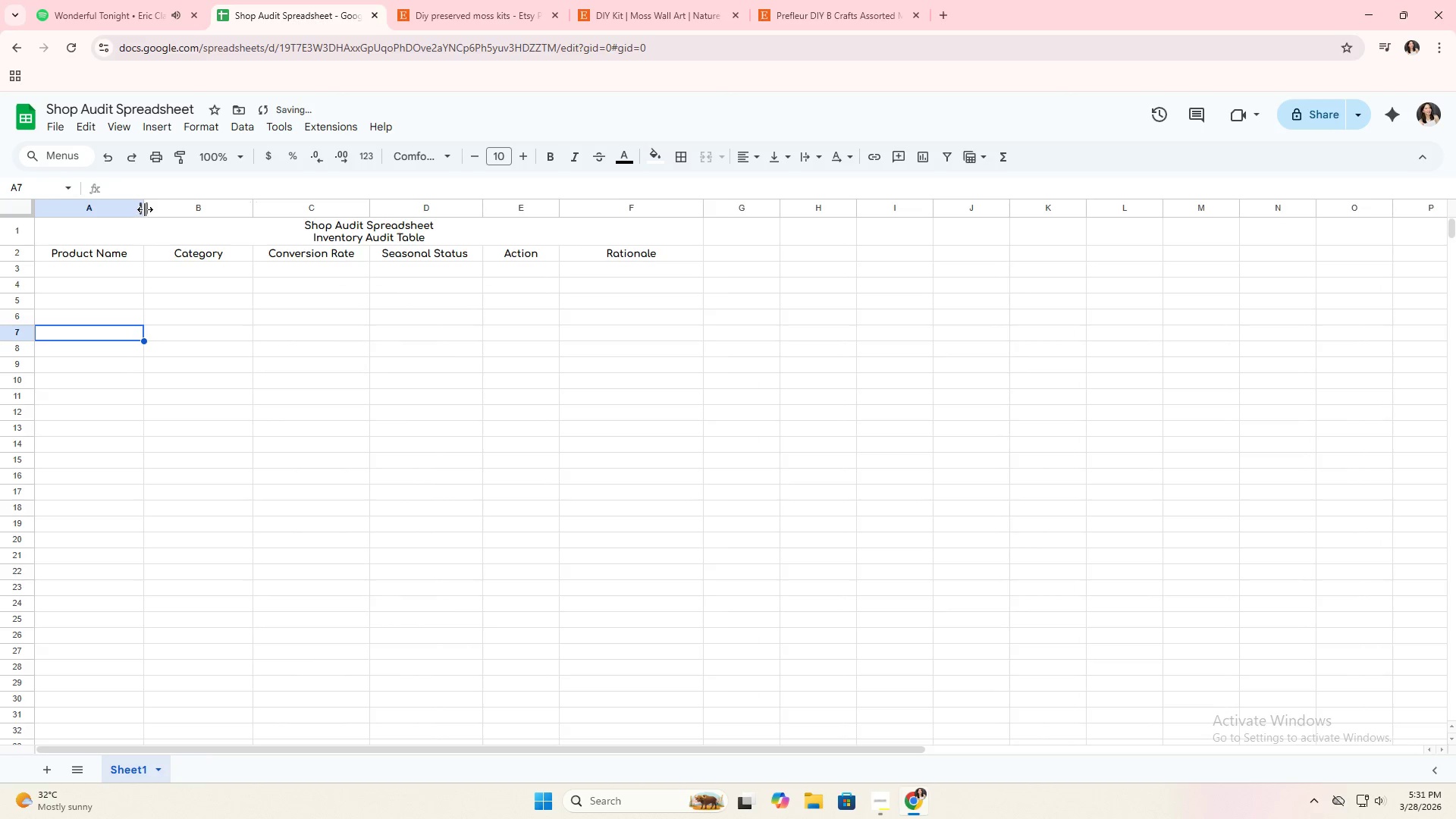 
left_click_drag(start_coordinate=[145, 209], to_coordinate=[173, 217])
 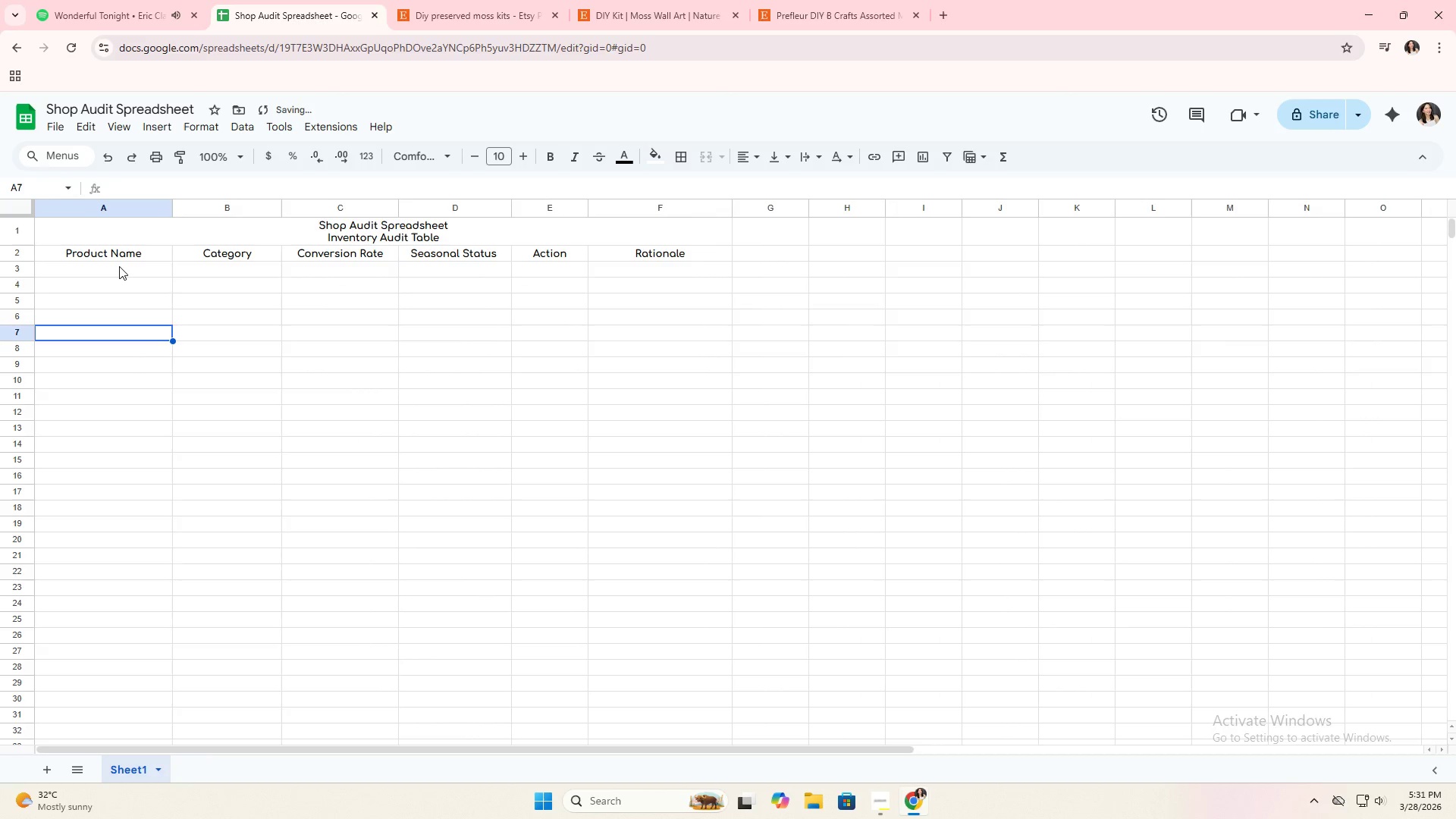 
left_click([118, 268])
 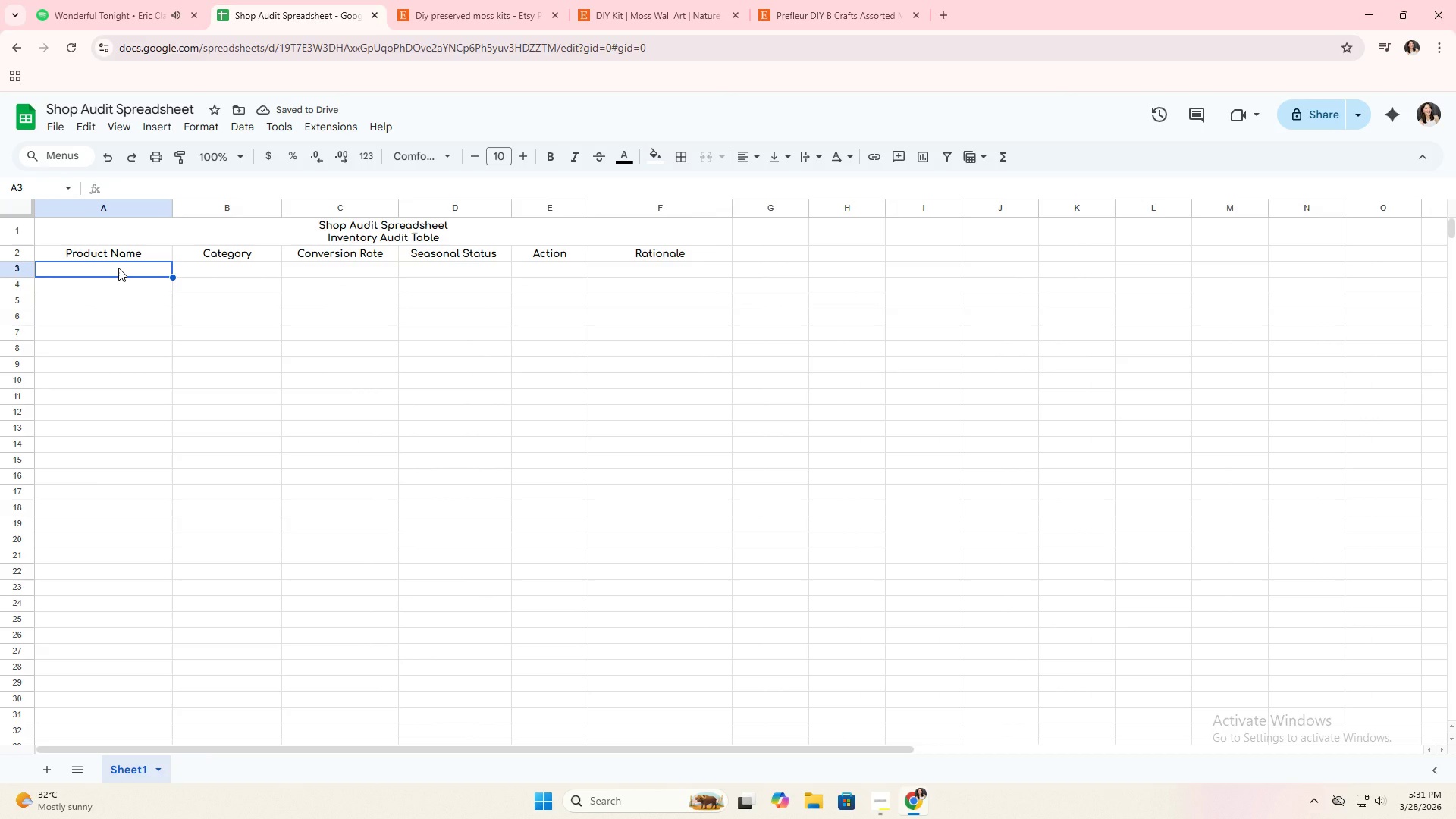 
wait(5.62)
 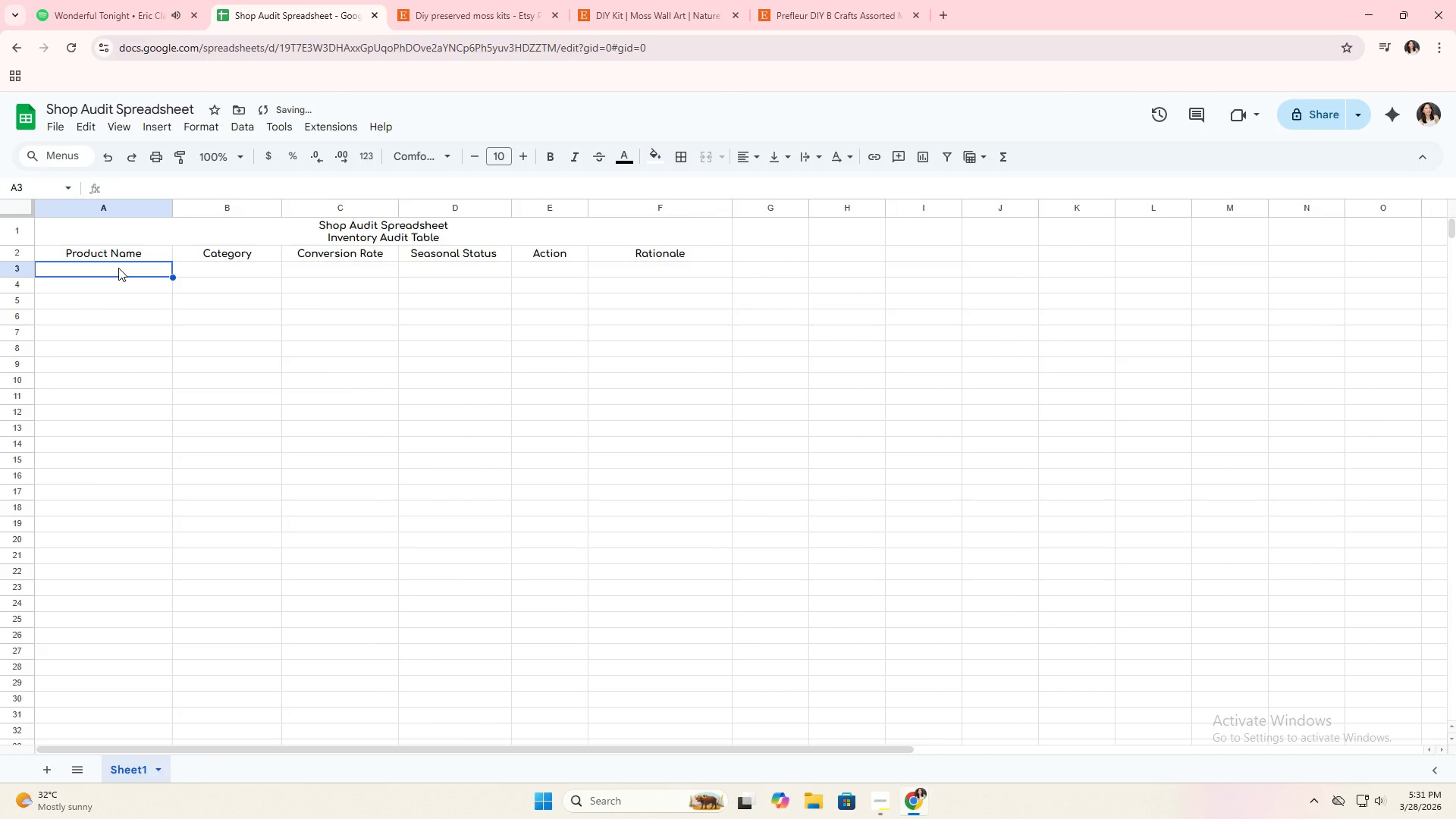 
type(DIY Desktop Moss Tr)
key(Backspace)
type(errarium Kit)
key(Tab)
type(DIY KIT)
key(Backspace)
key(Backspace)
key(Backspace)
type(Kit)
 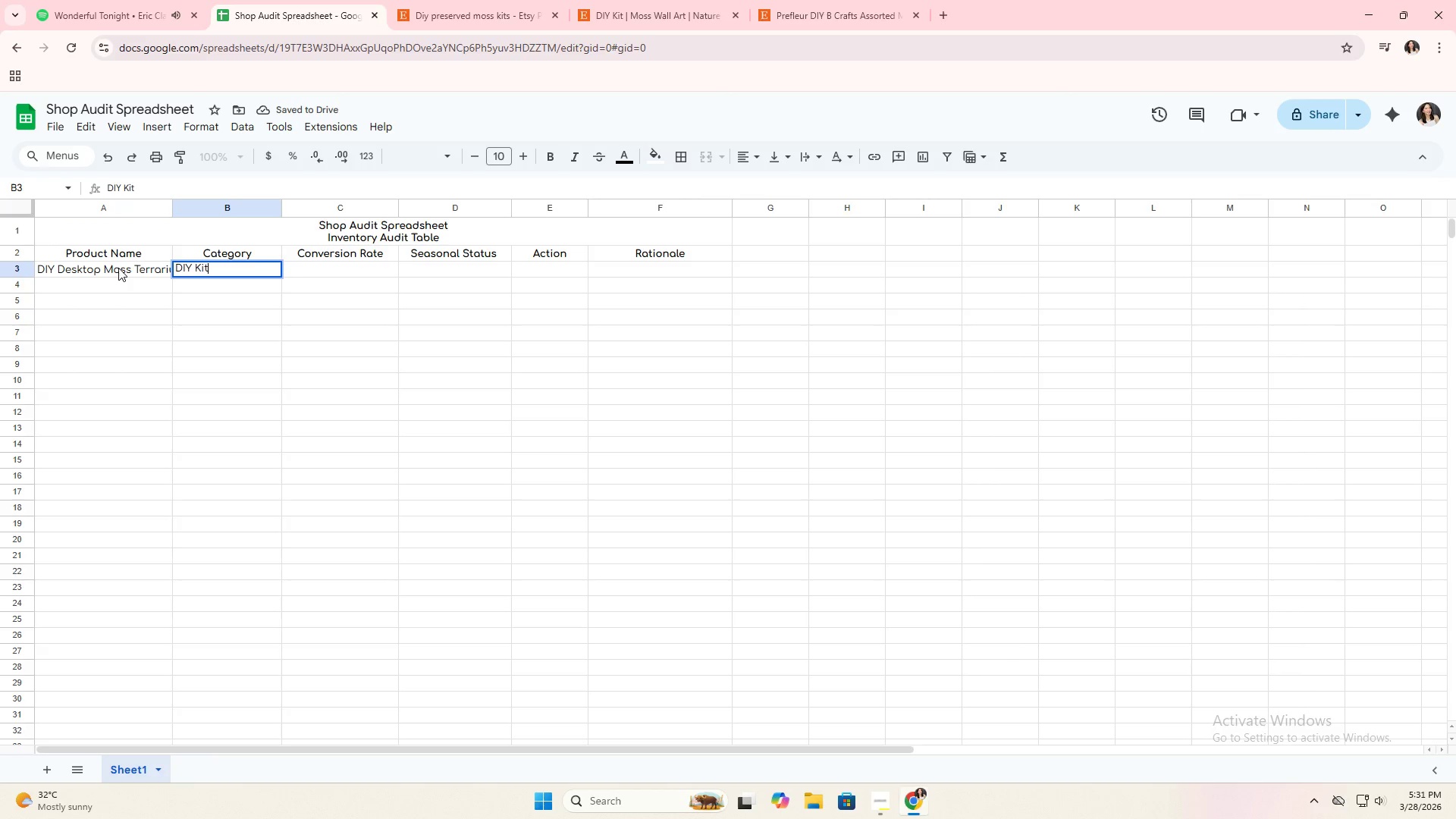 
key(Enter)
 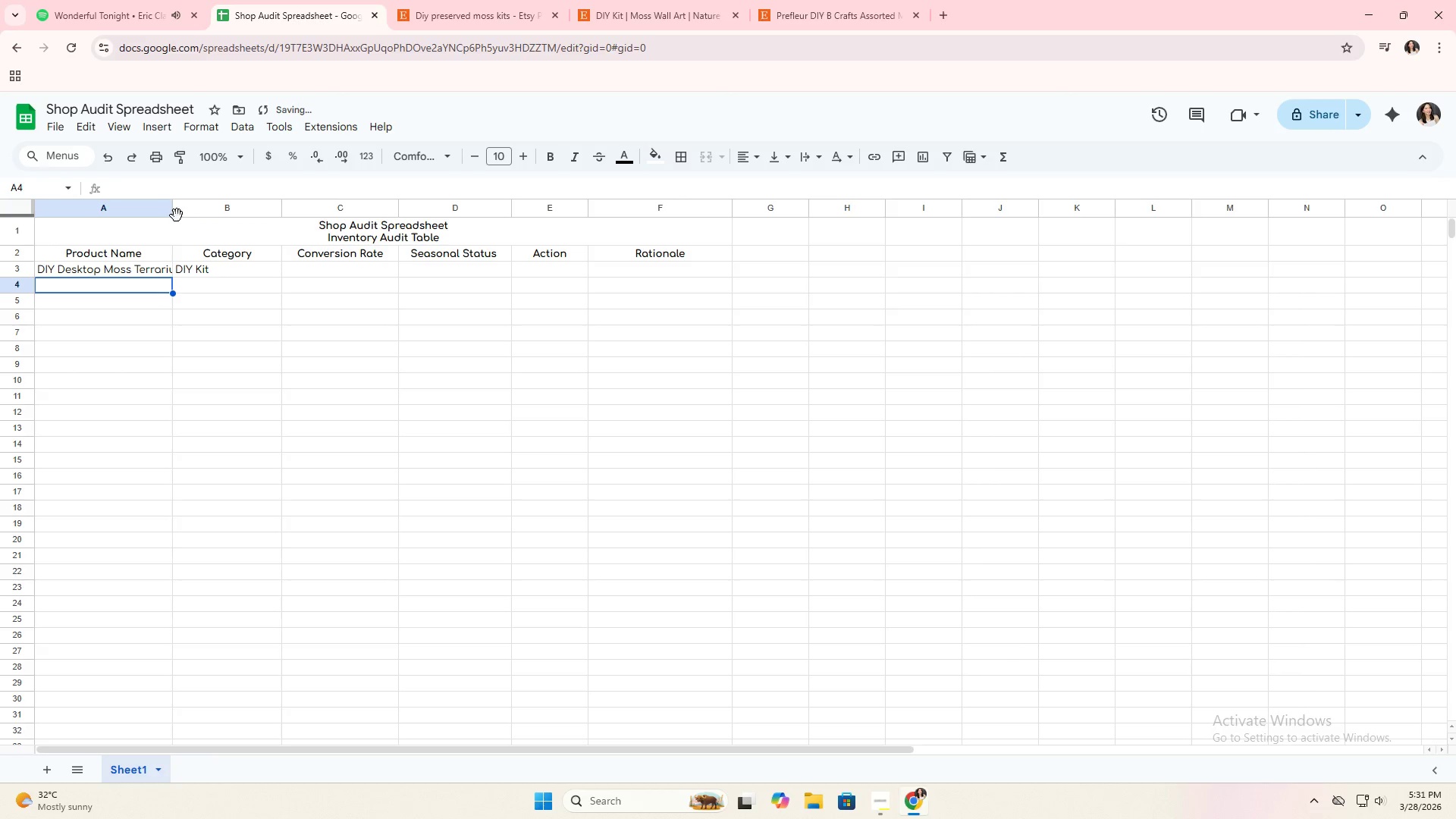 
double_click([173, 212])
 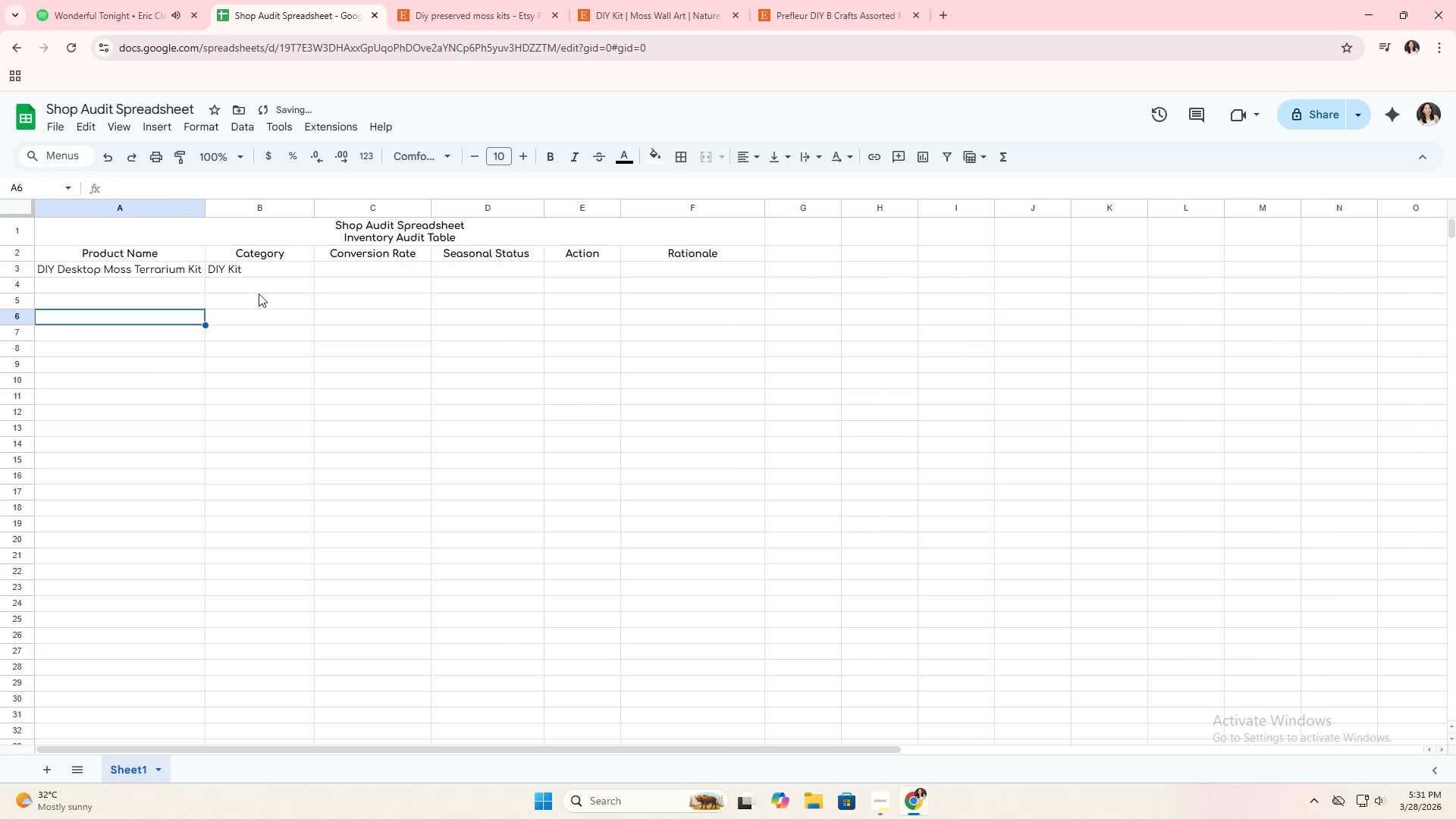 
left_click([262, 263])
 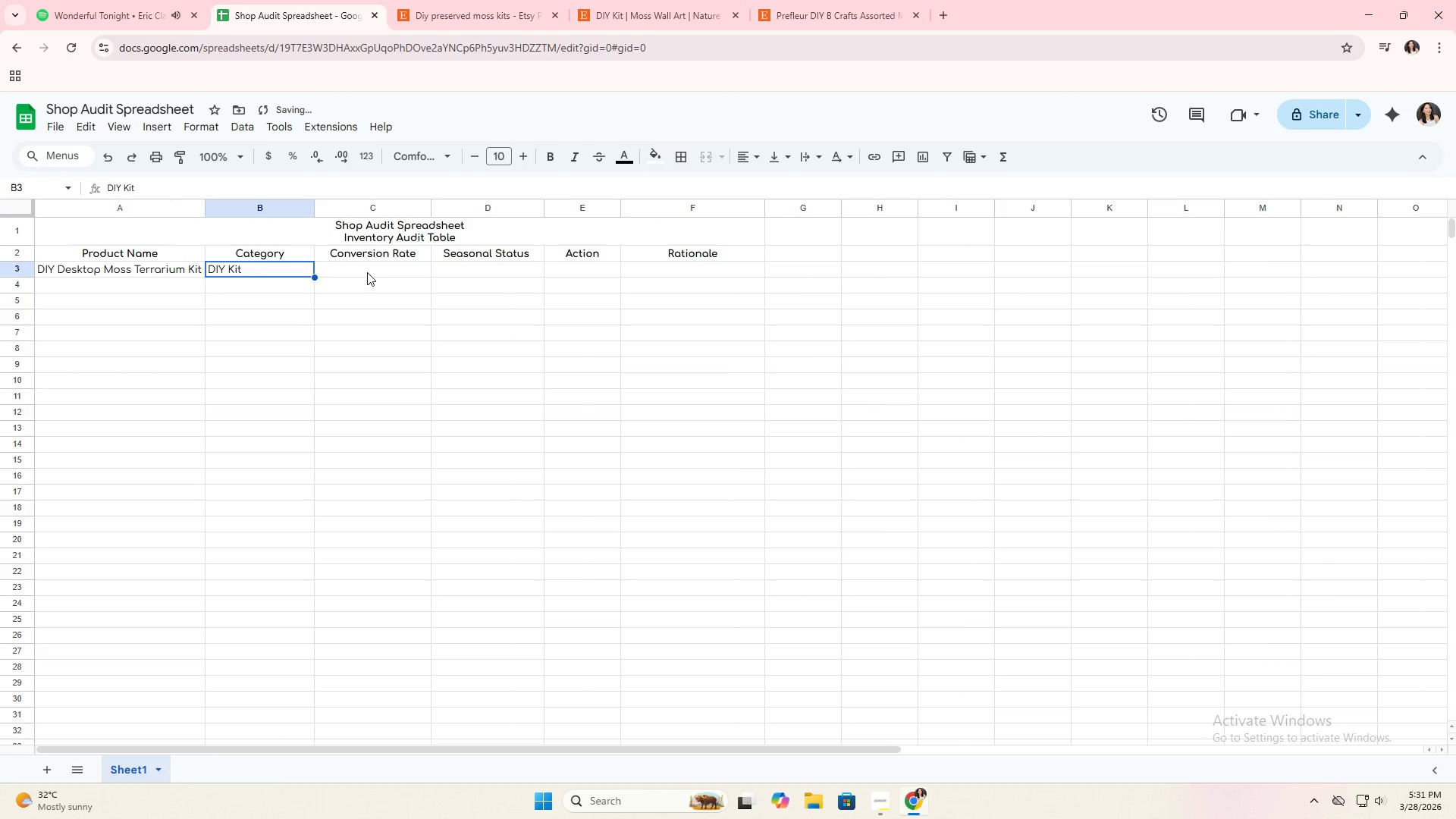 
left_click([367, 271])
 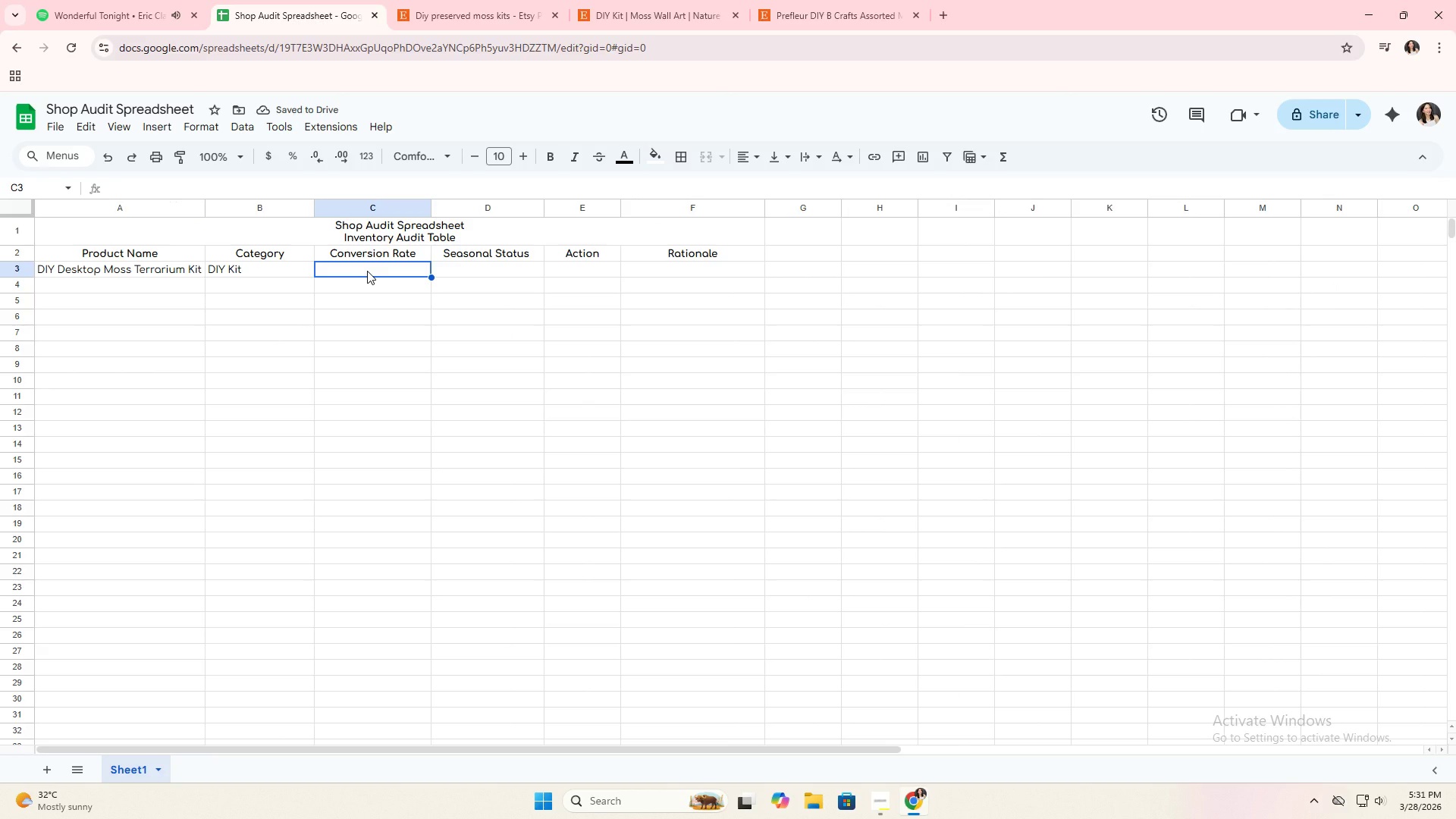 
type(3.8%)
 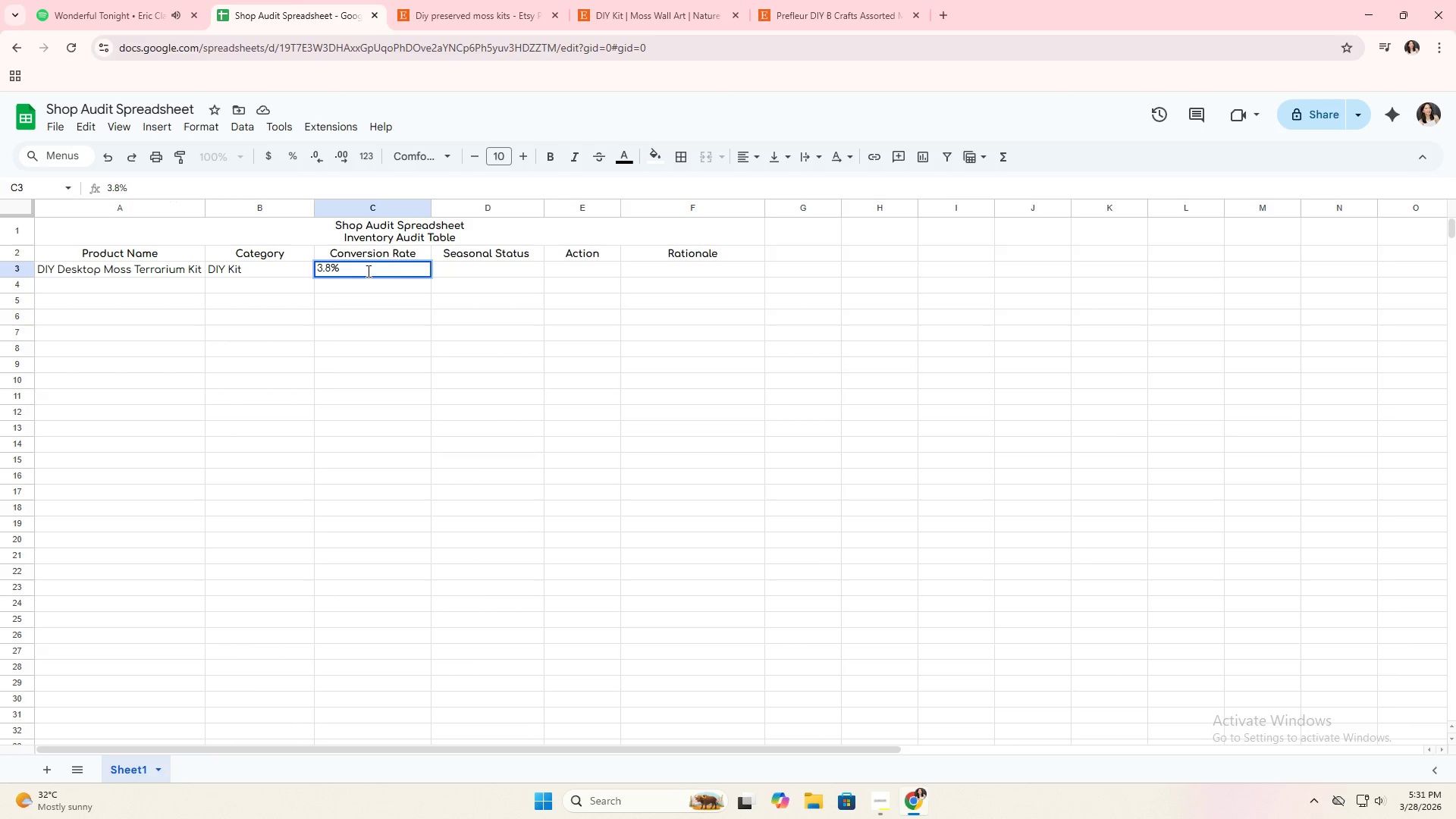 
left_click([472, 264])
 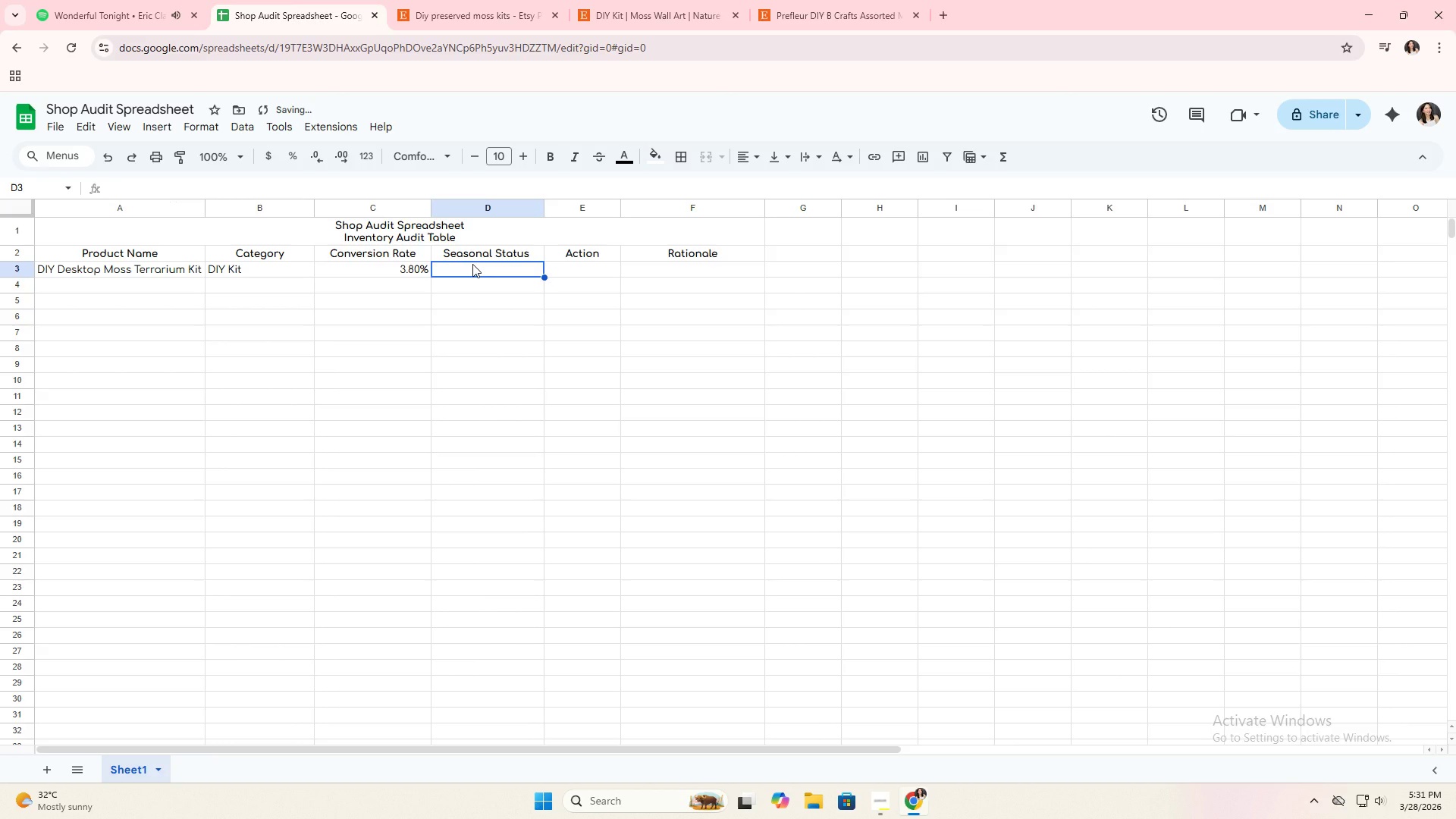 
type(EVERGREEN)
key(Tab)
type(kEEP)
key(Tab)
type(hIGH CONVERSION + STRONH)
key(Backspace)
type(G KEYWORD DEMAND)
 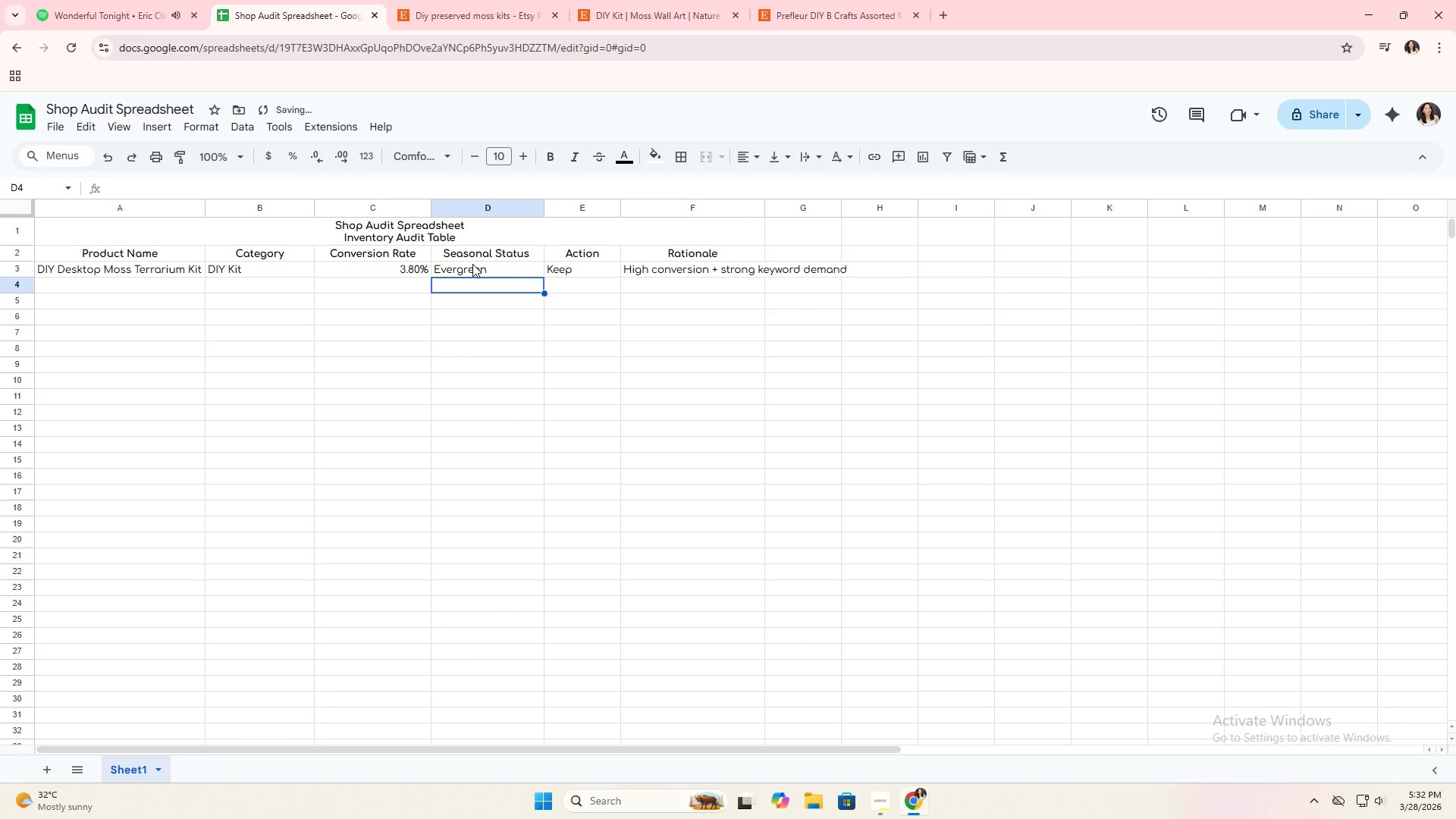 
 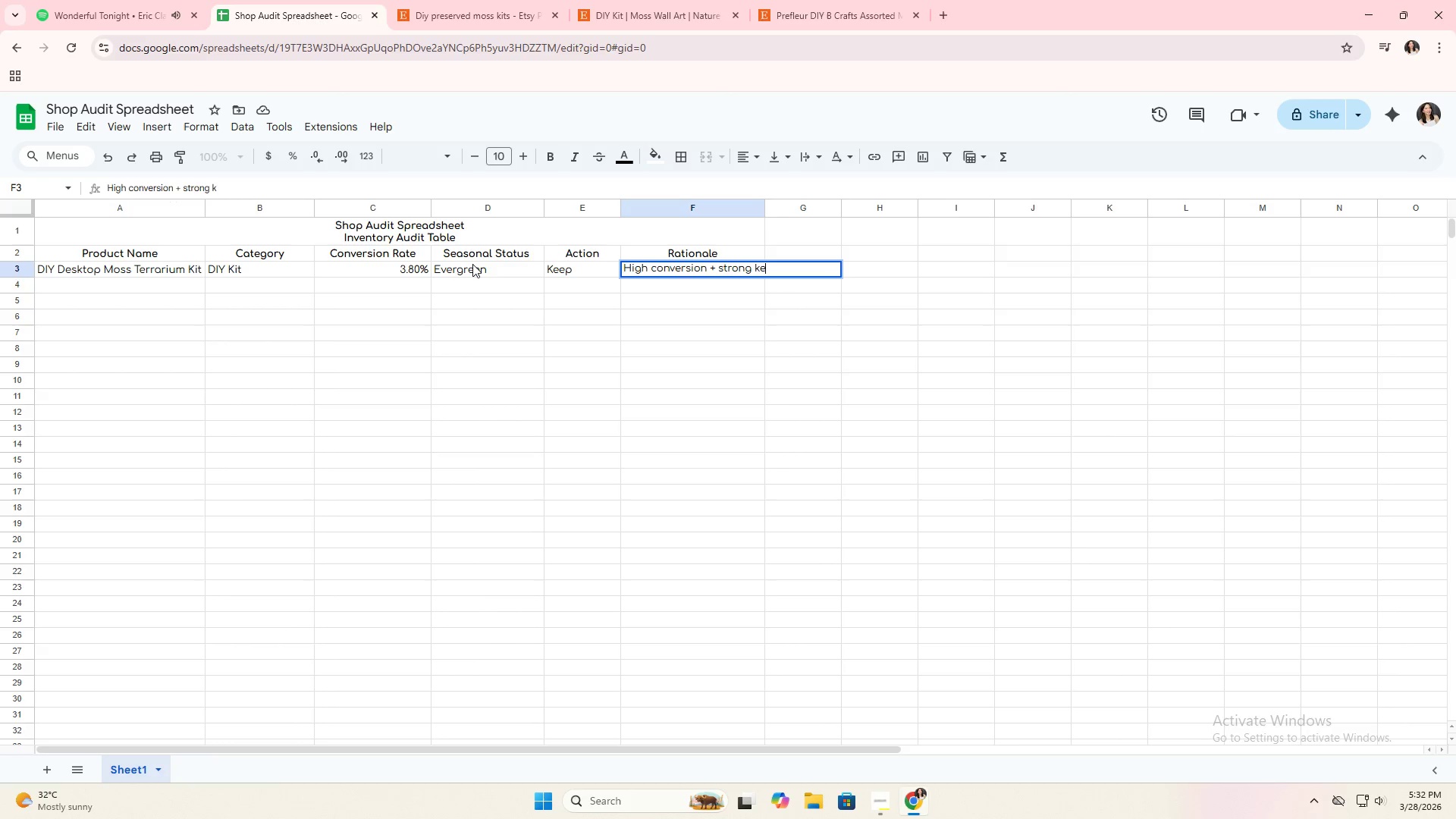 
key(Enter)
 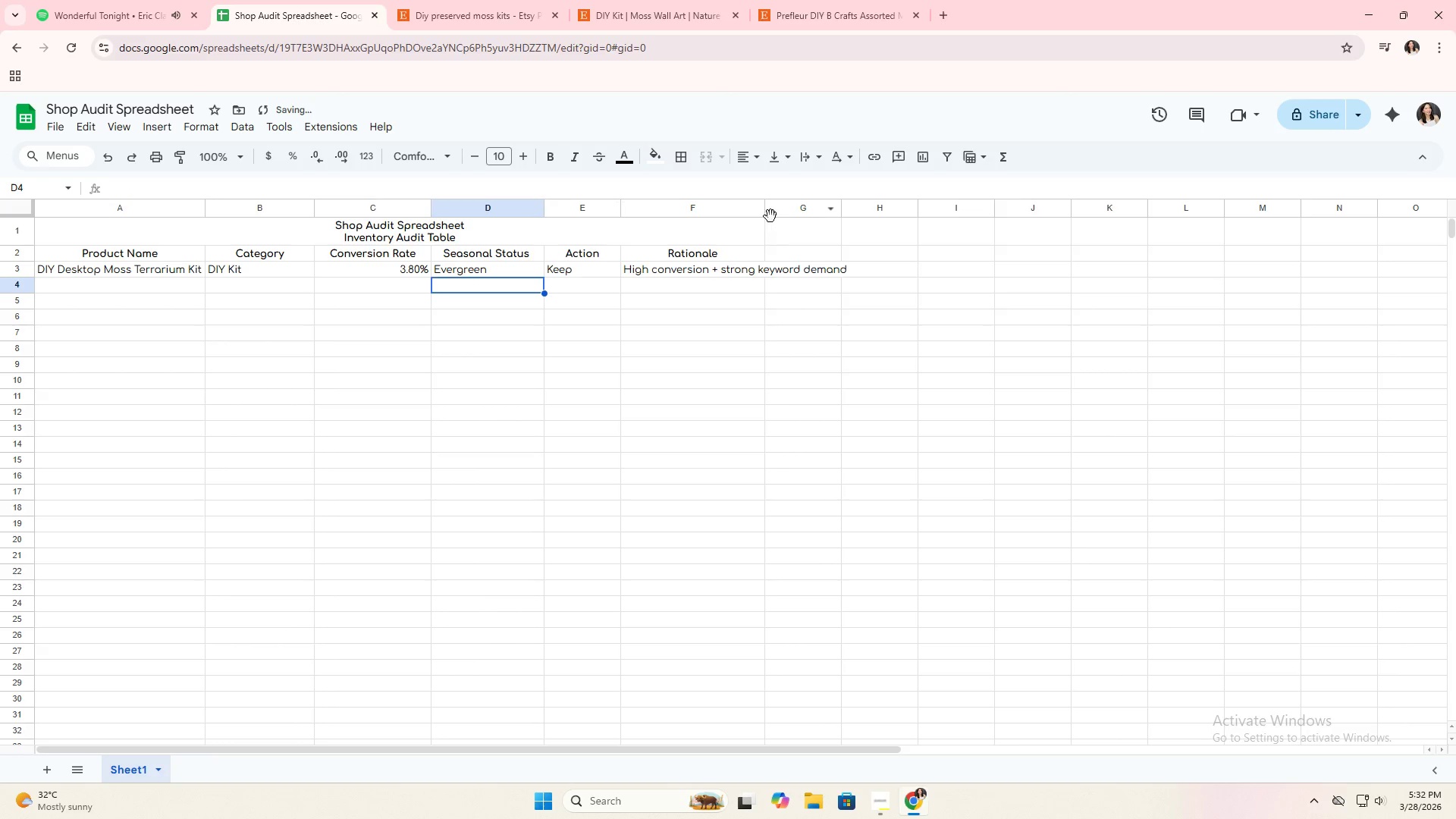 
double_click([766, 215])
 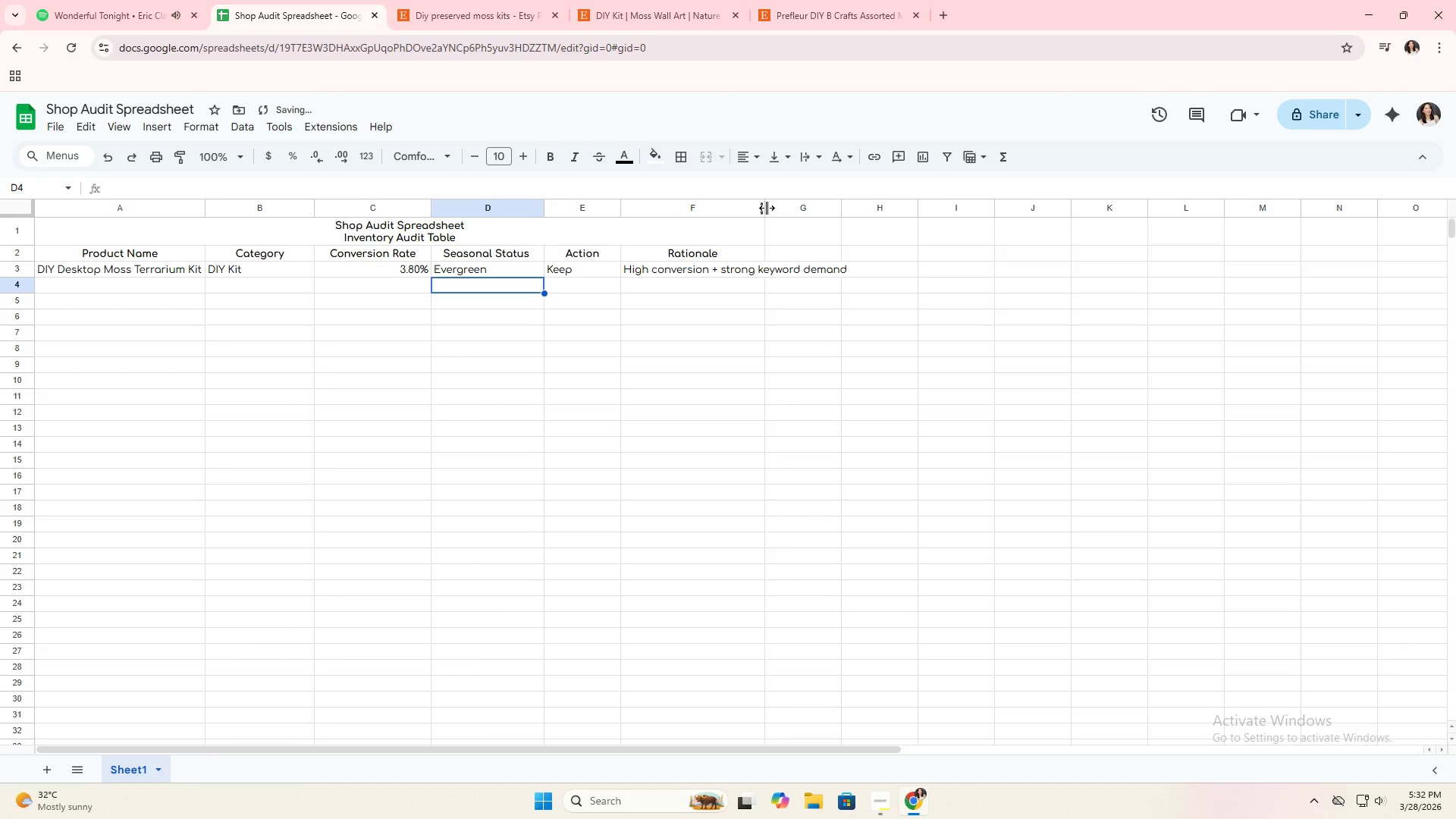 
double_click([767, 208])
 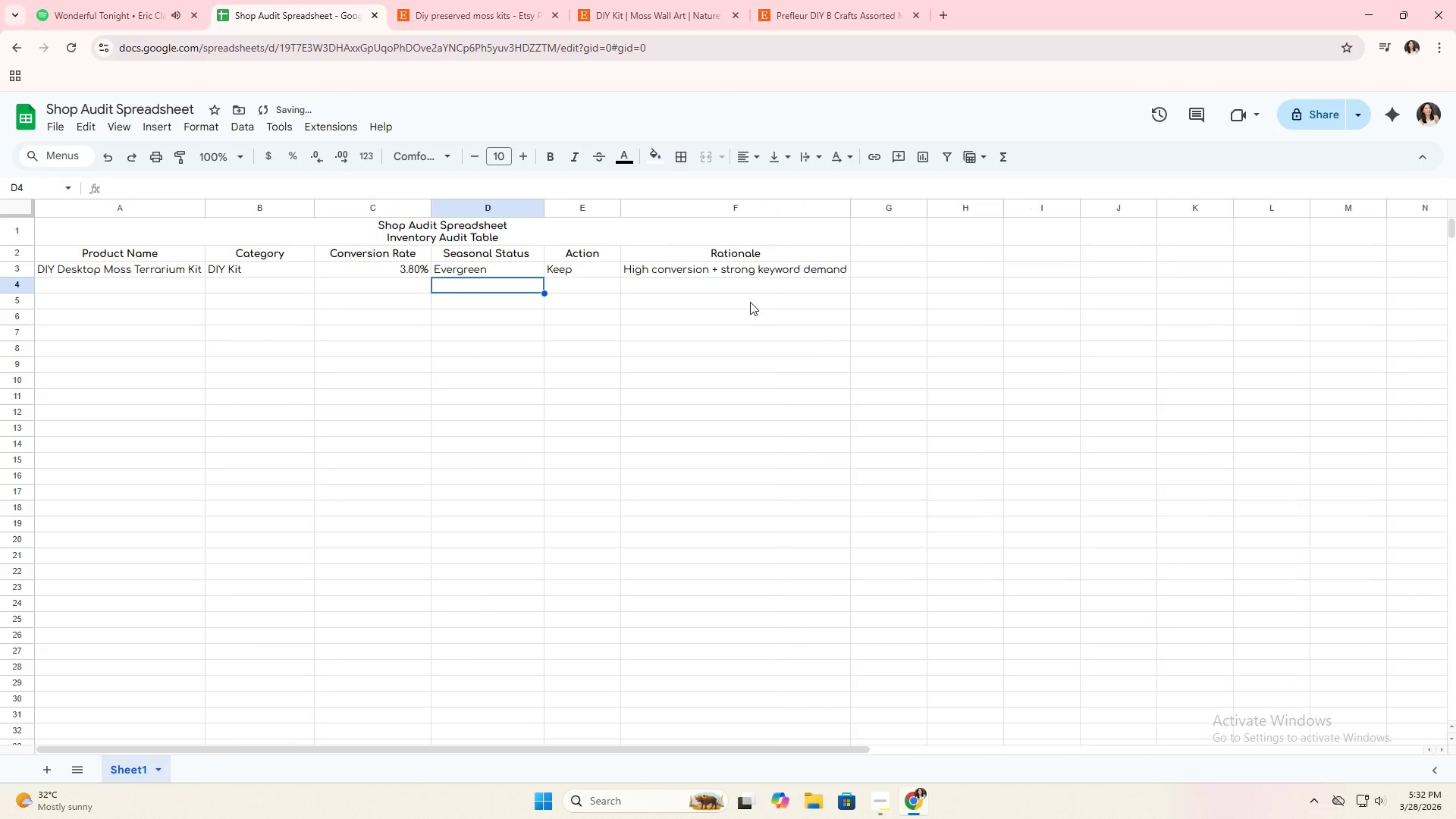 
triple_click([726, 320])
 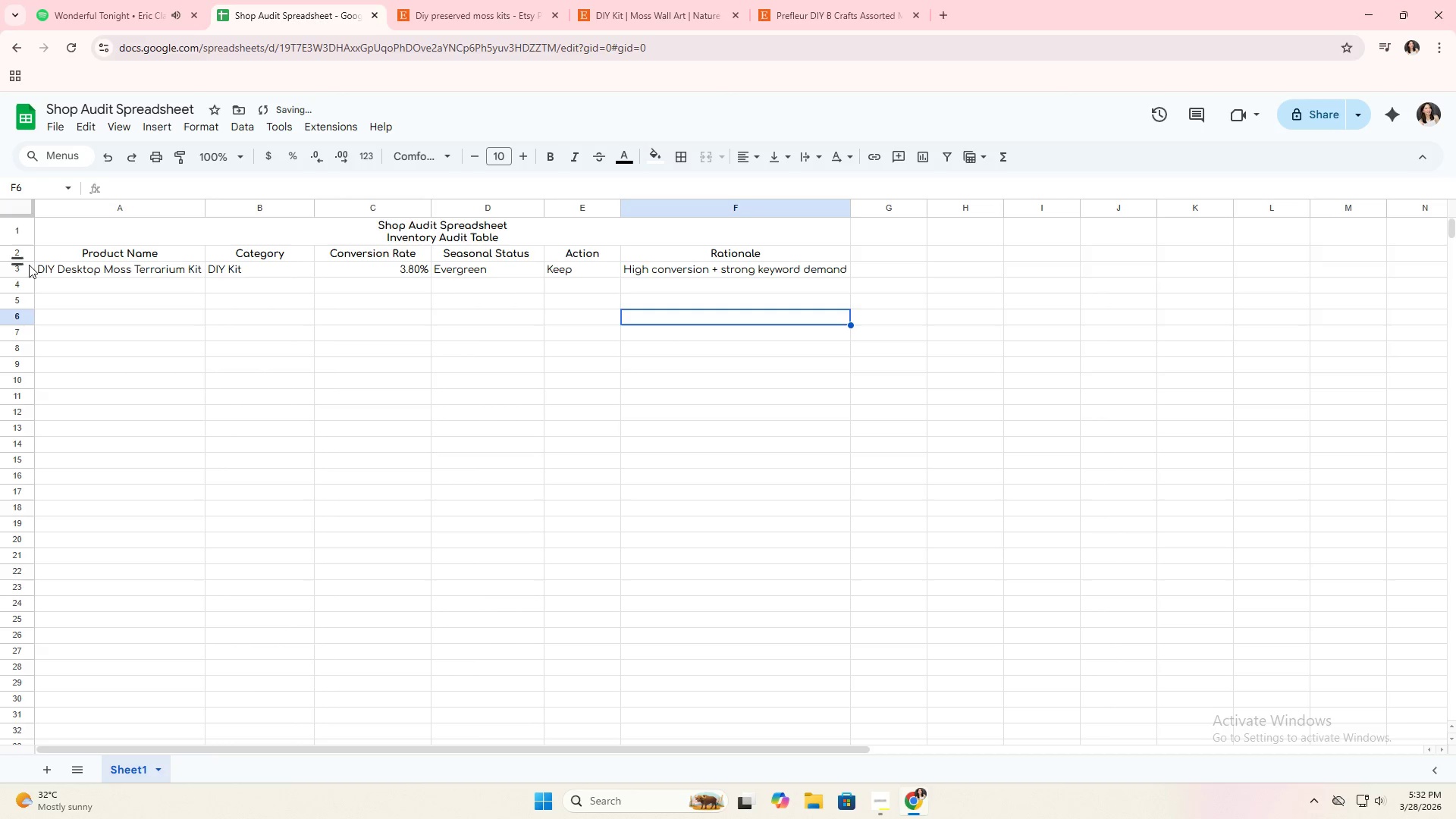 
left_click([27, 269])
 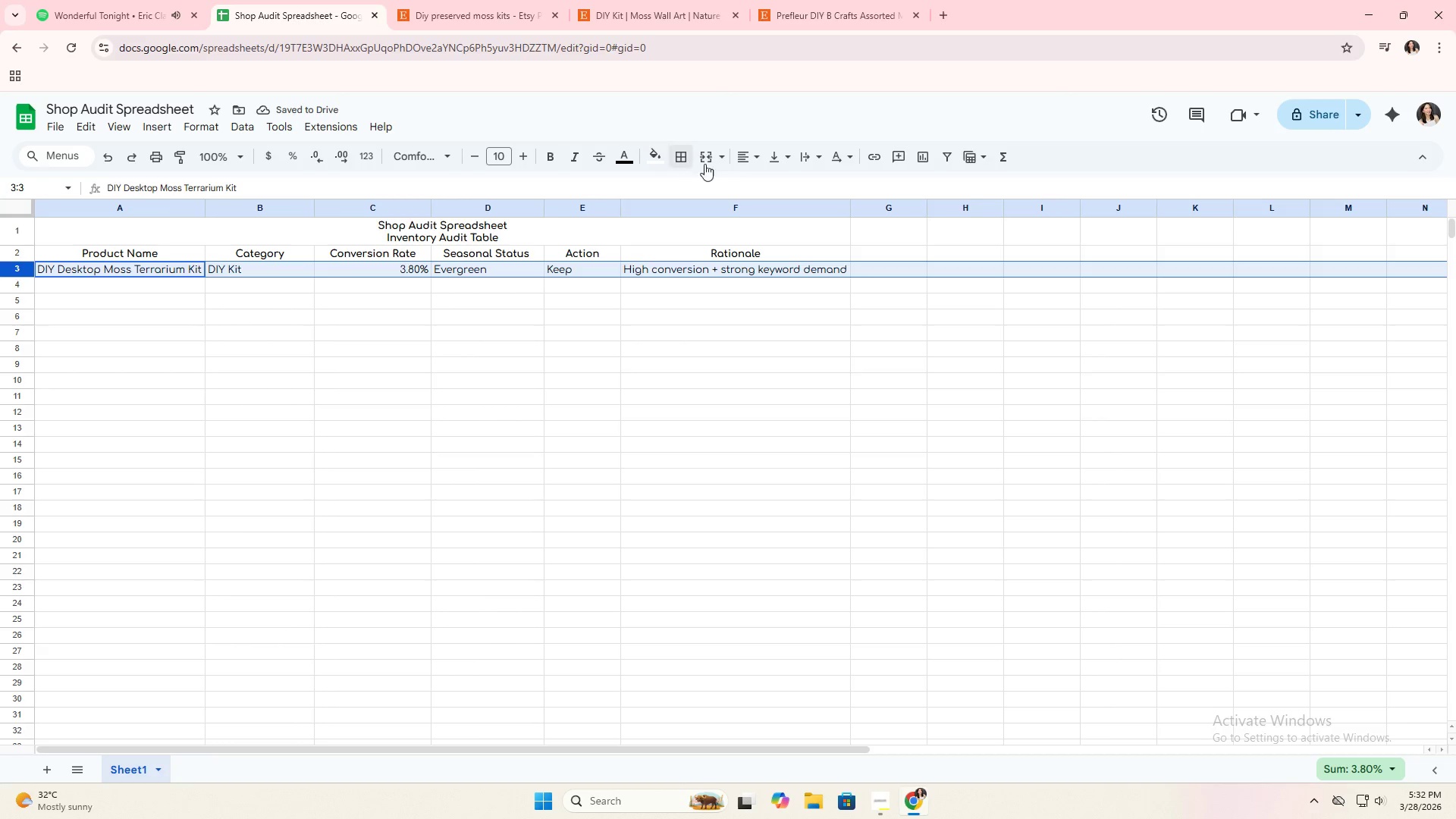 
left_click([744, 155])
 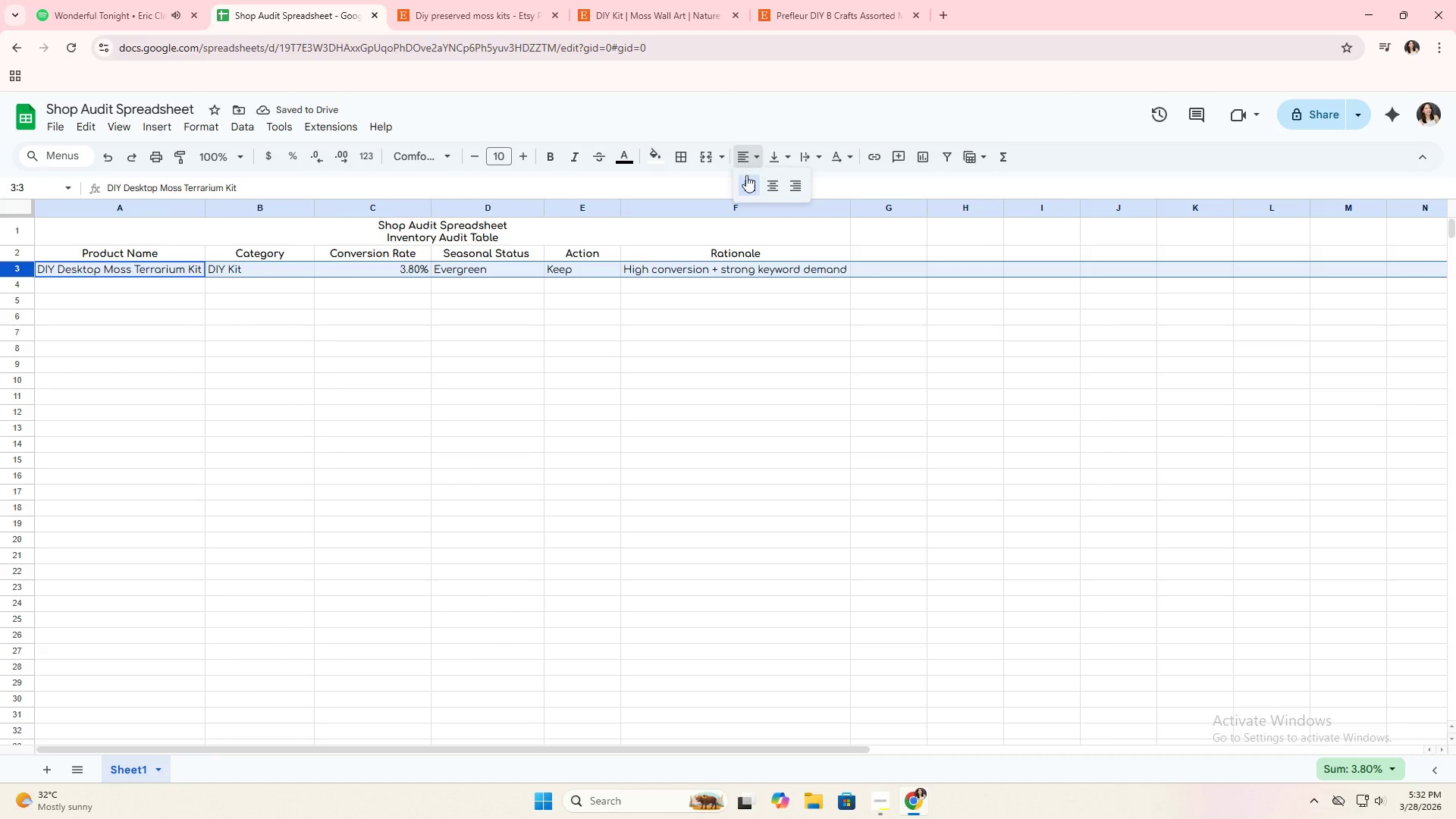 
left_click([746, 180])
 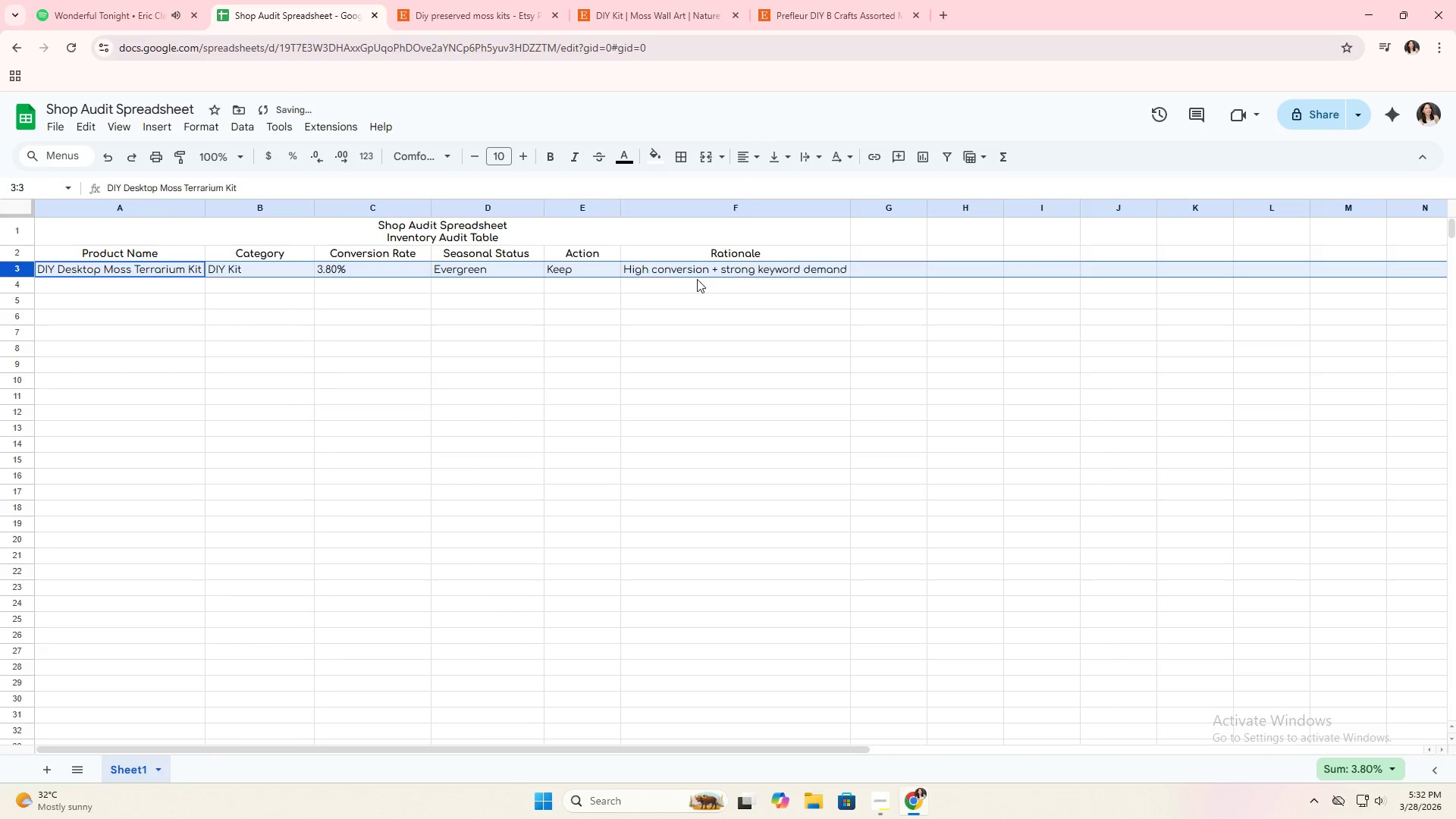 
left_click([592, 343])
 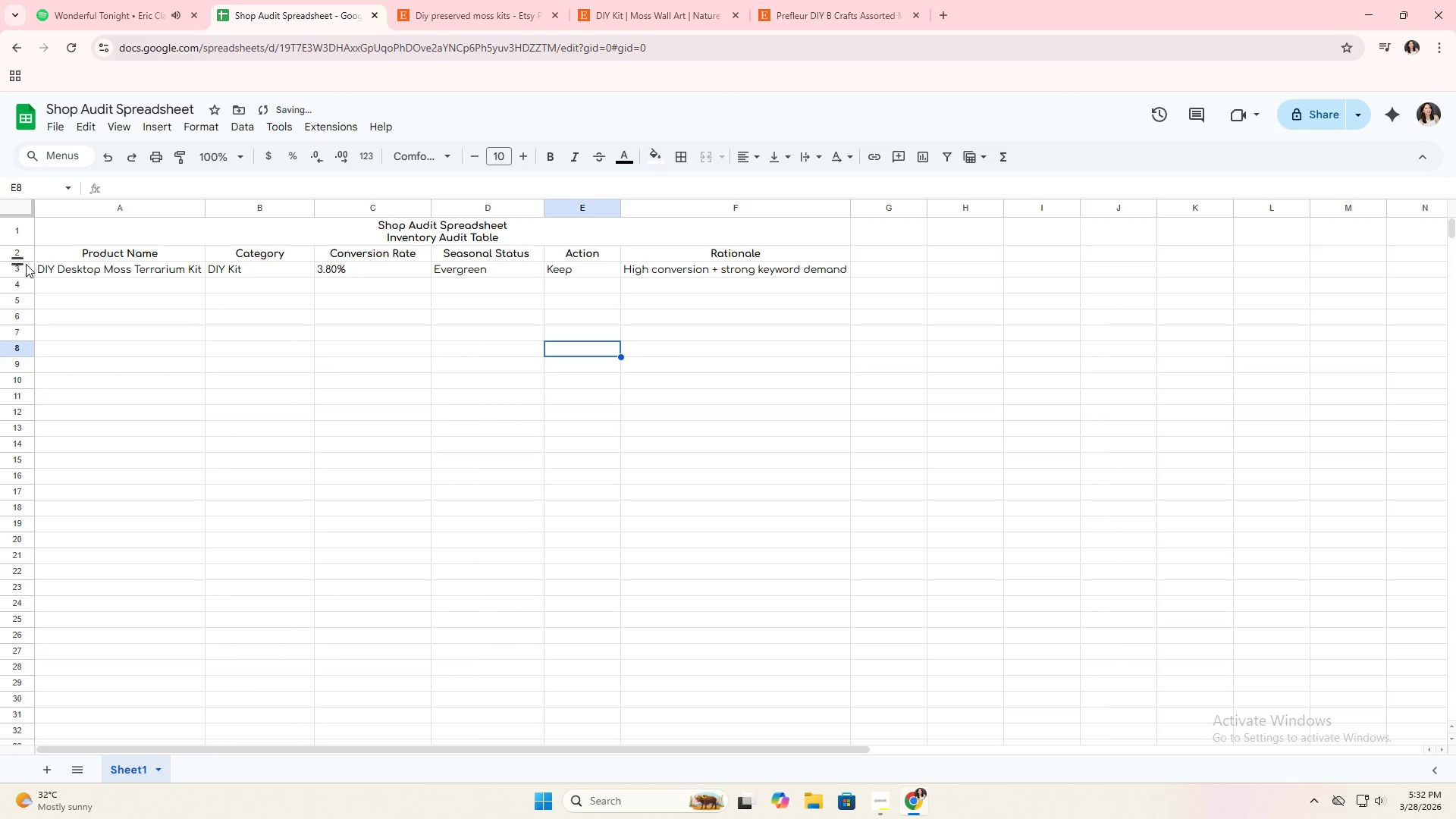 
left_click([14, 271])
 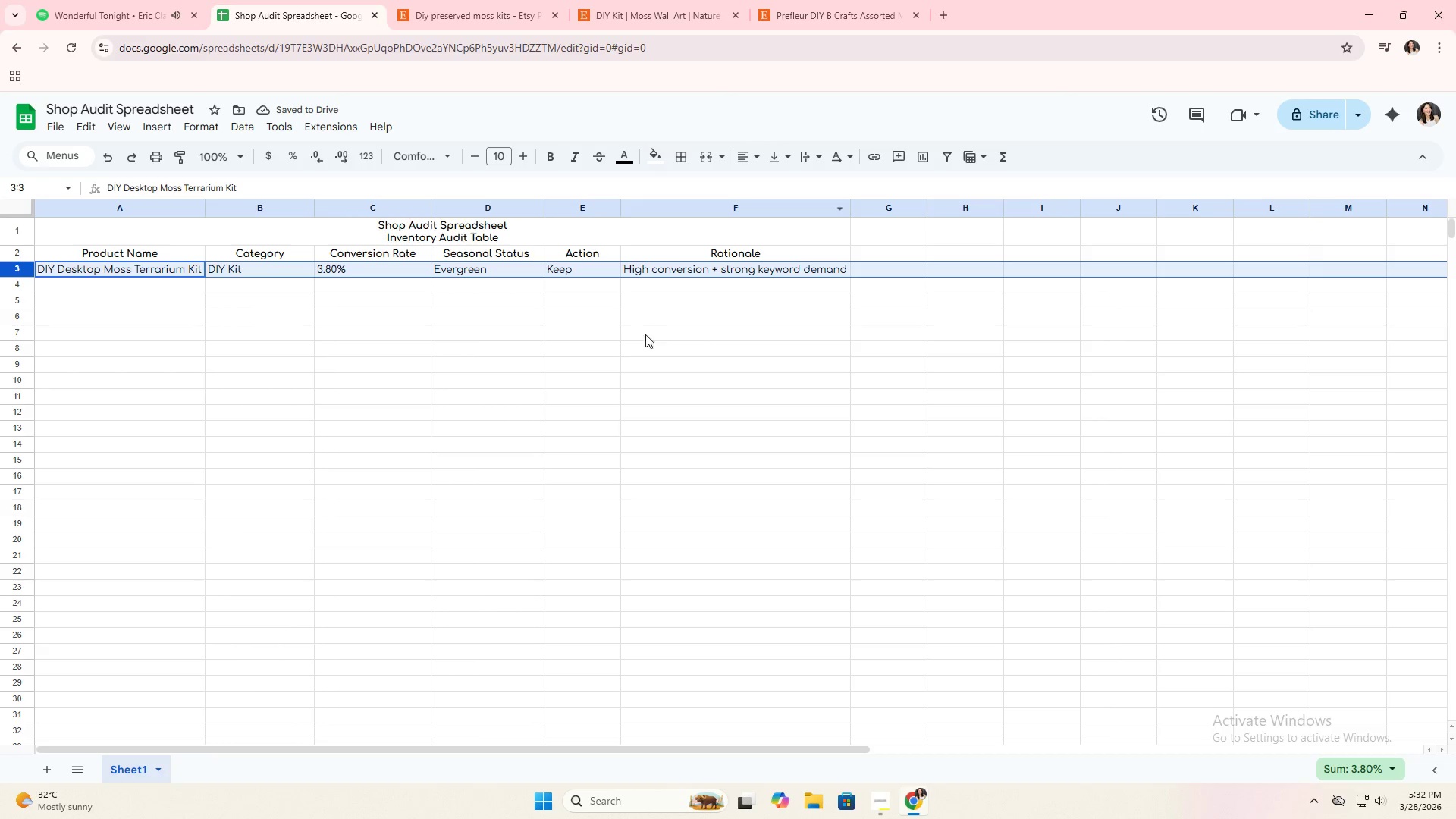 
left_click([591, 309])
 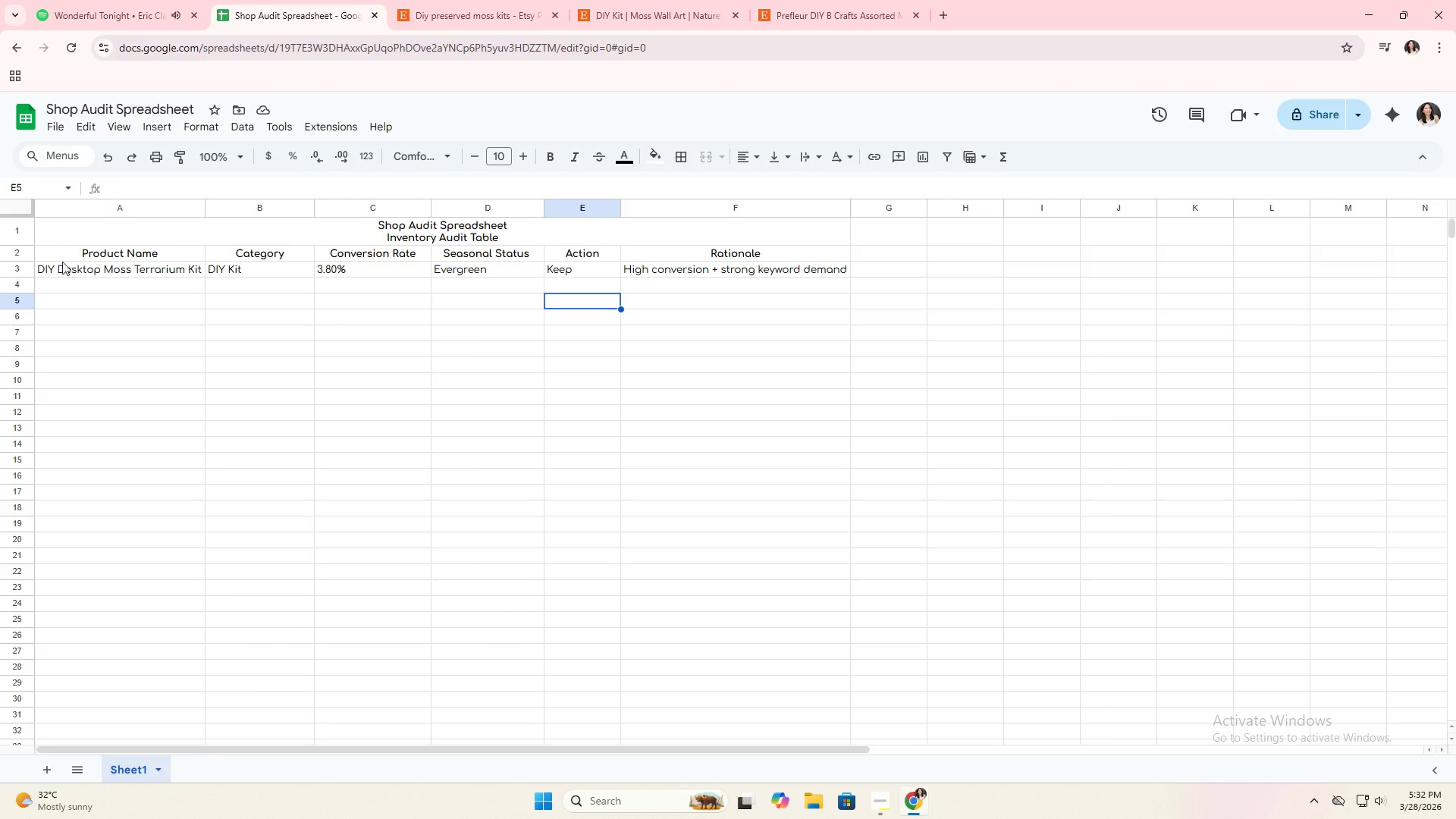 
left_click([19, 271])
 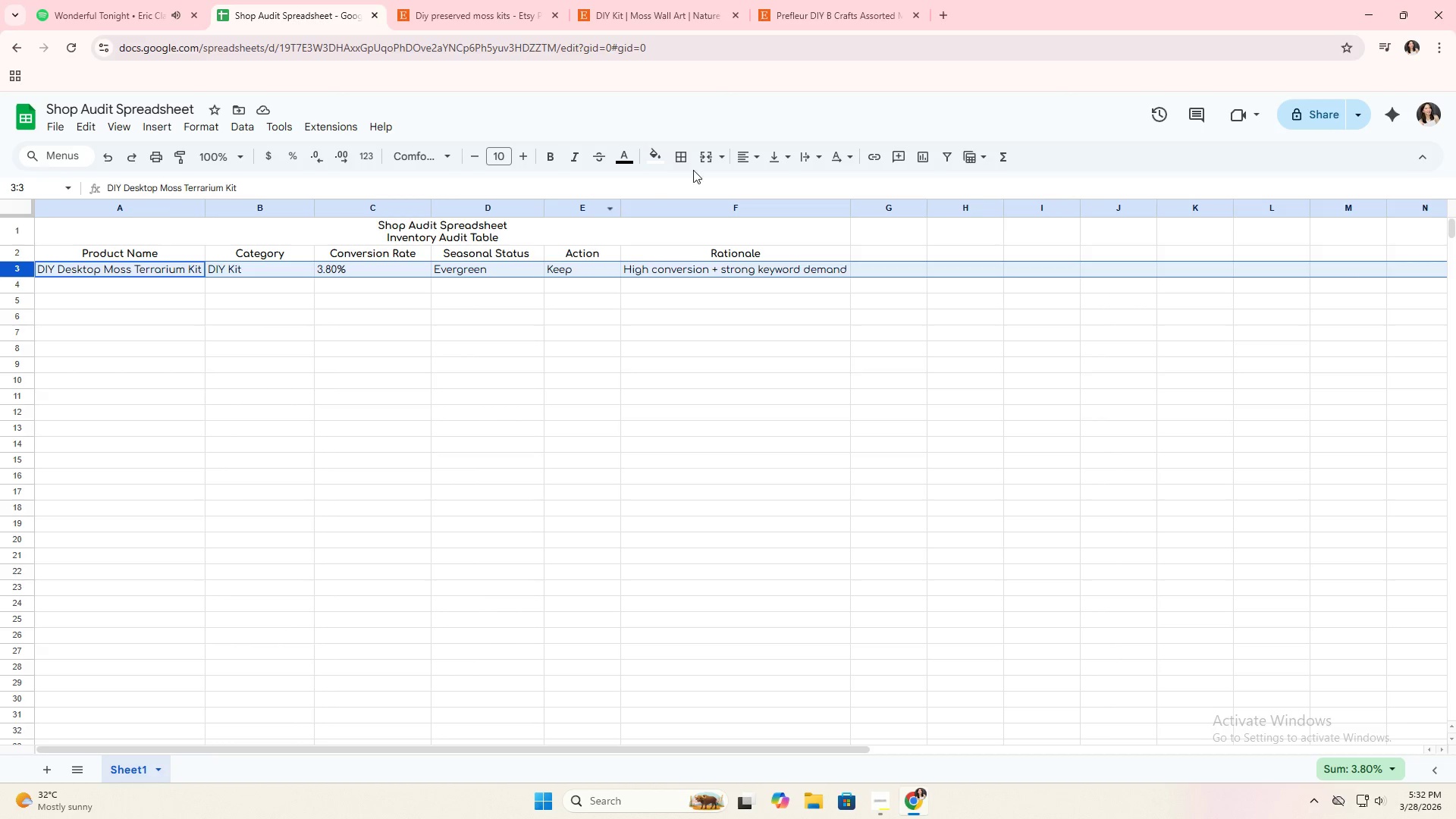 
left_click([763, 159])
 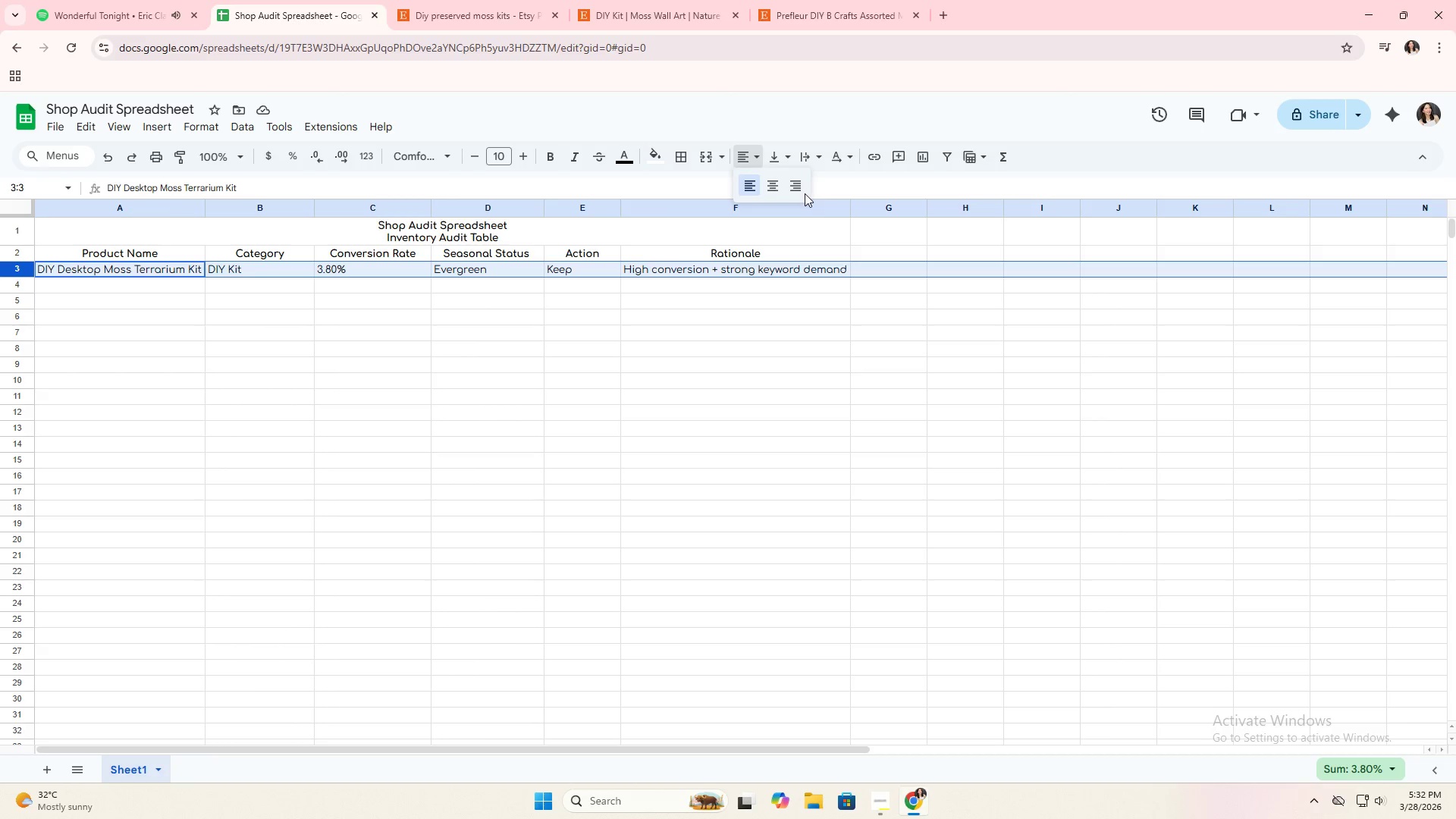 
left_click([802, 190])
 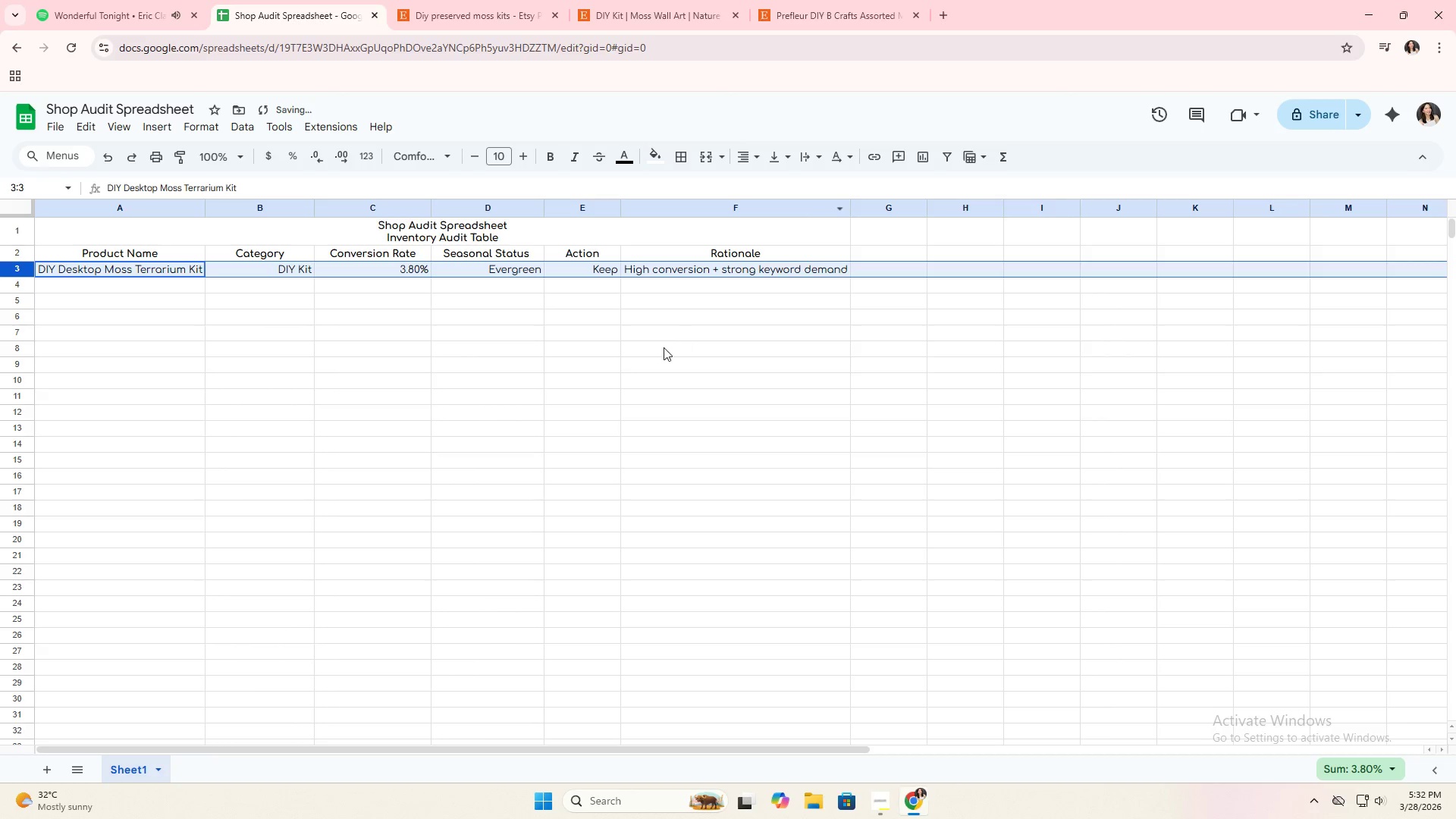 
double_click([664, 347])
 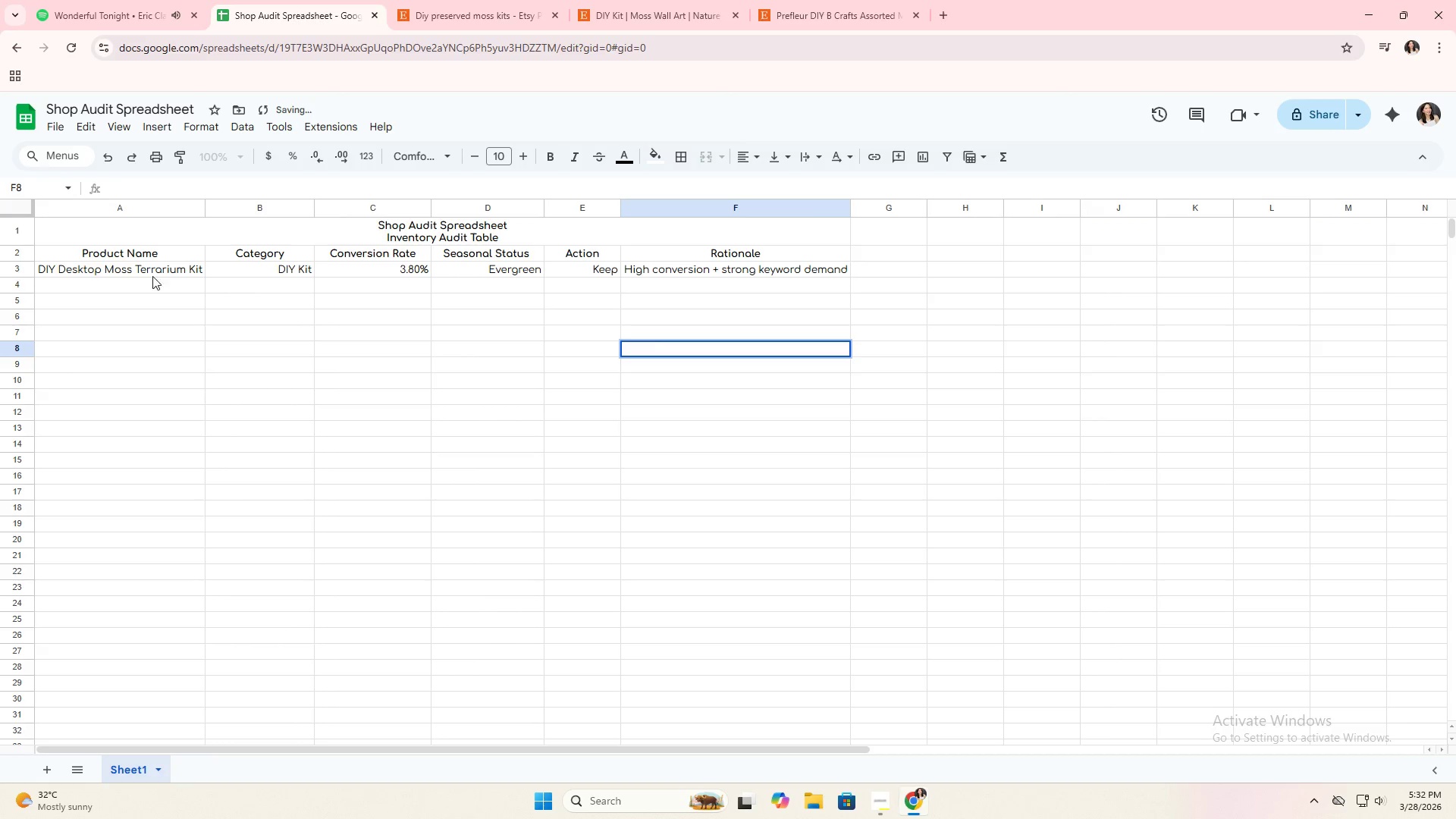 
left_click([124, 287])
 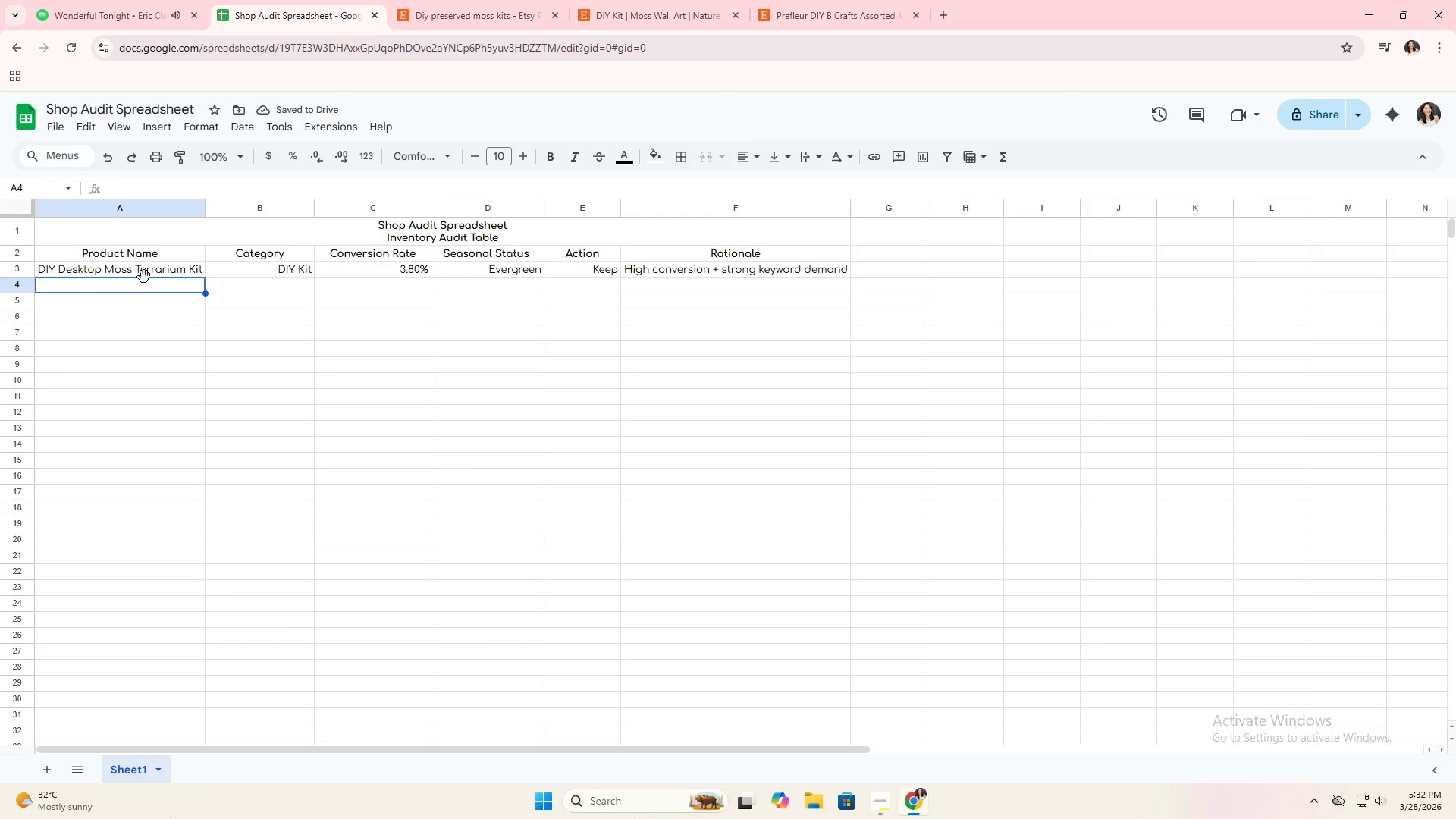 
left_click([154, 272])
 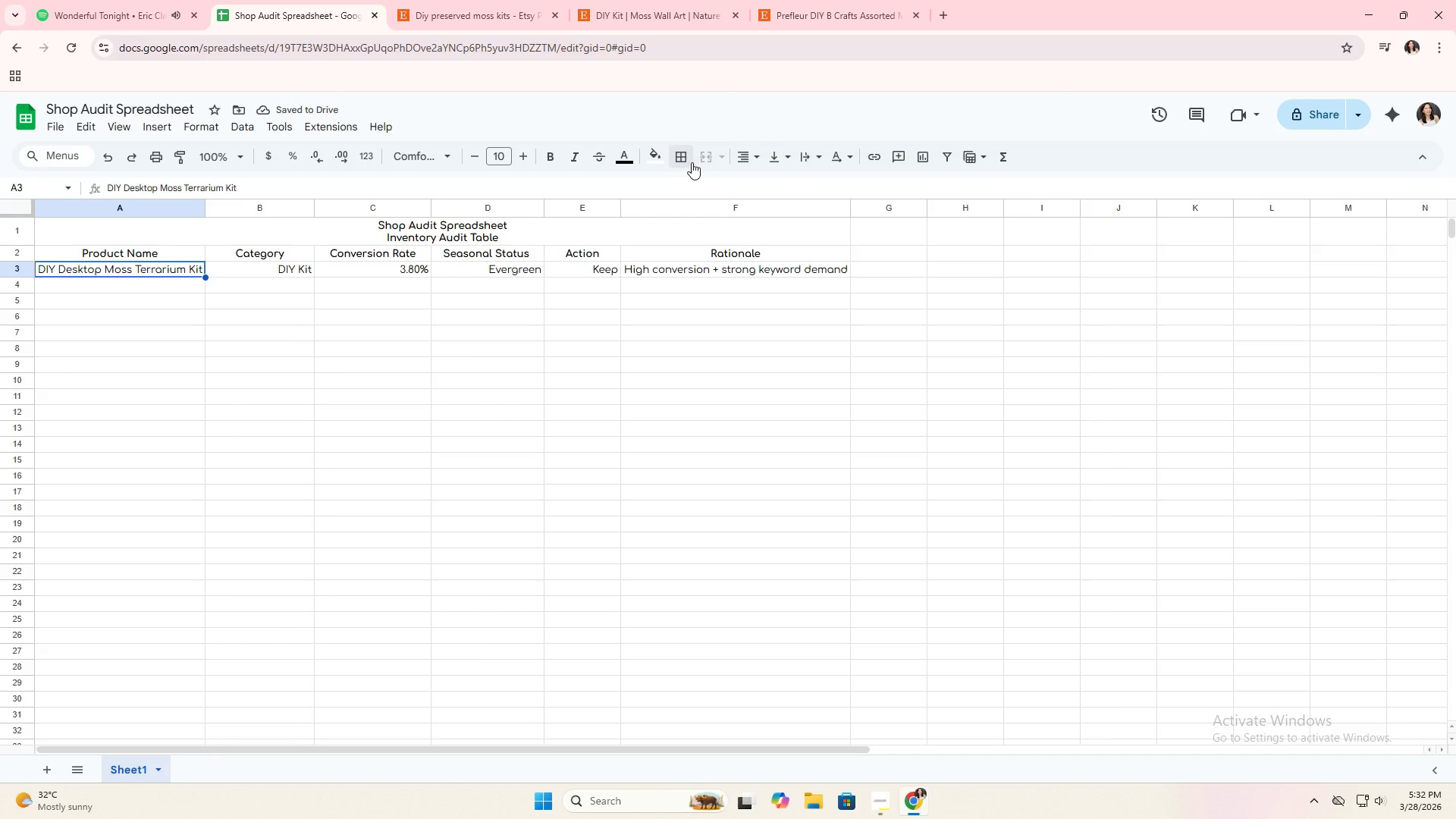 
left_click([737, 155])
 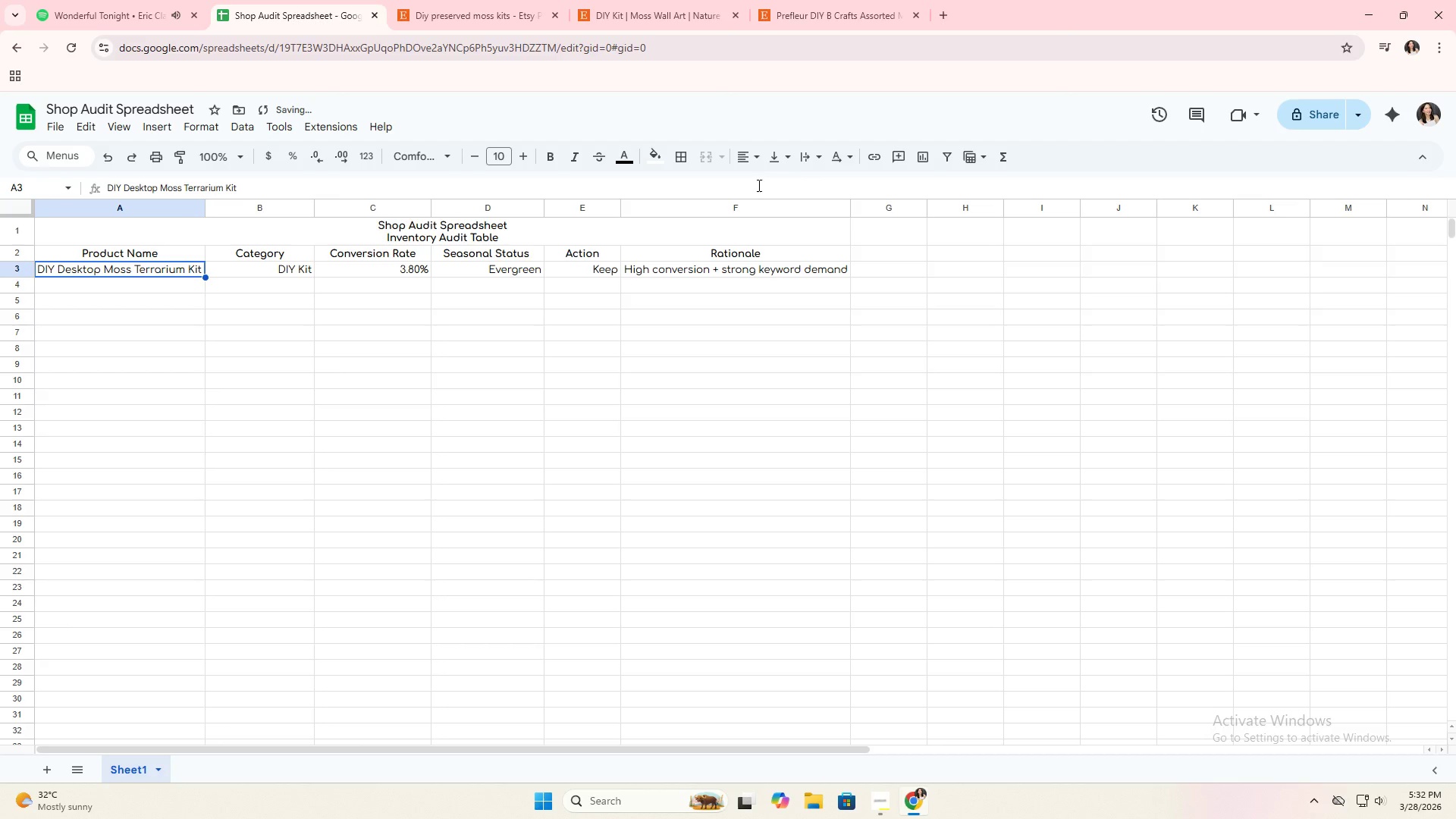 
double_click([299, 332])
 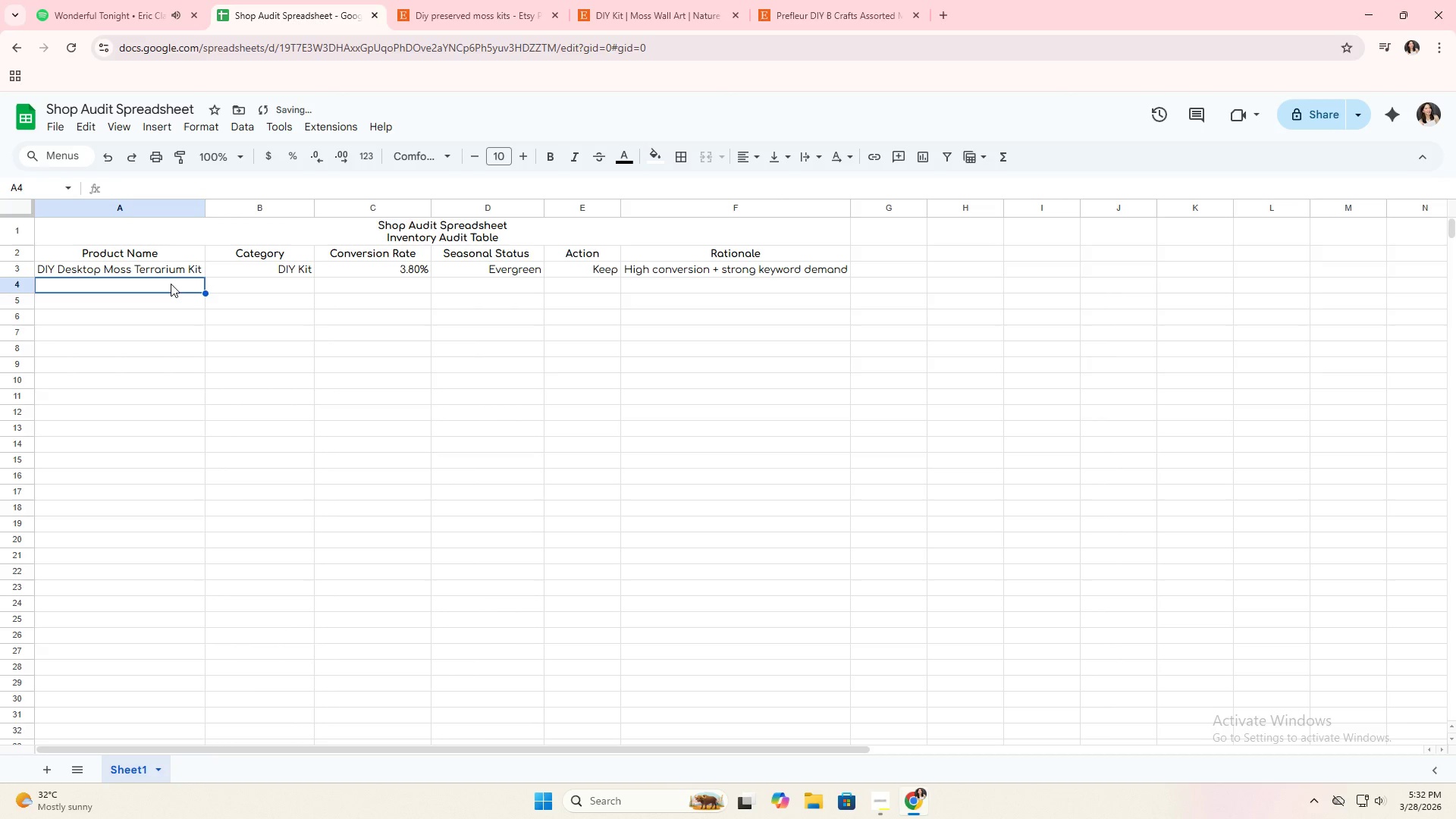 
type(Large Glass Botanical Diorama)
key(Tab)
type(Decor)
key(Tab)
 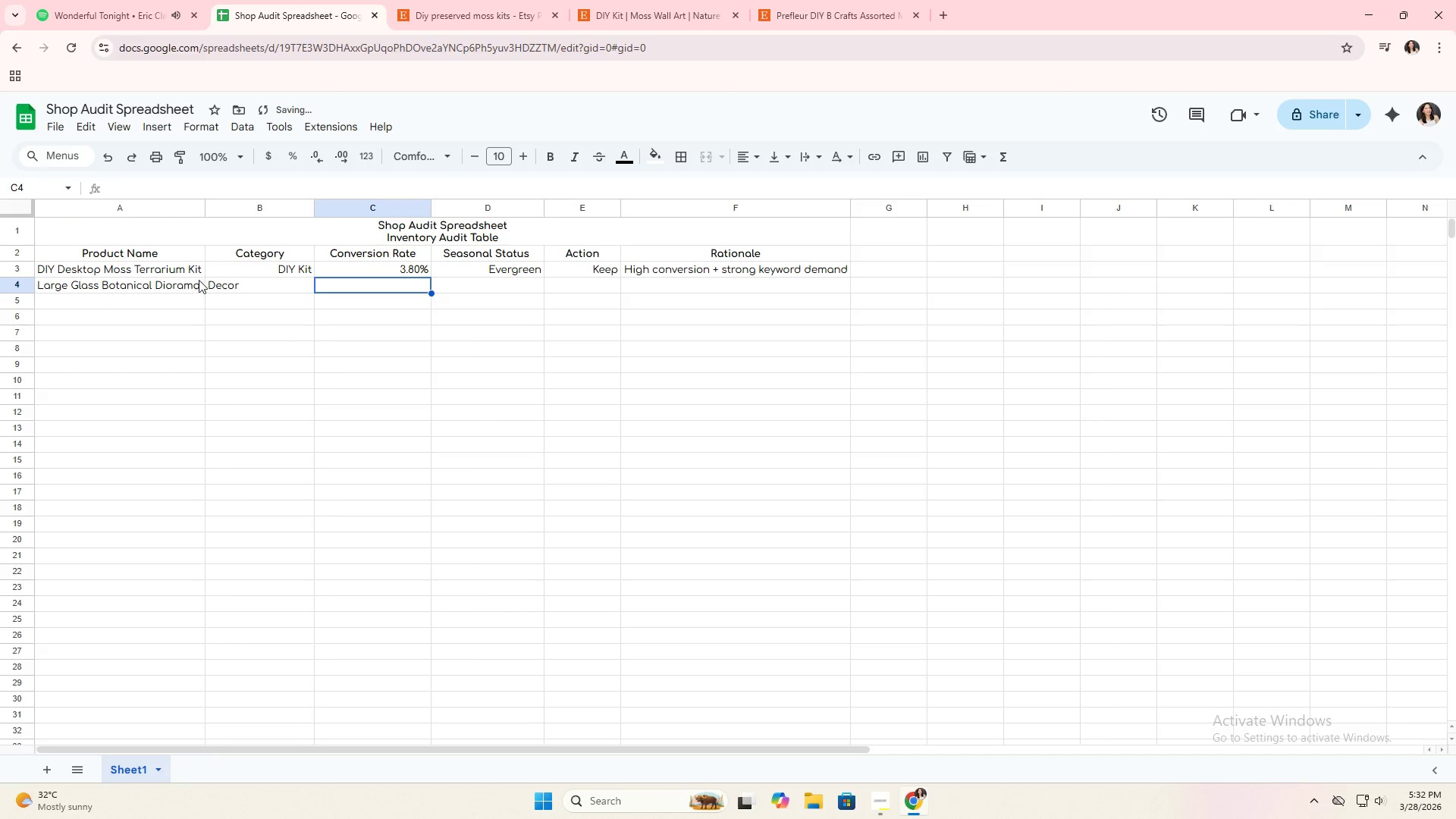 
left_click_drag(start_coordinate=[262, 267], to_coordinate=[280, 686])
 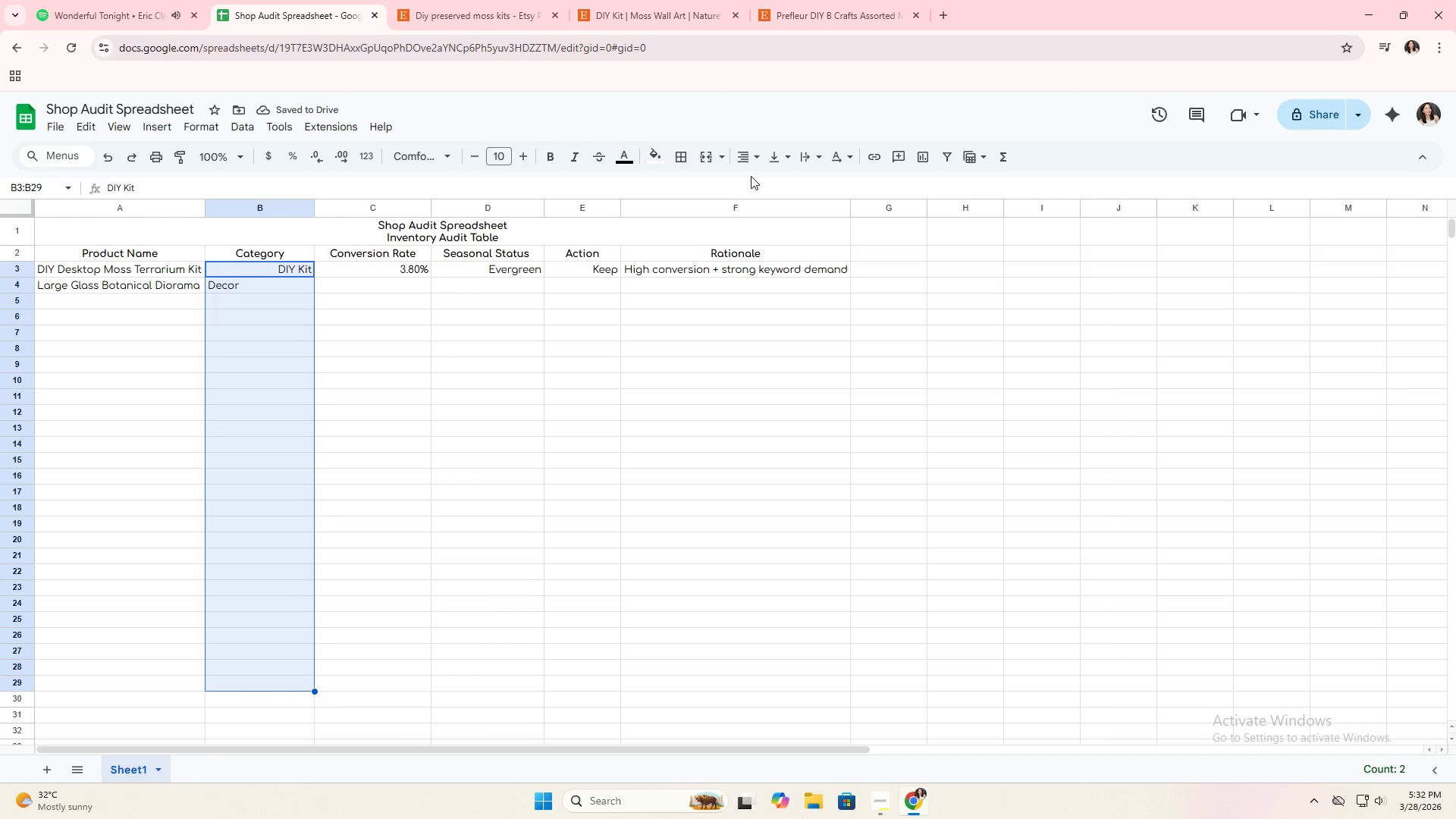 
left_click([750, 157])
 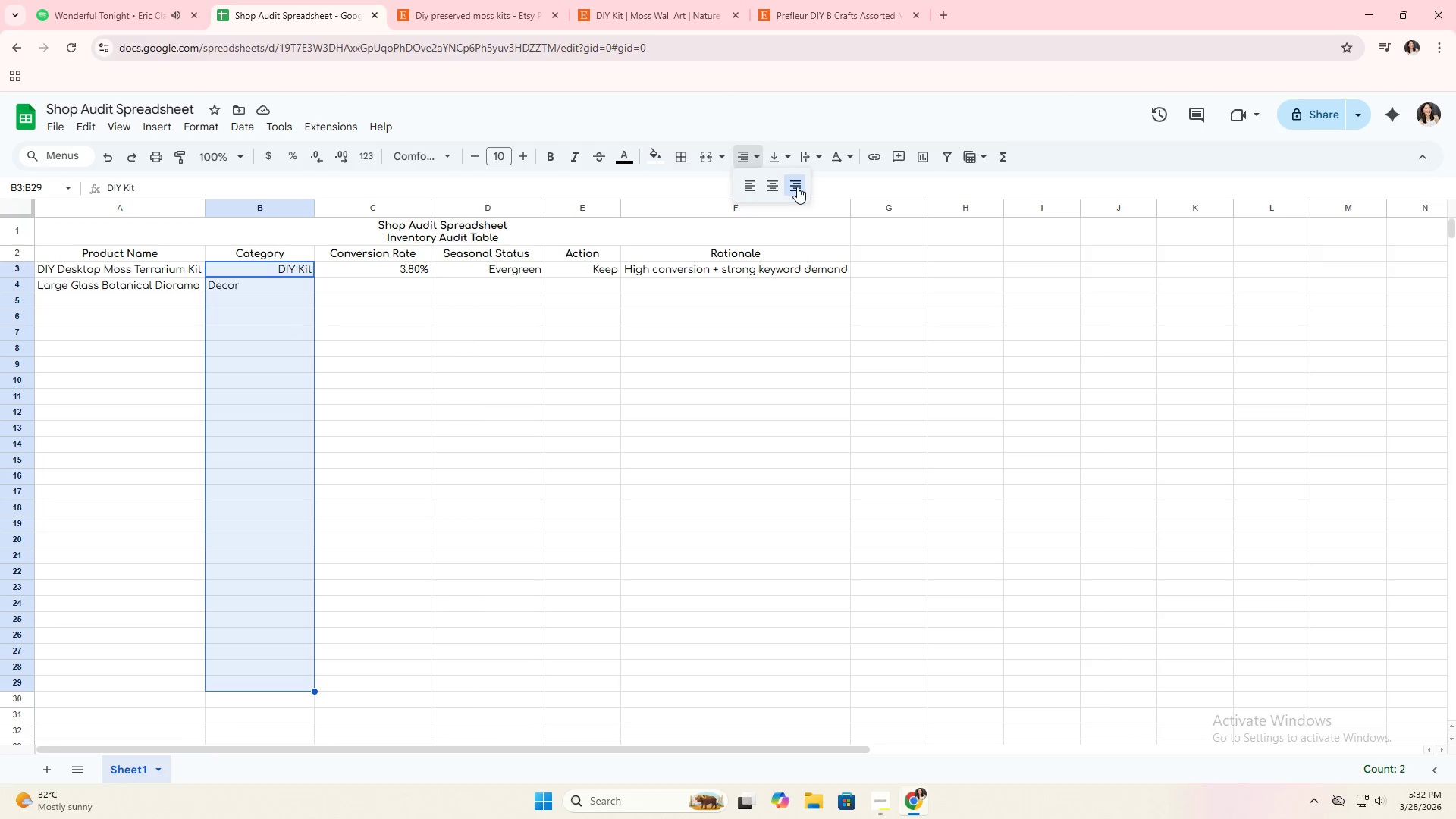 
left_click([796, 187])
 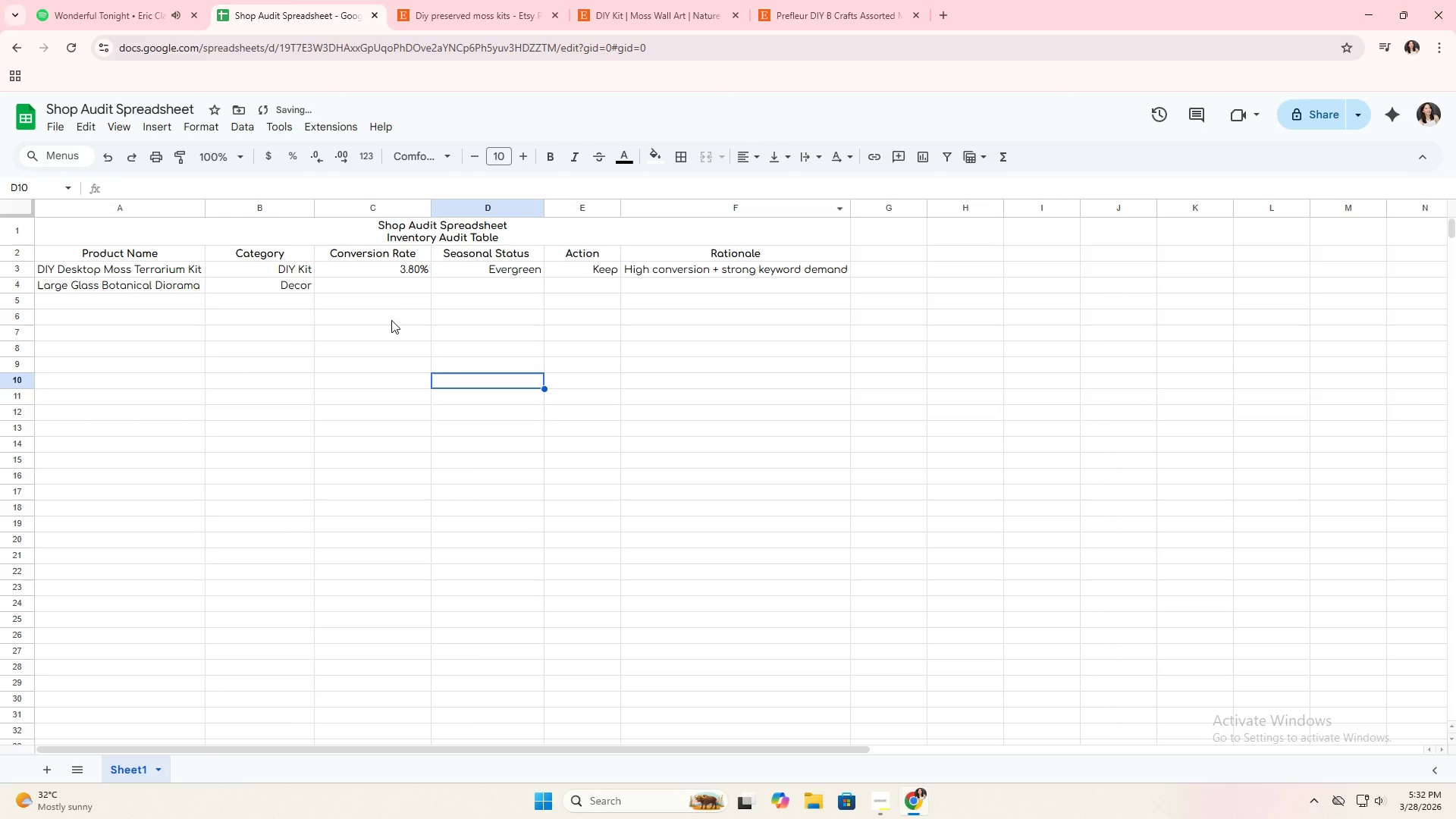 
left_click([396, 282])
 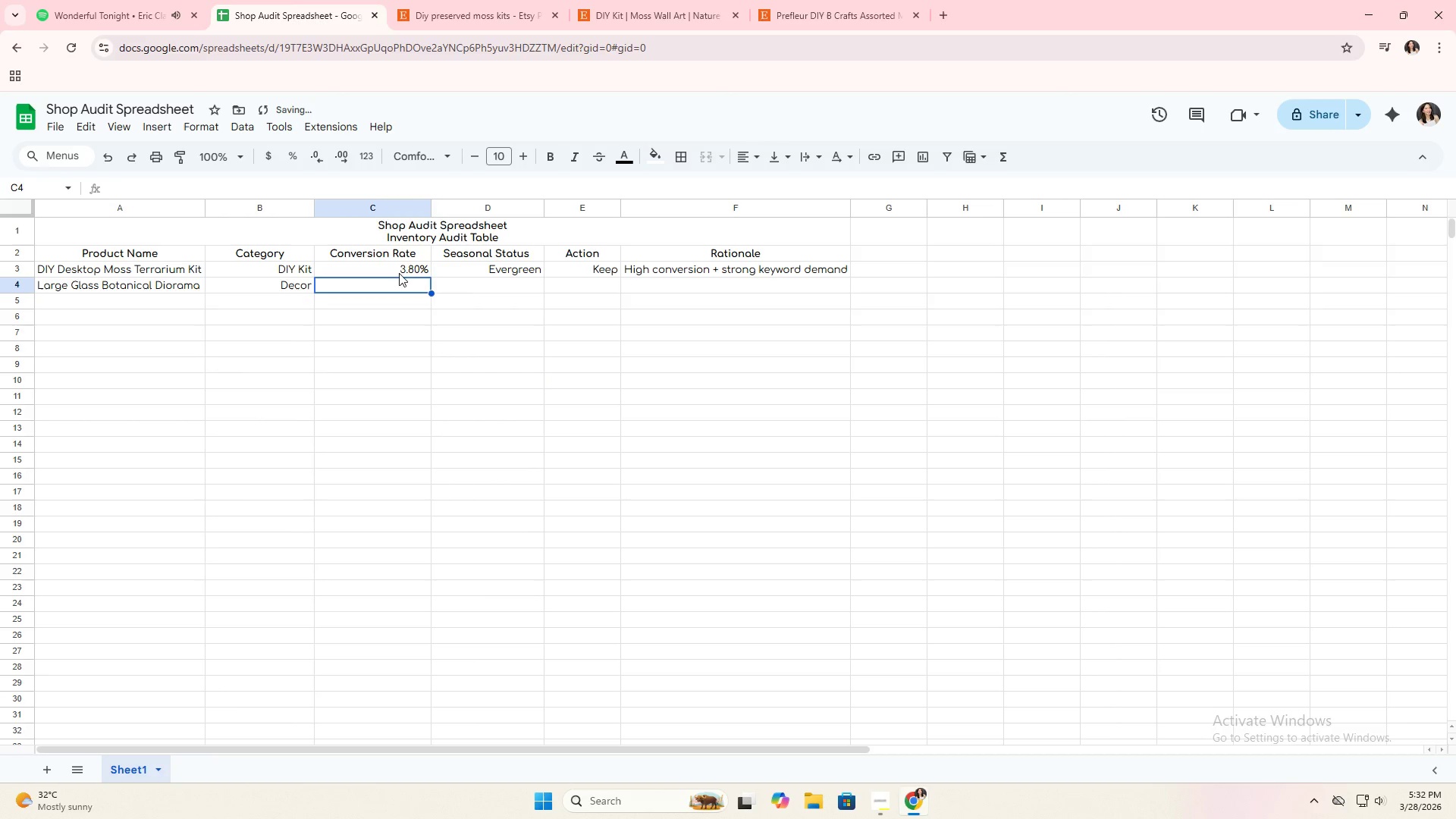 
left_click([400, 267])
 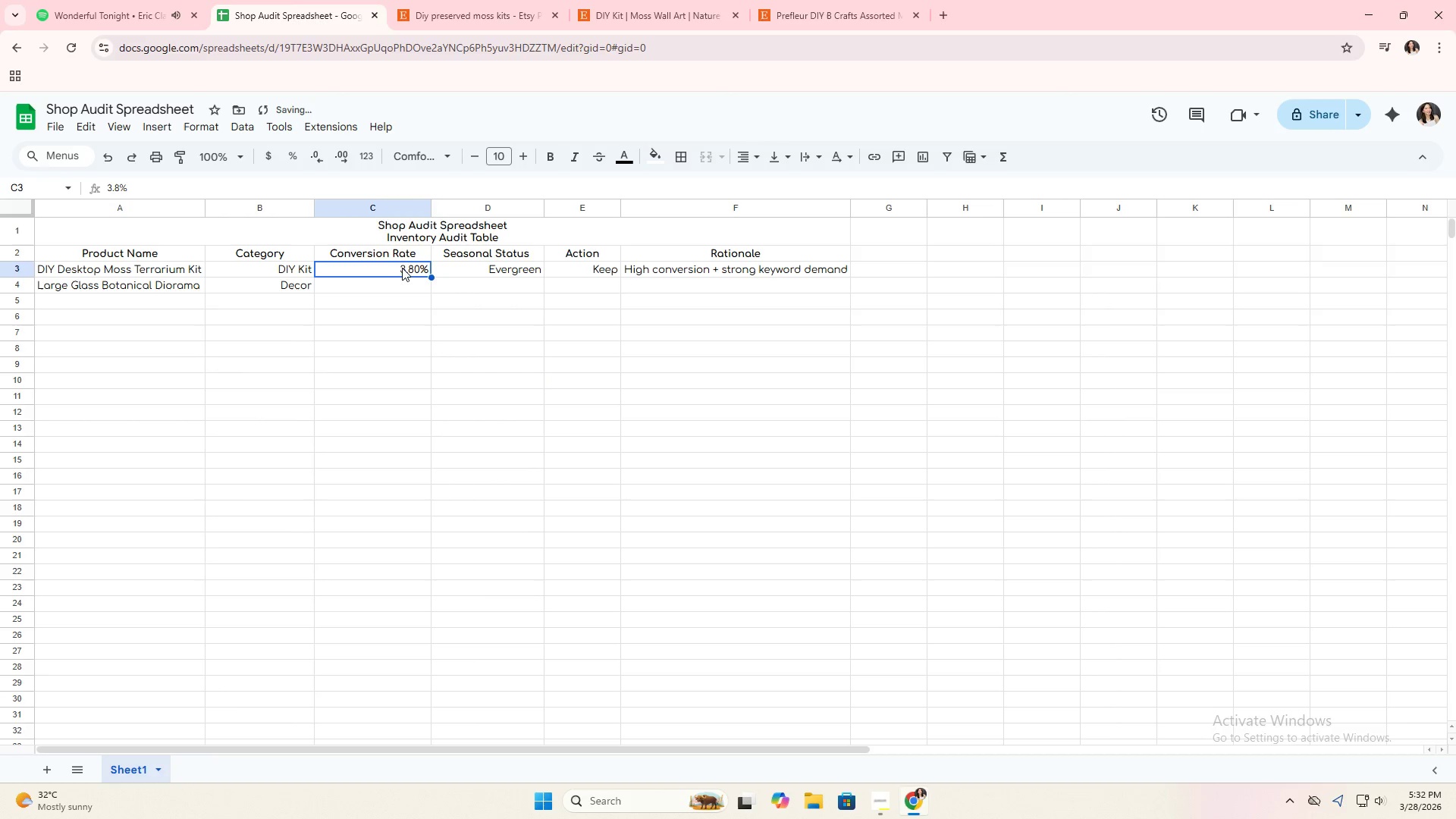 
left_click_drag(start_coordinate=[402, 268], to_coordinate=[389, 714])
 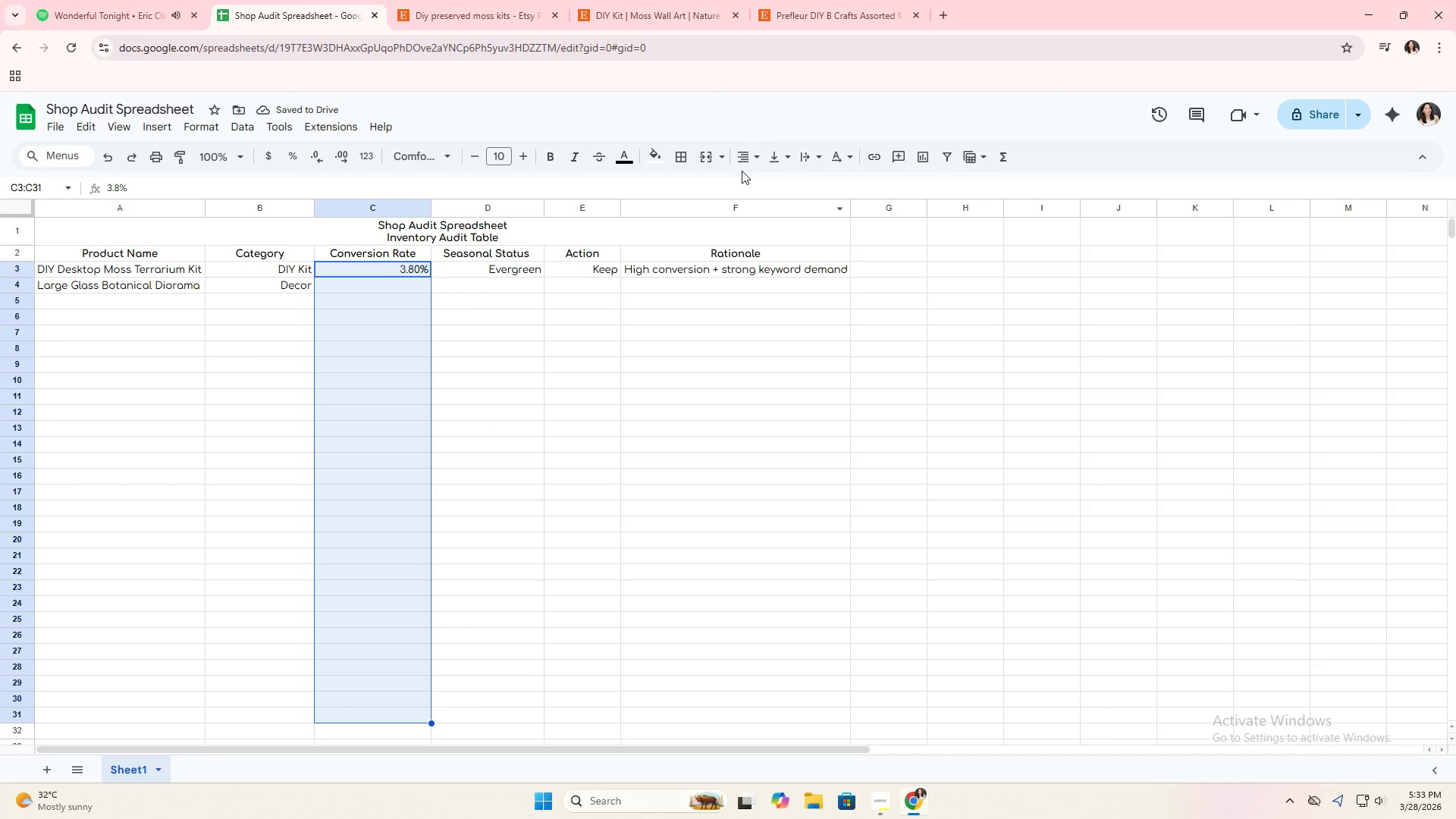 
left_click([742, 162])
 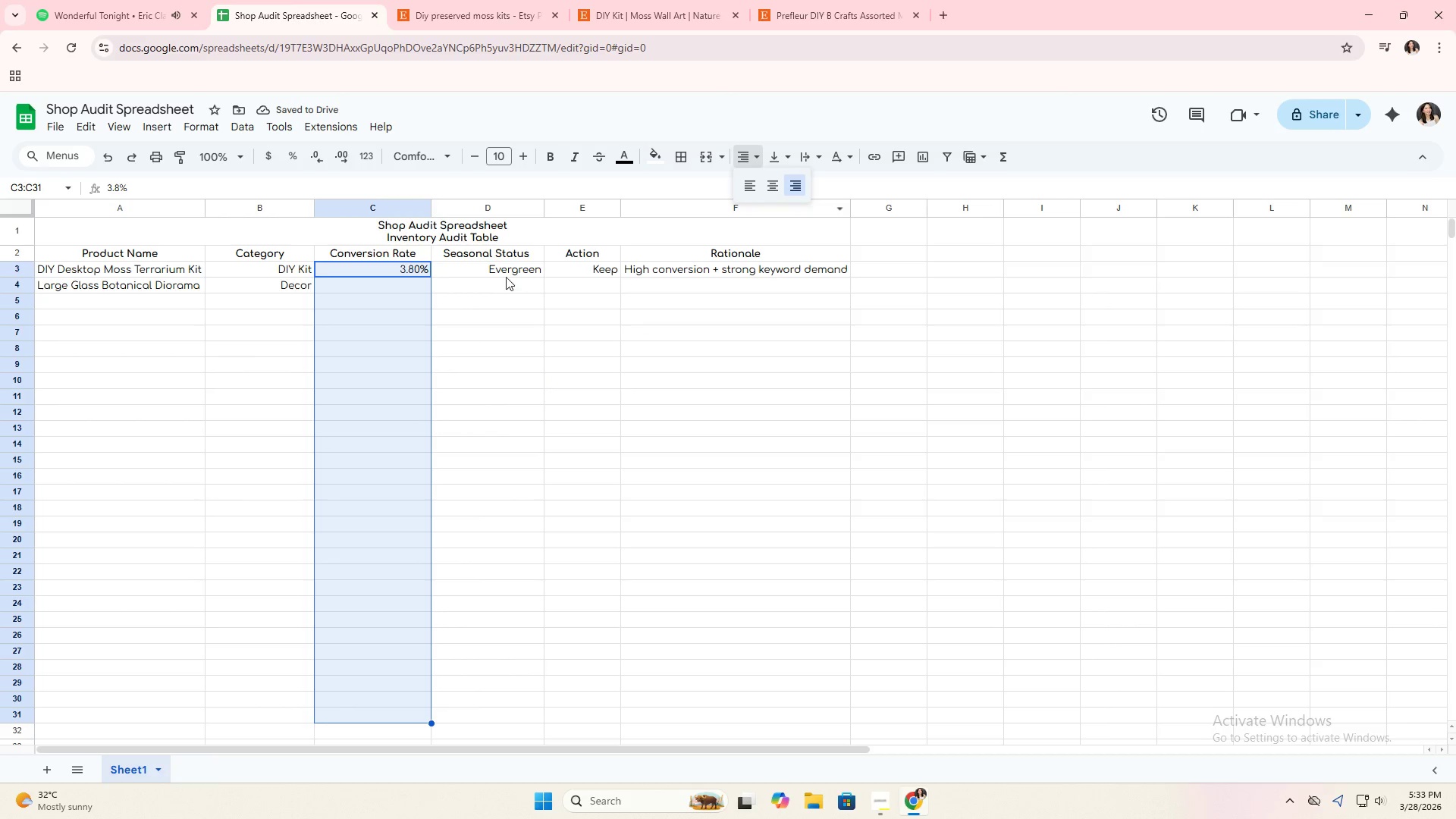 
left_click_drag(start_coordinate=[509, 268], to_coordinate=[510, 745])
 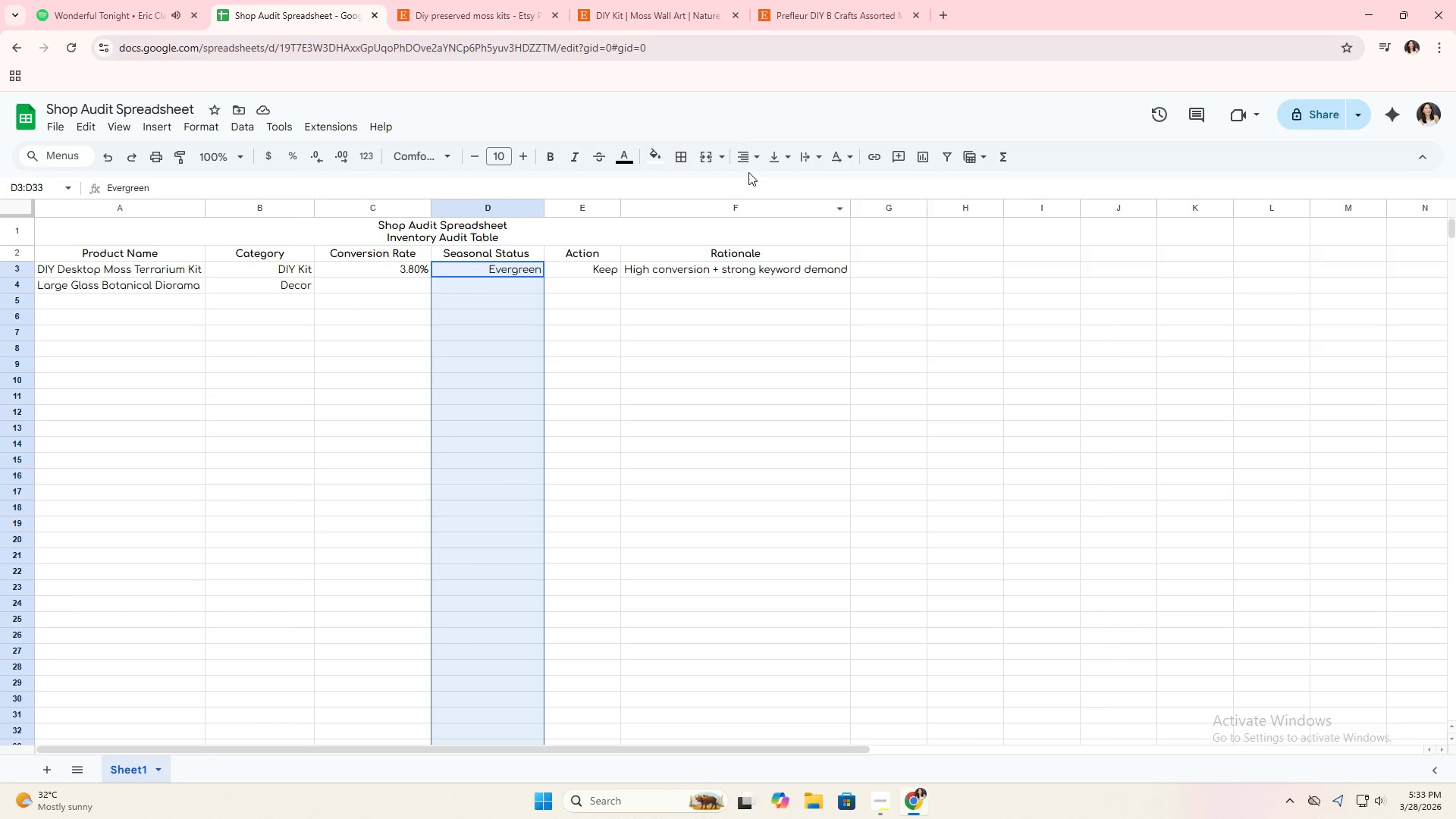 
left_click([744, 155])
 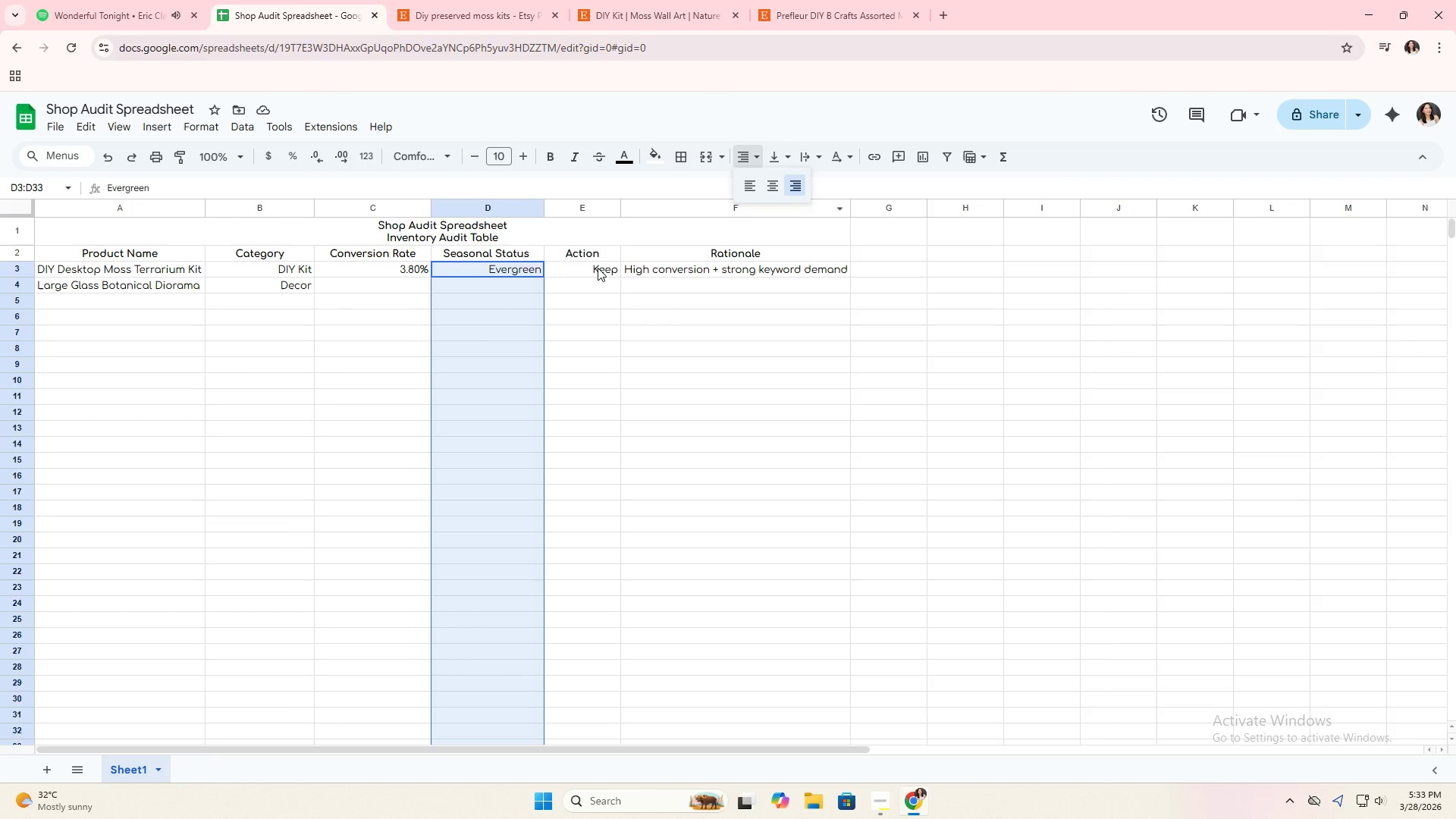 
left_click_drag(start_coordinate=[598, 268], to_coordinate=[694, 648])
 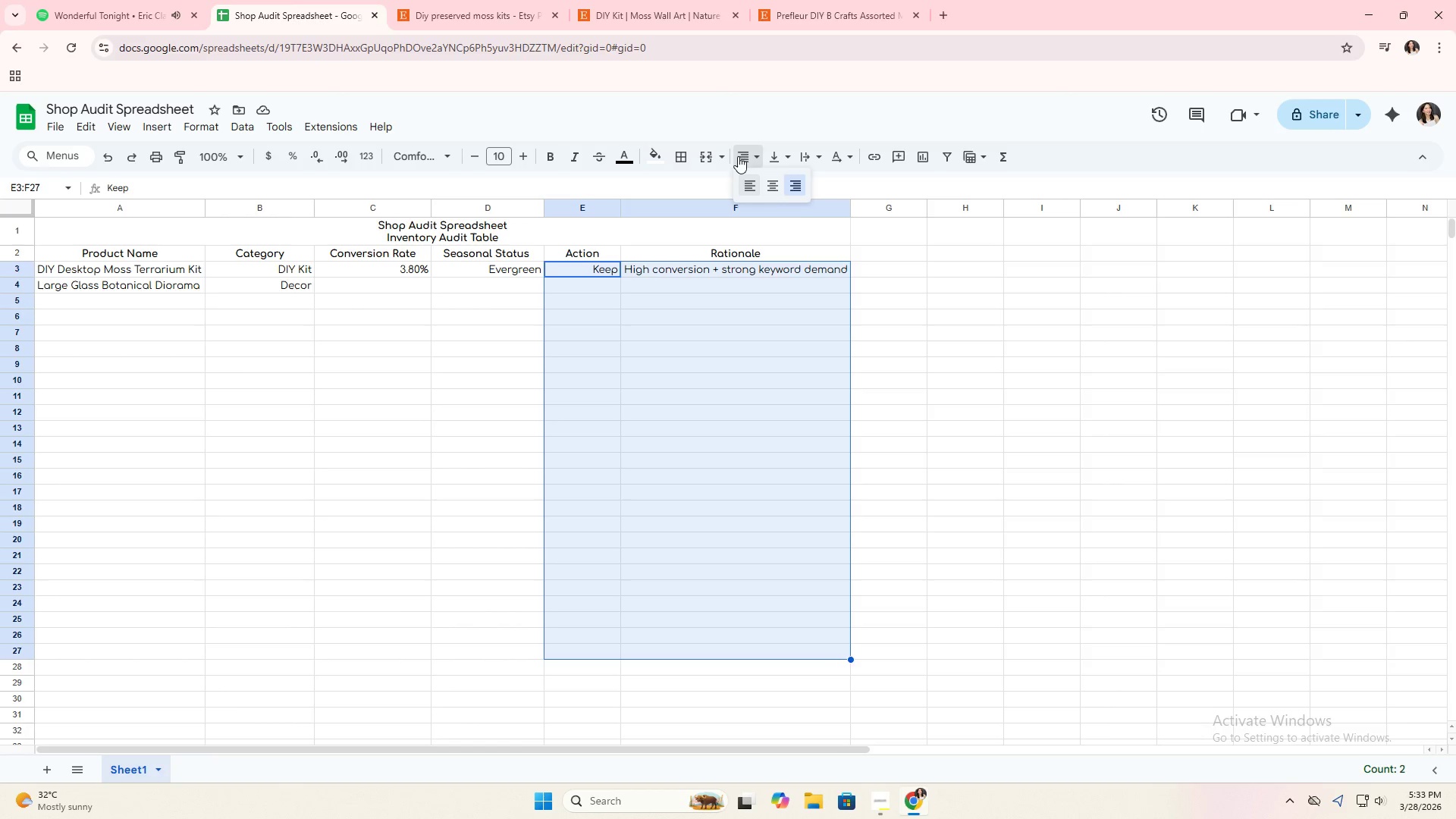 
left_click_drag(start_coordinate=[686, 395], to_coordinate=[685, 391])
 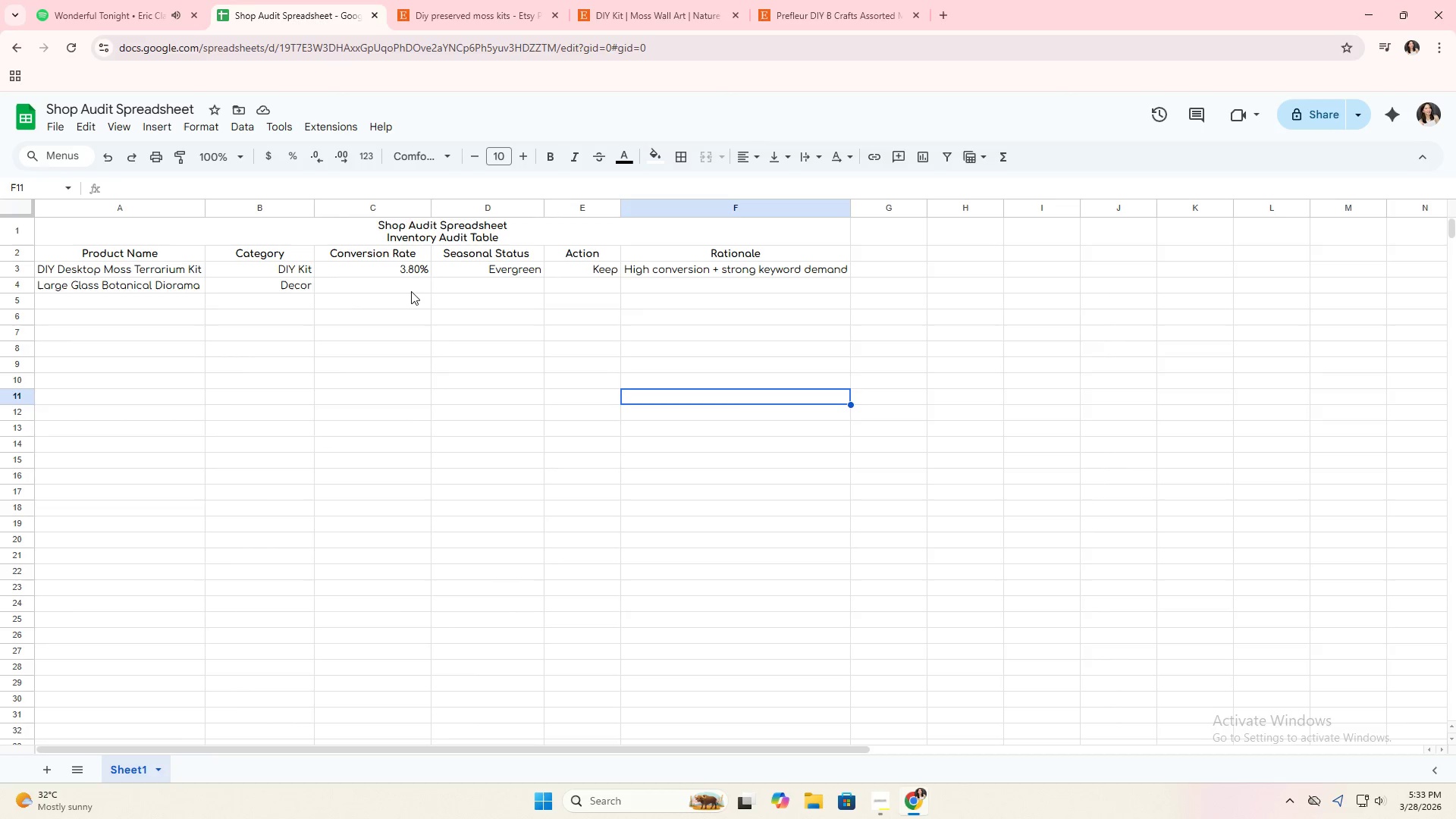 
left_click([410, 287])
 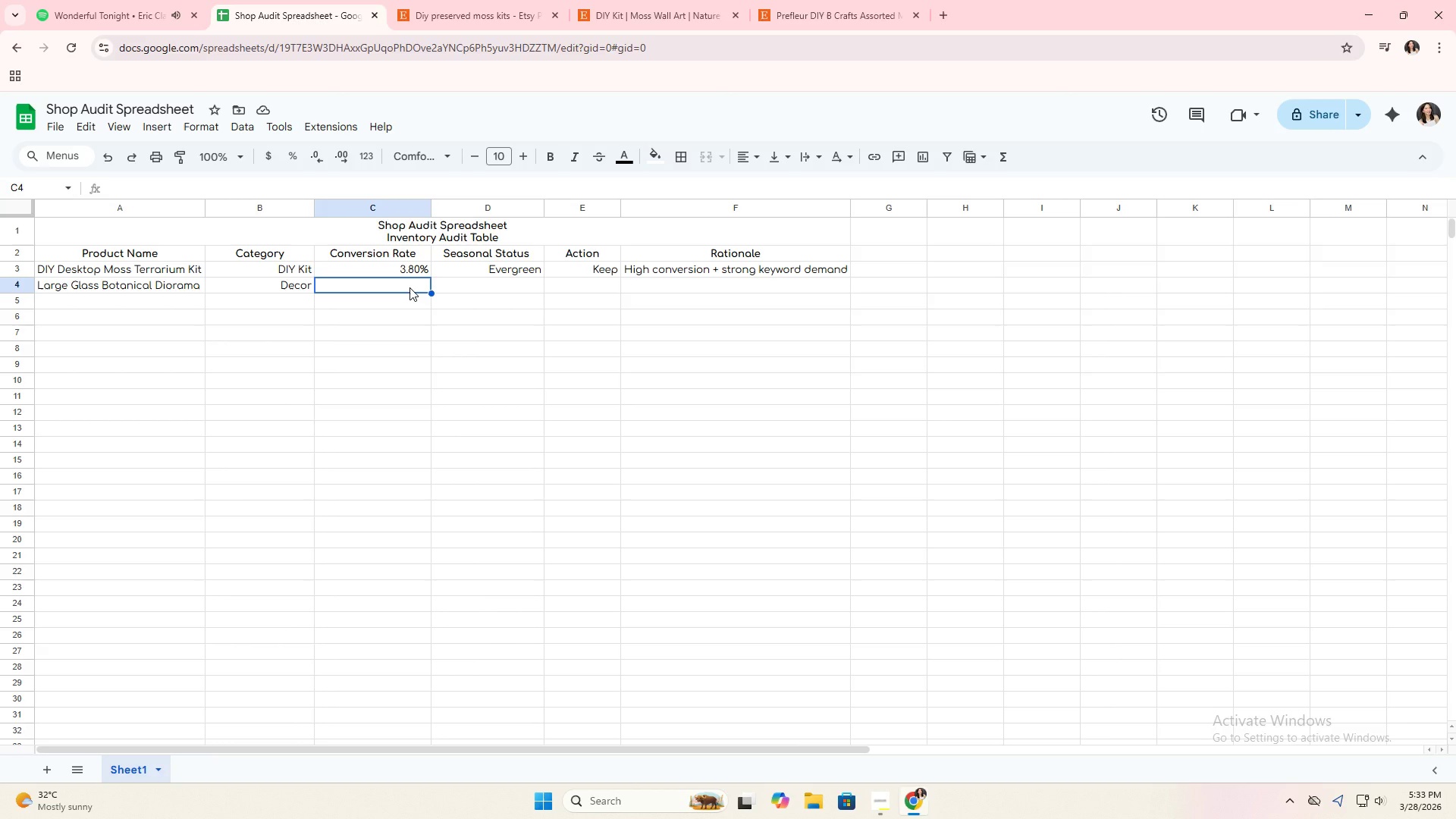 
type(2.9%)
 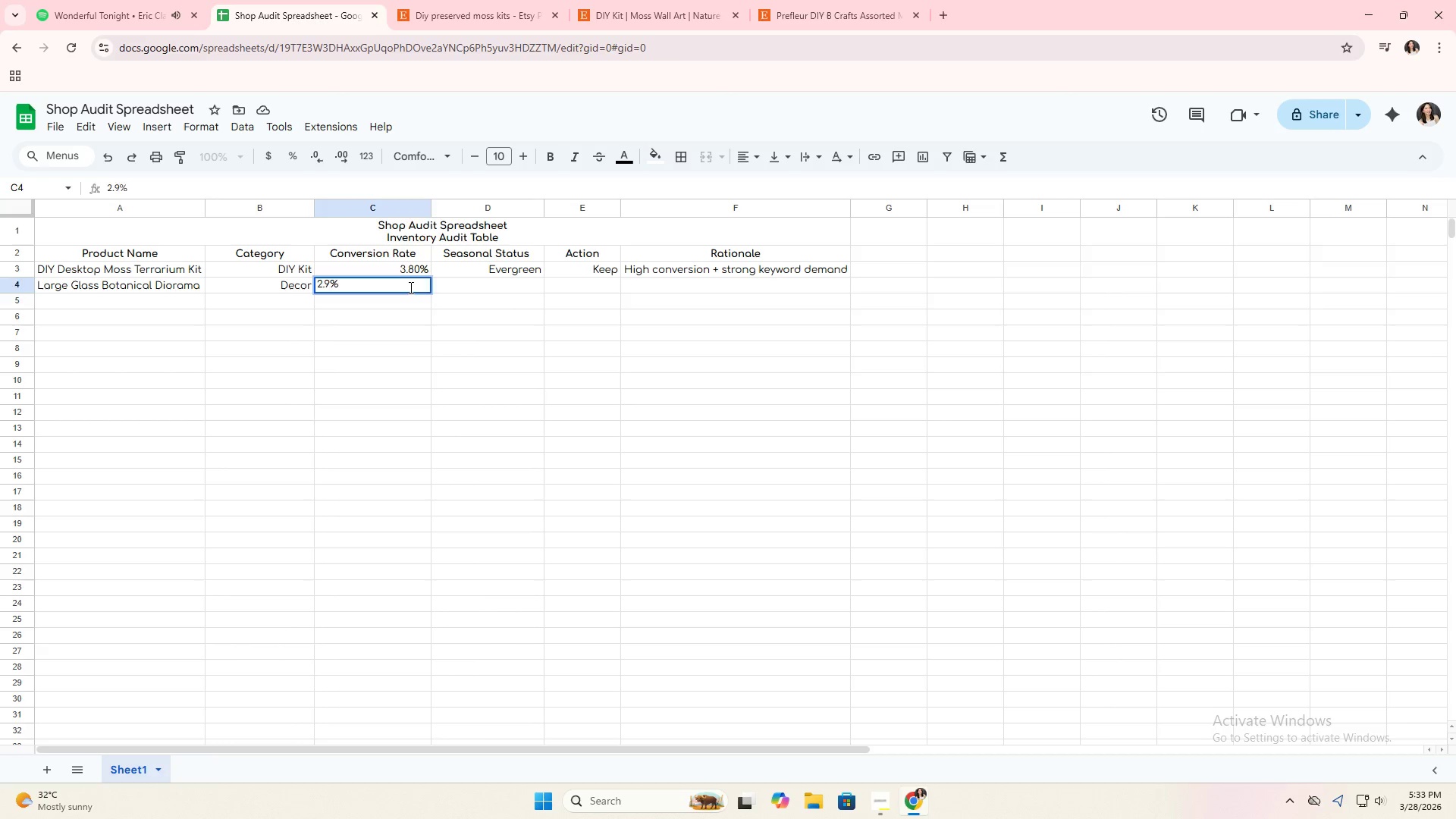 
key(Enter)
 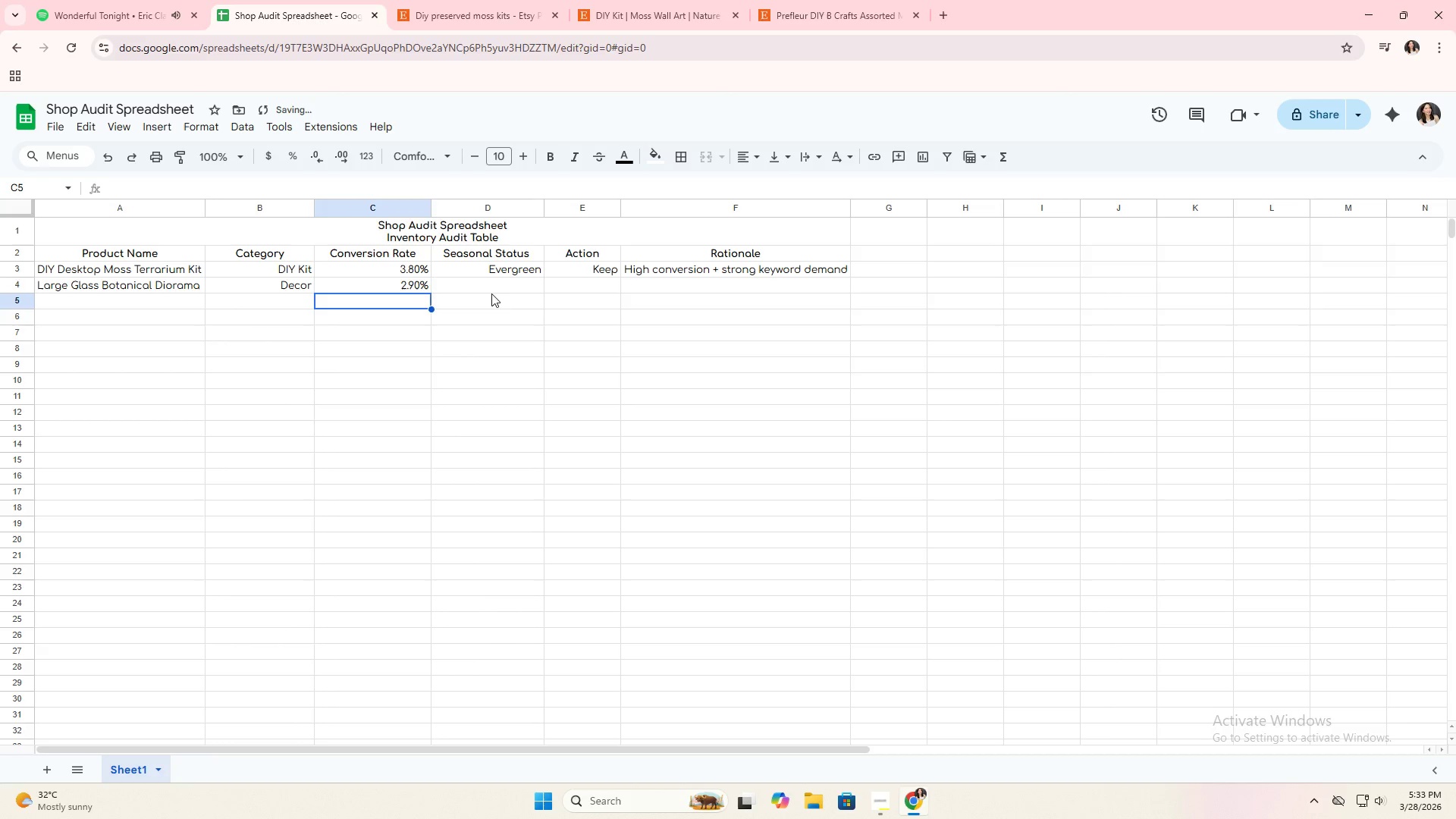 
left_click([505, 287])
 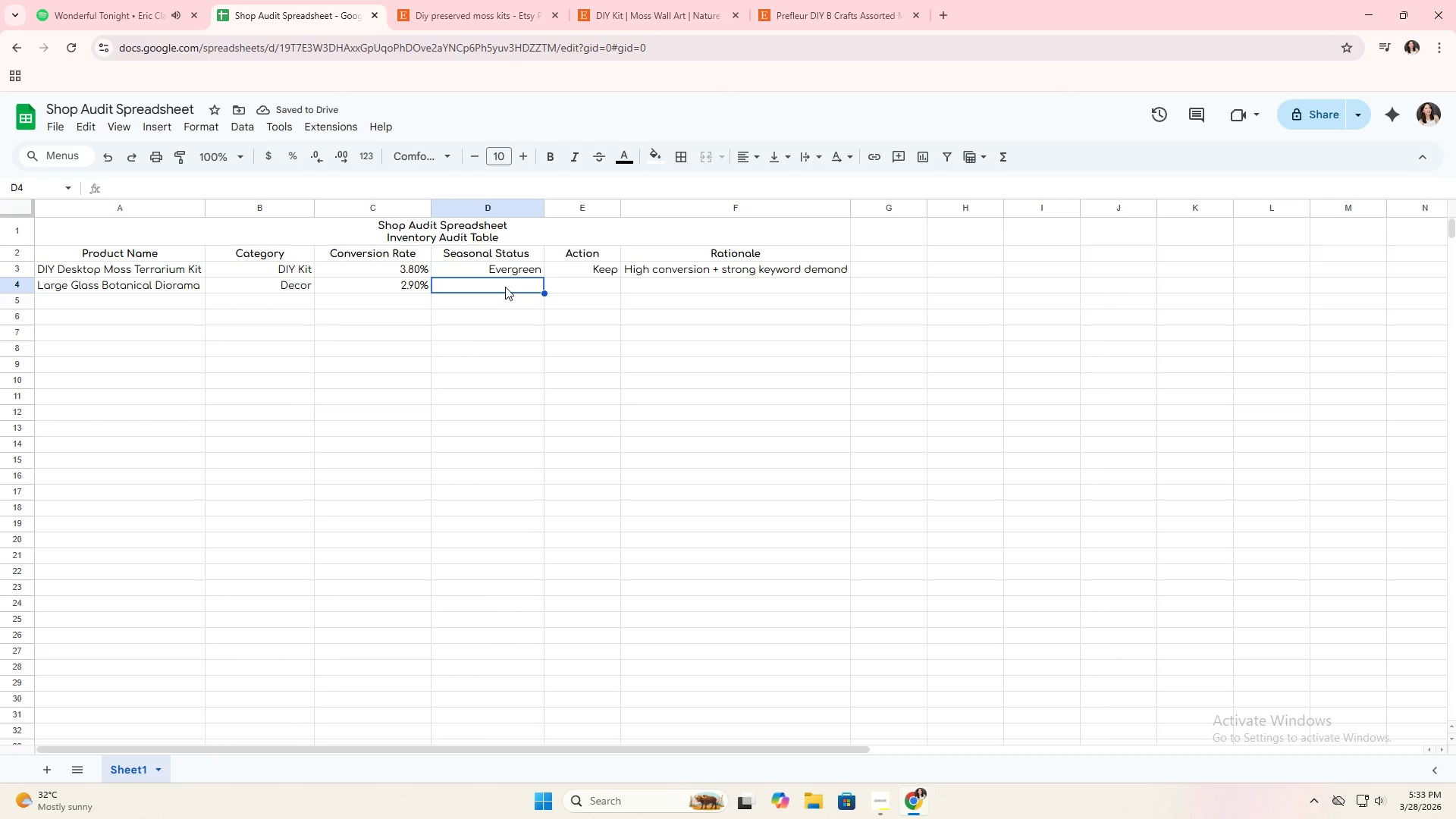 
left_click([516, 271])
 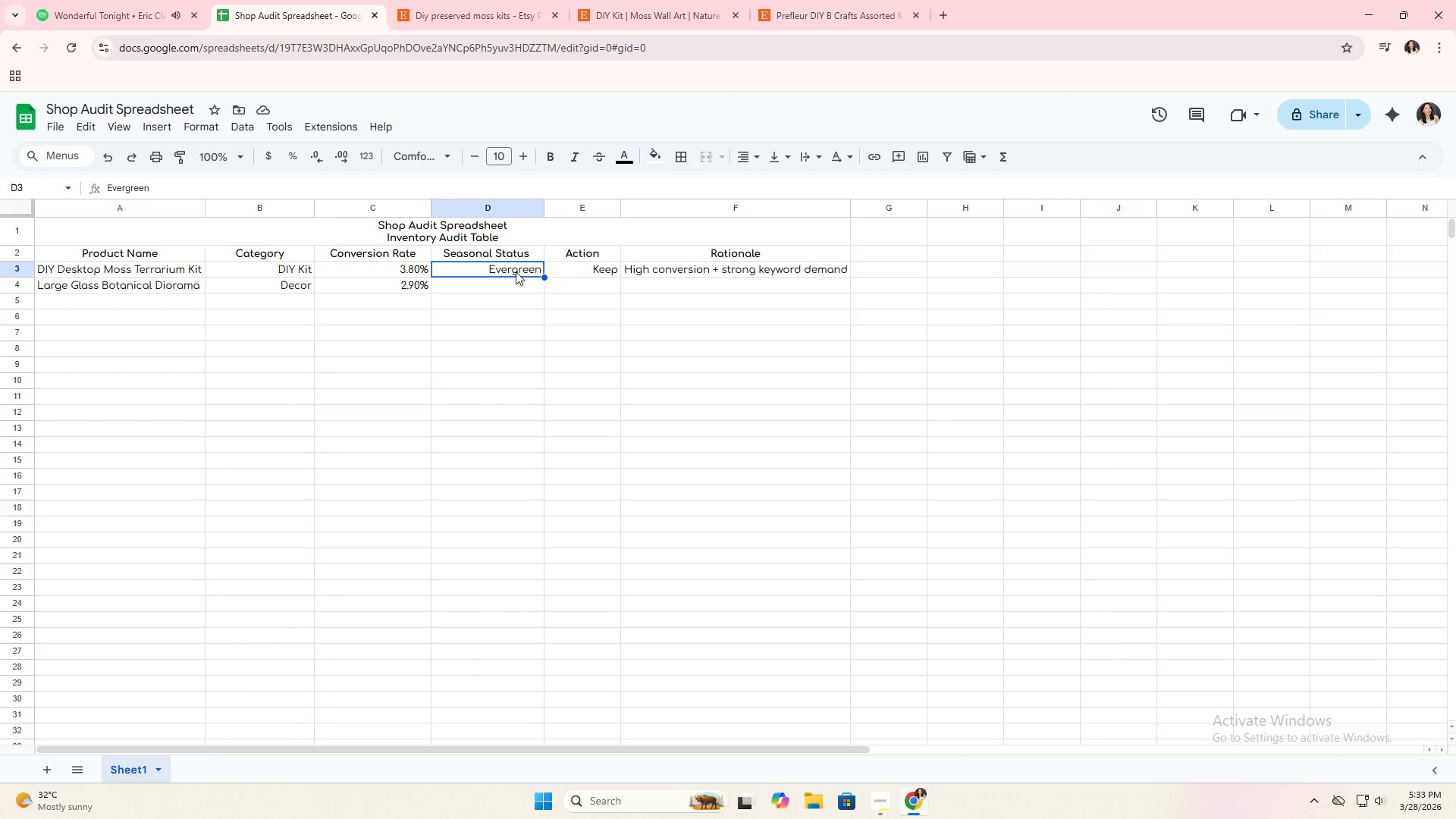 
key(Control+C)
 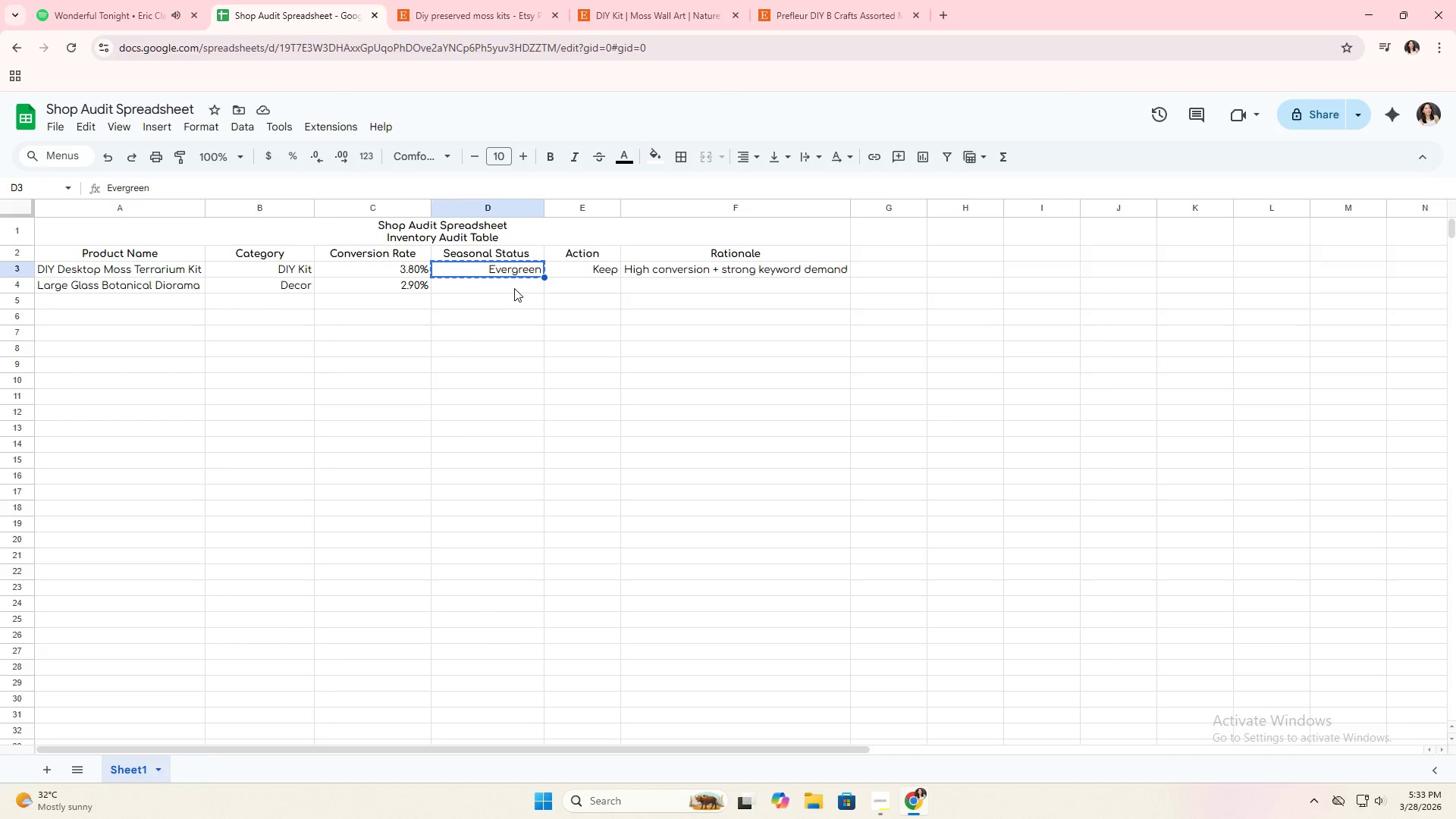 
left_click([514, 287])
 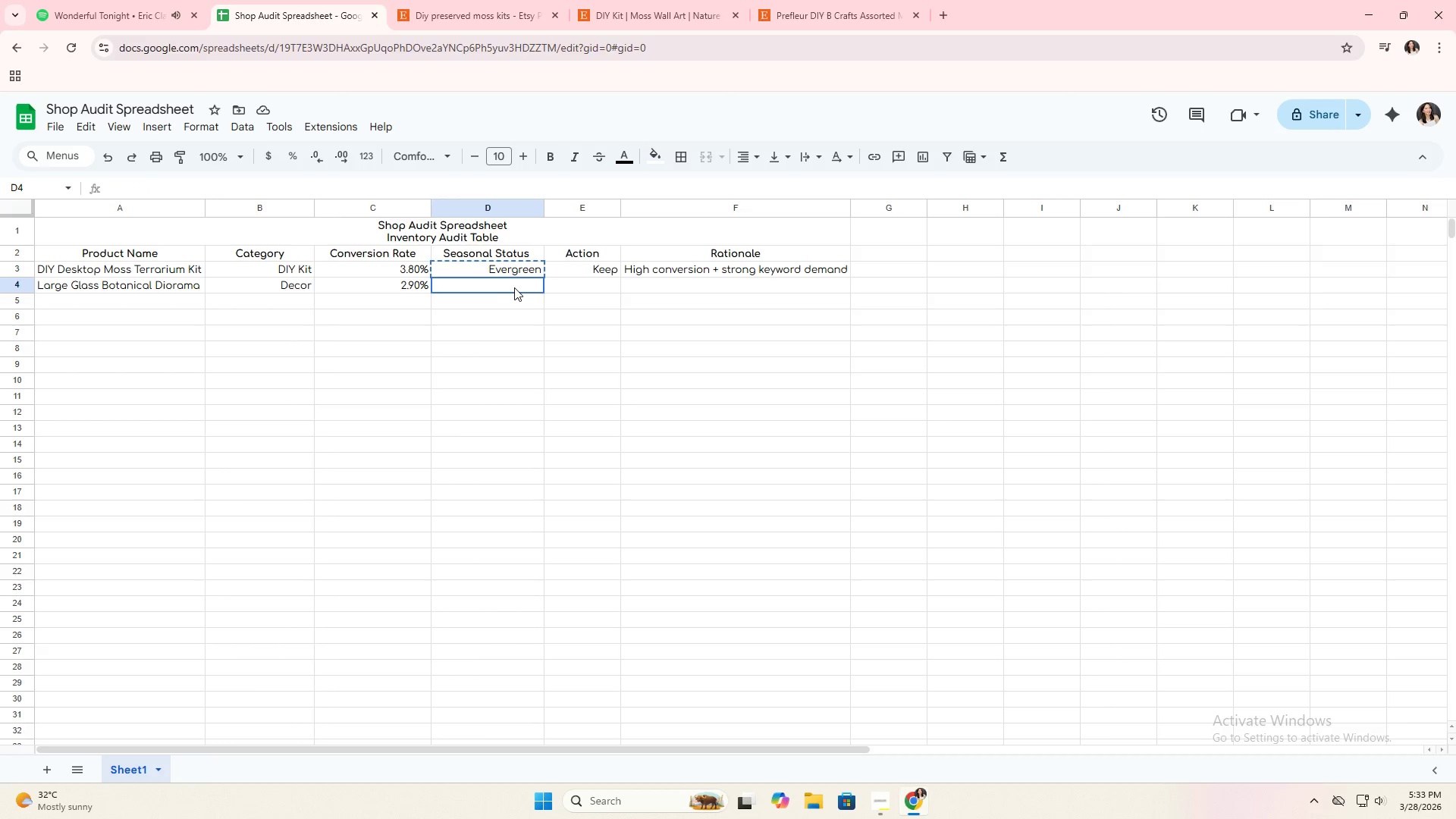 
key(Control+ControlLeft)
 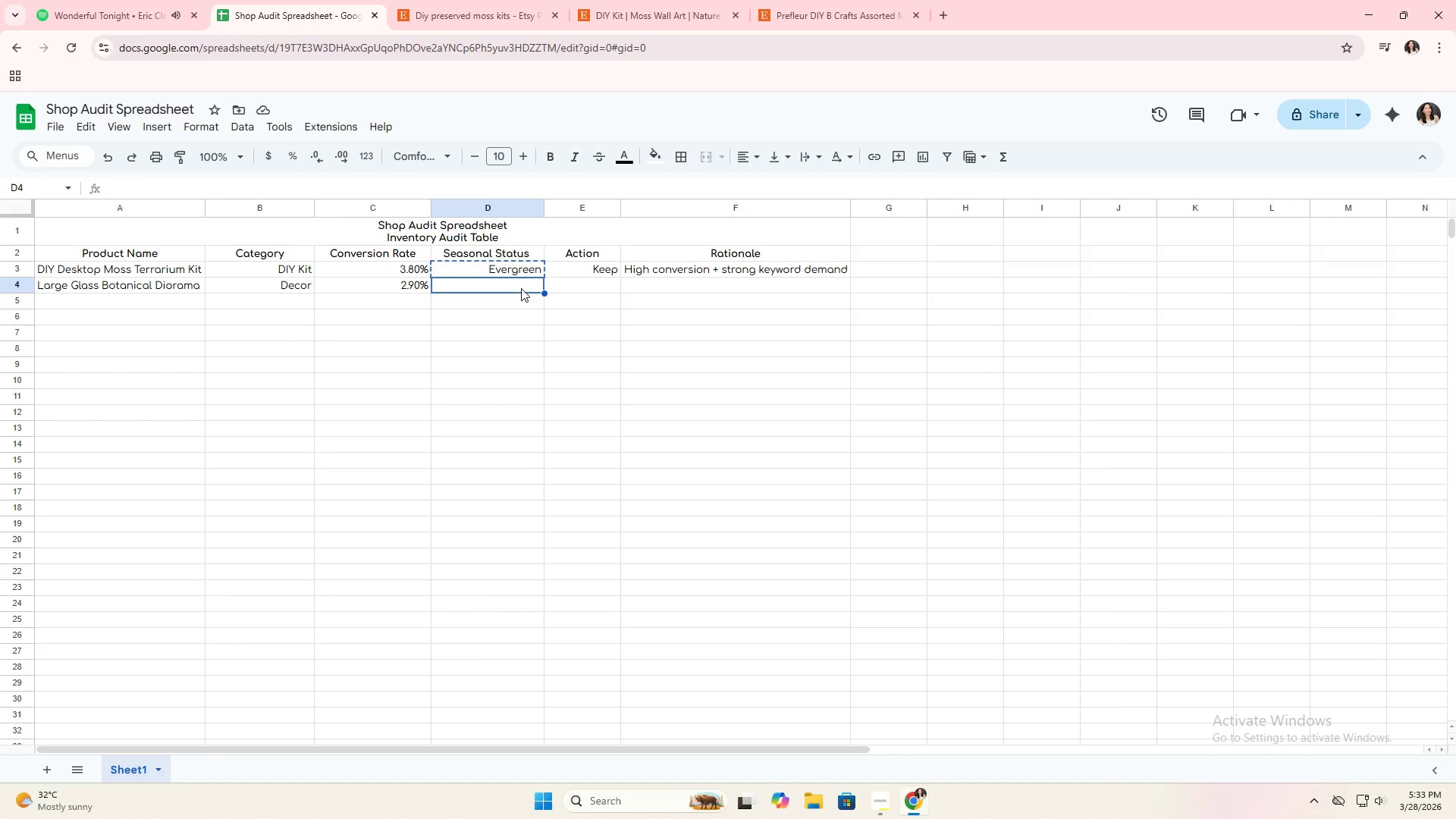 
key(Control+V)
 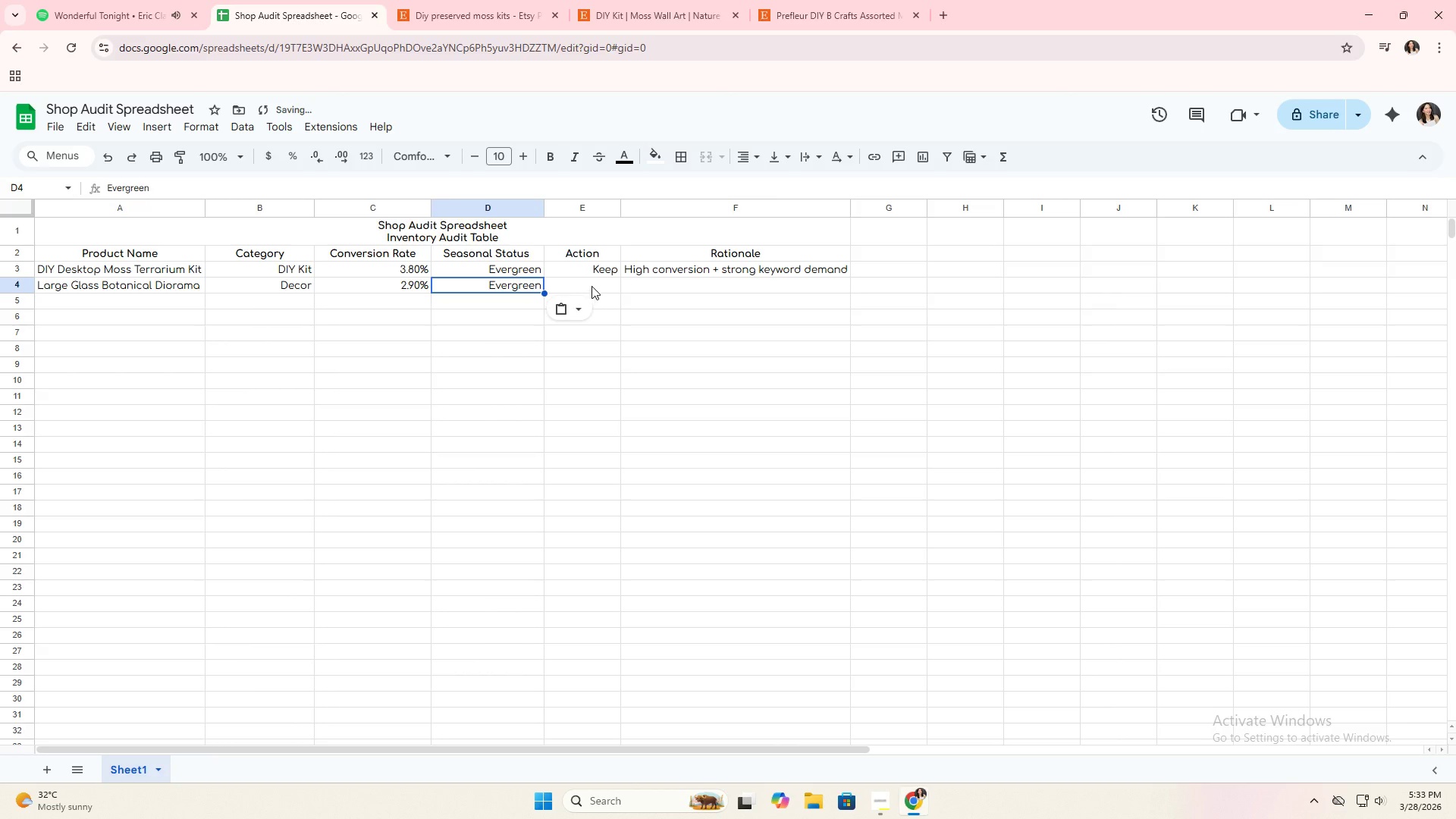 
left_click([592, 285])
 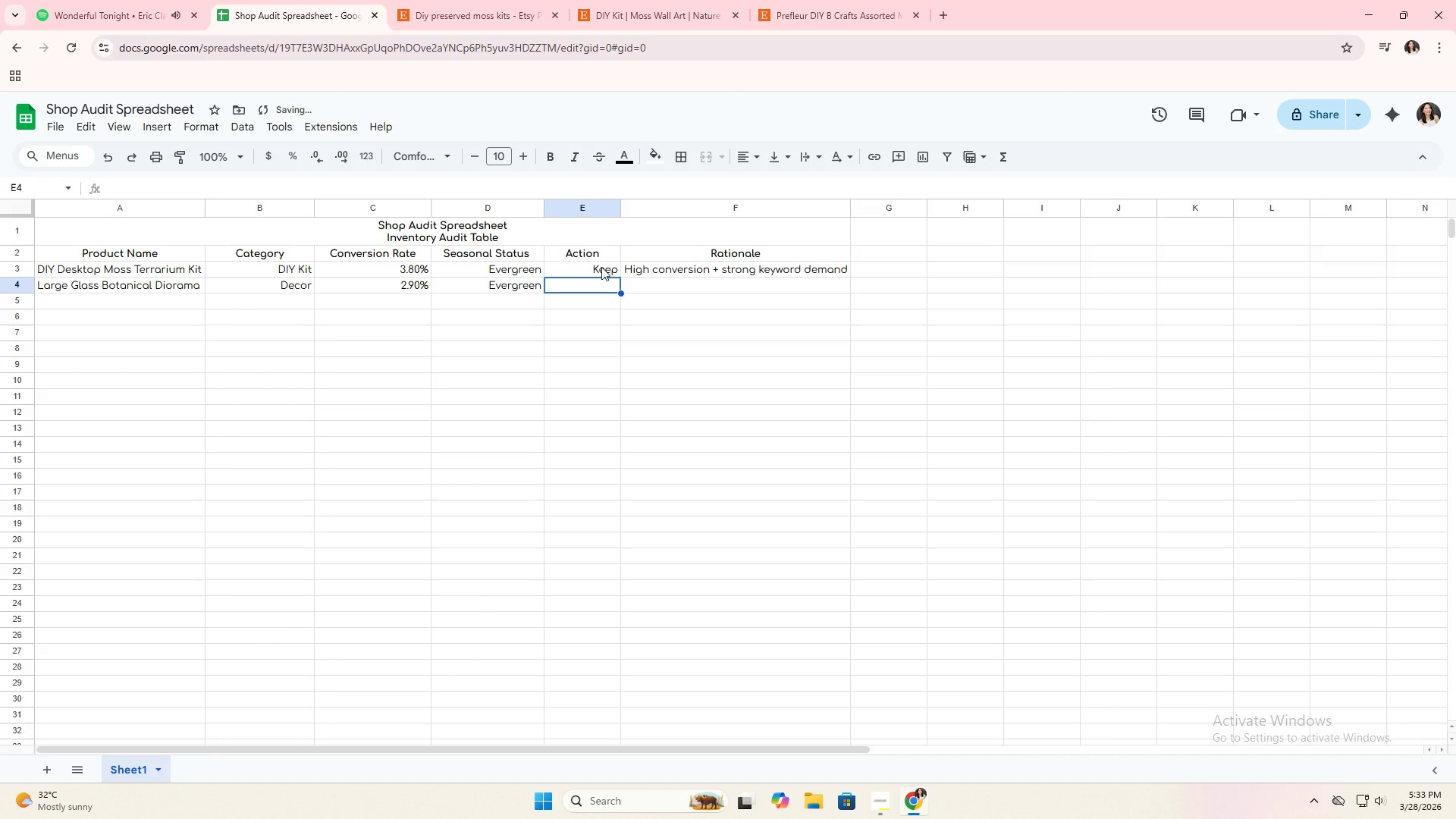 
left_click([603, 265])
 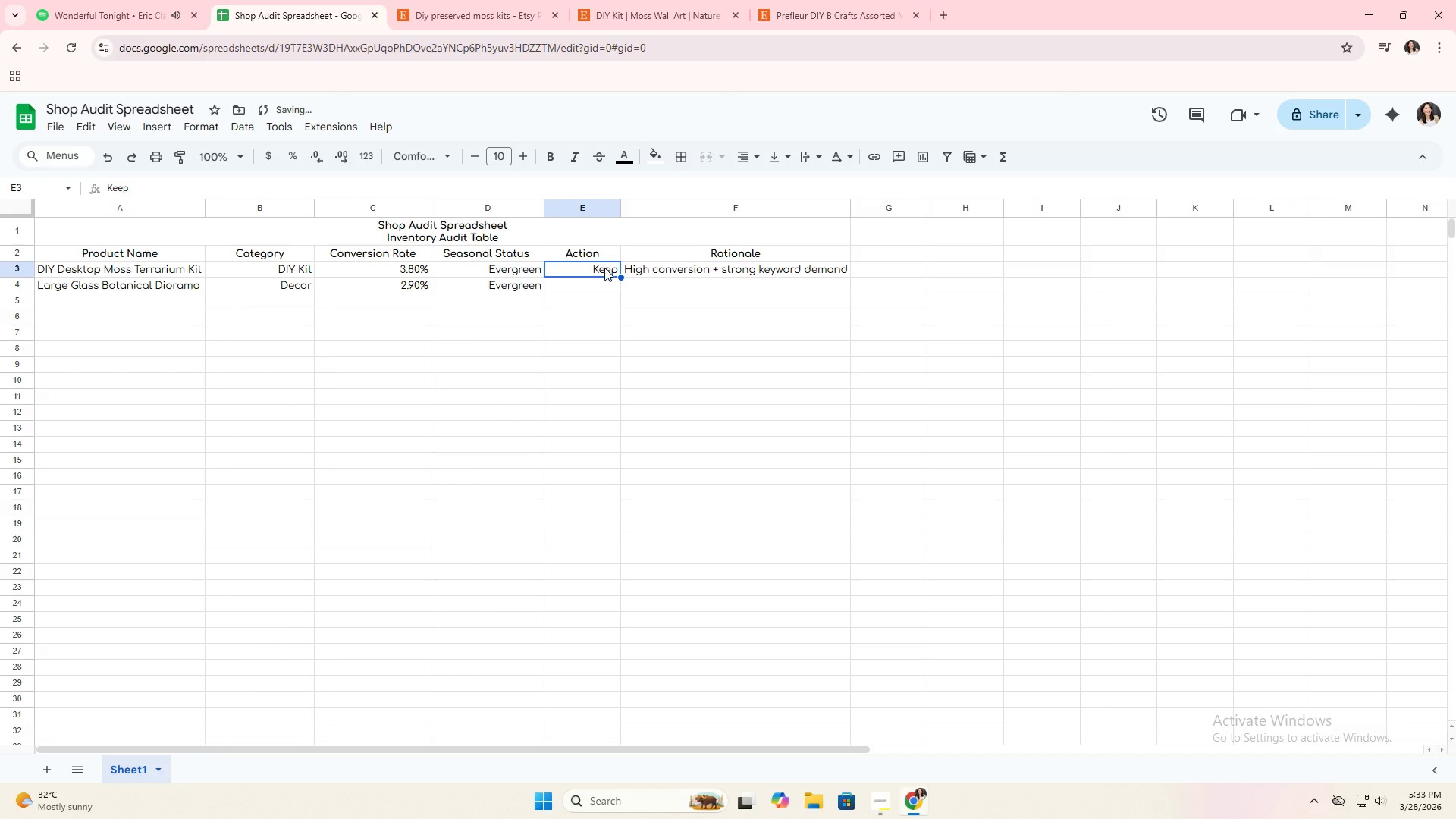 
key(Control+C)
 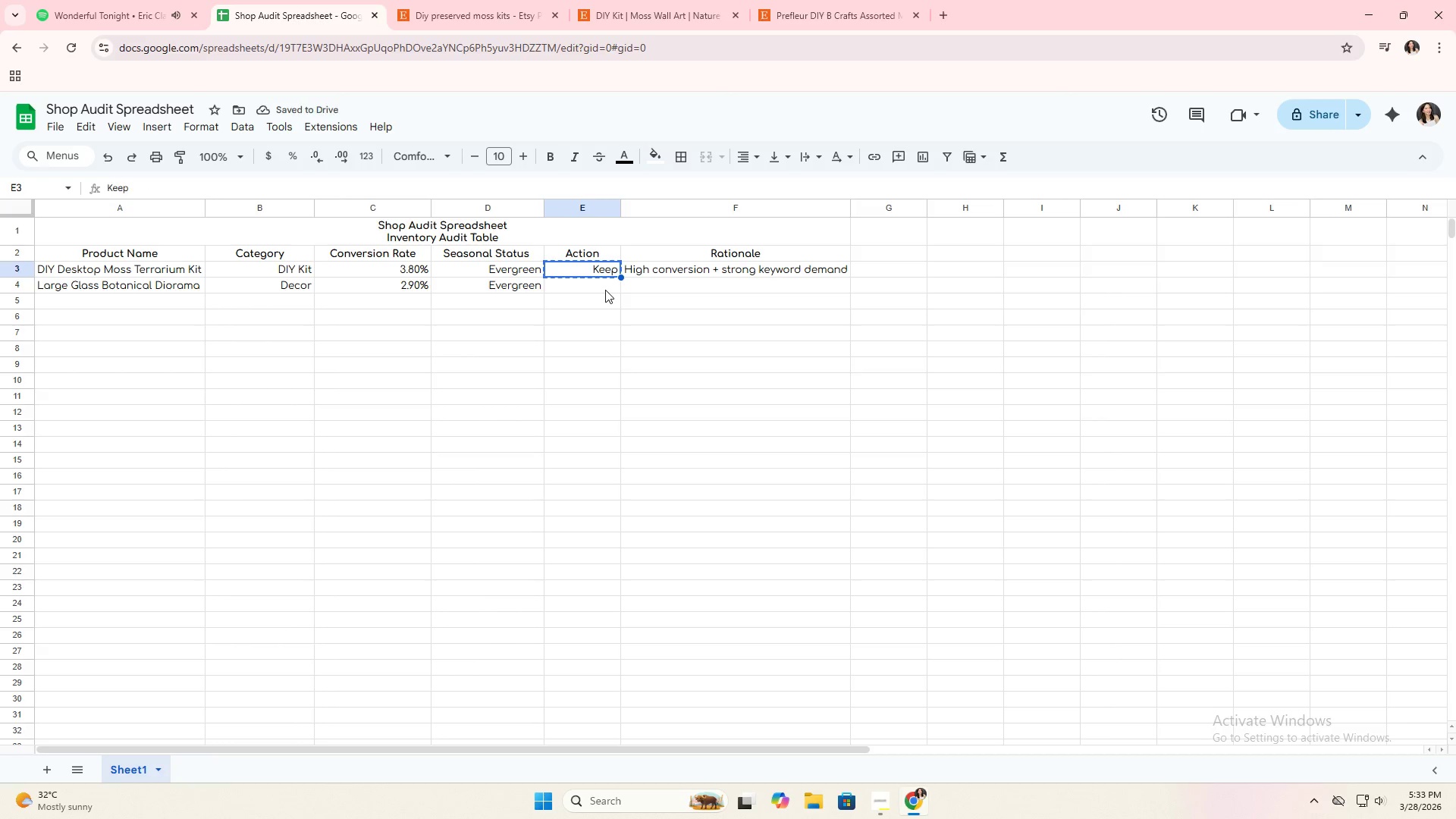 
left_click([605, 290])
 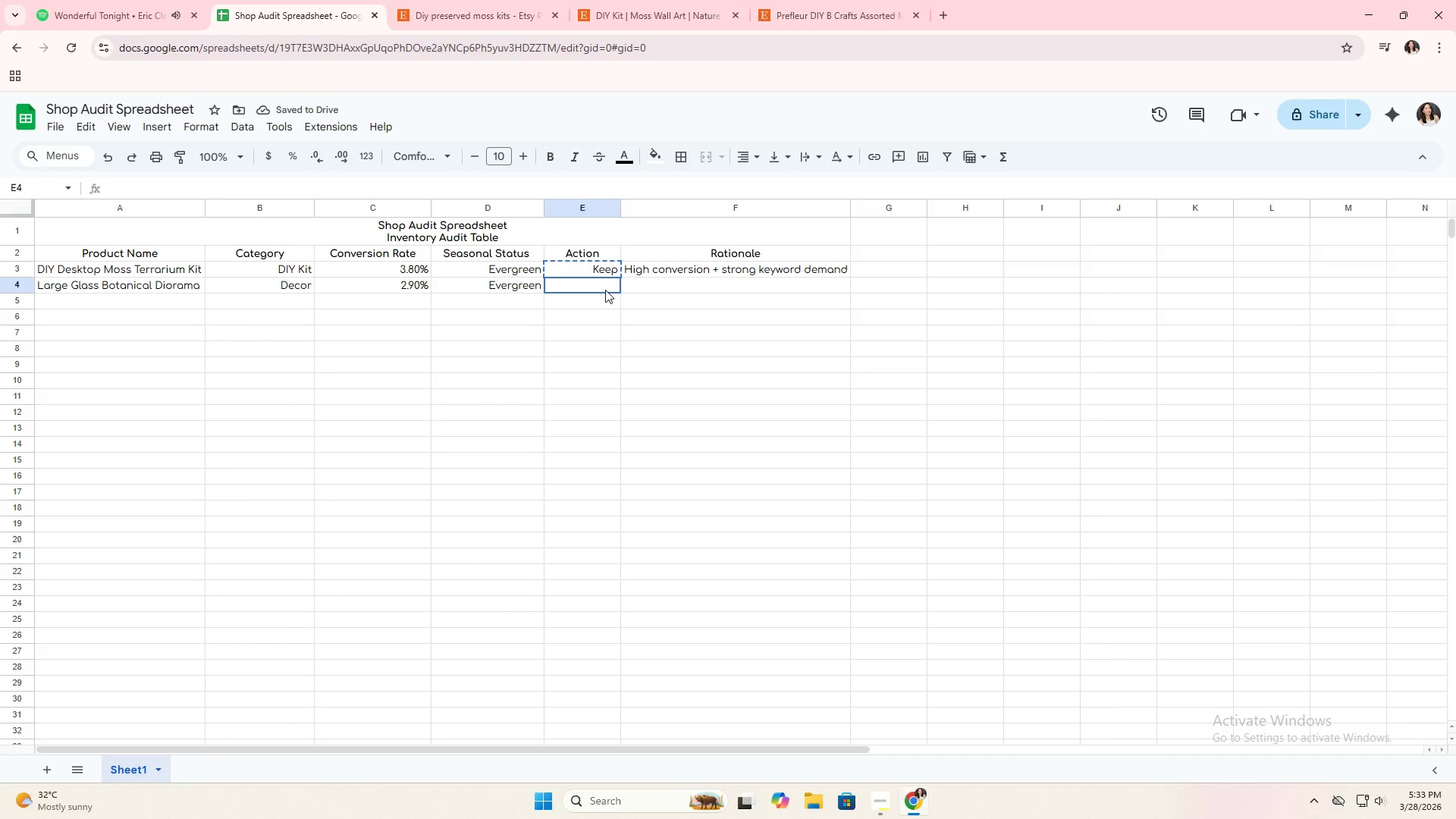 
key(Control+ControlLeft)
 